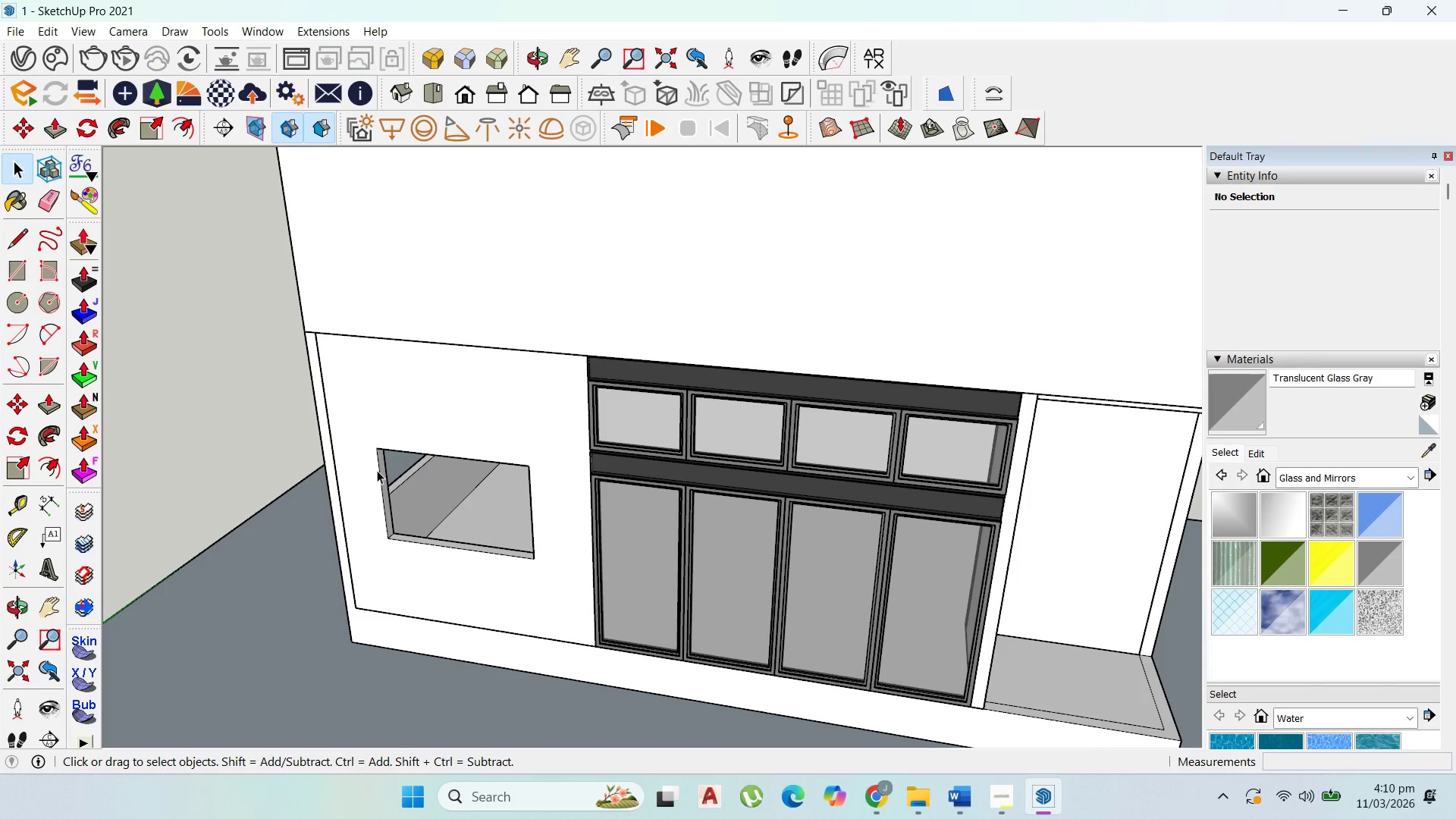 
scroll: coordinate [524, 613], scroll_direction: up, amount: 9.0
 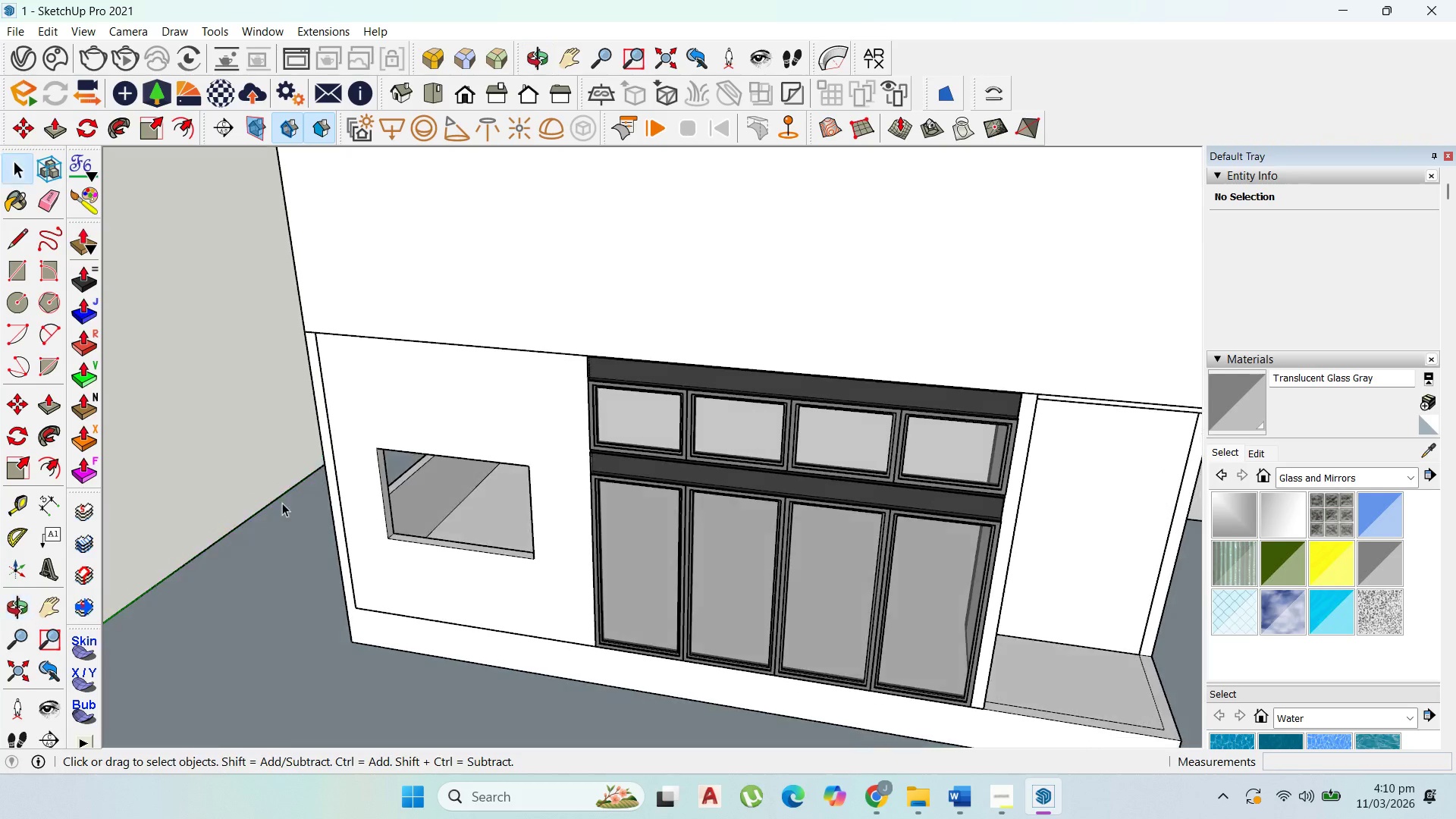 
double_click([372, 471])
 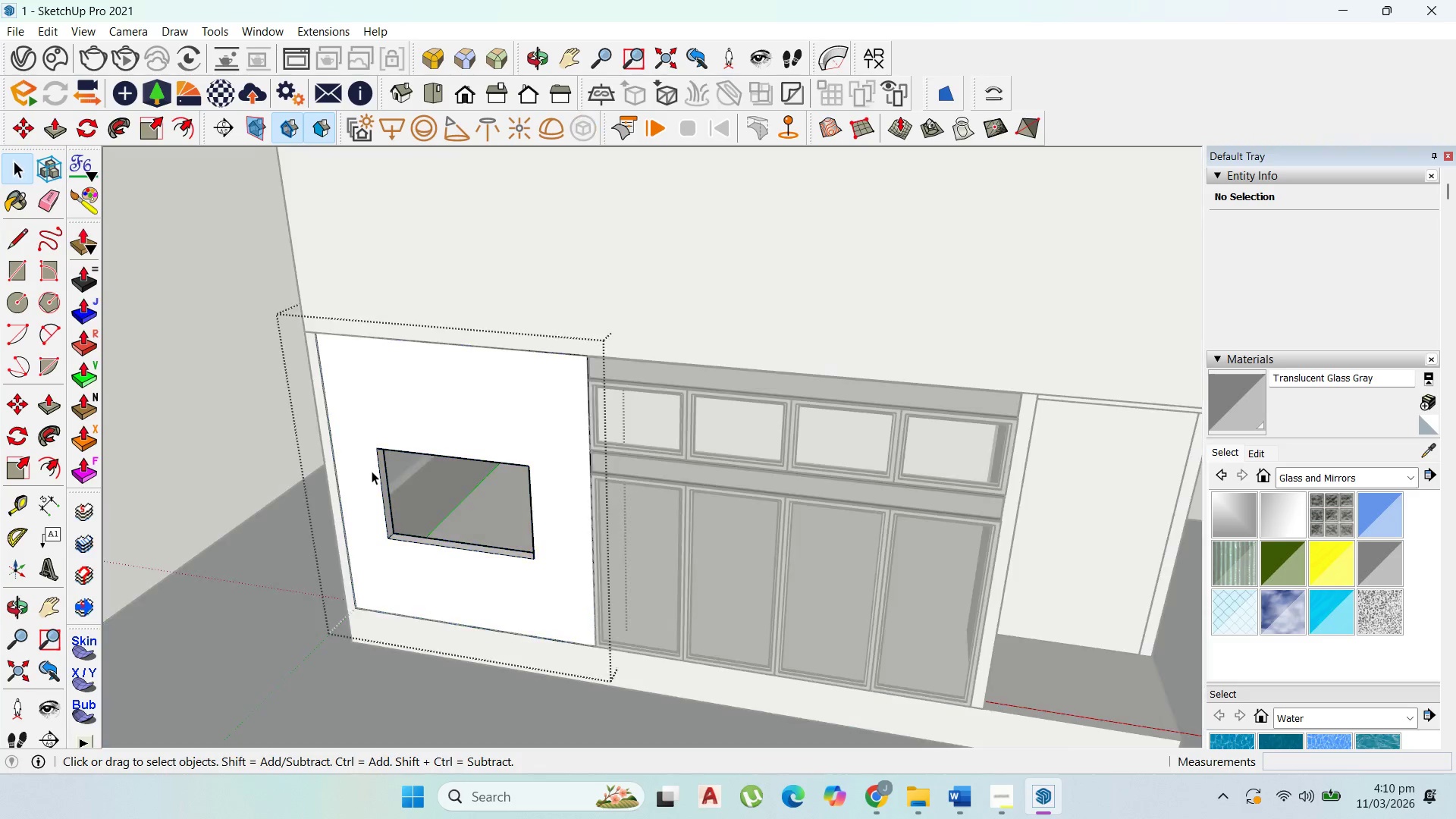 
triple_click([372, 471])
 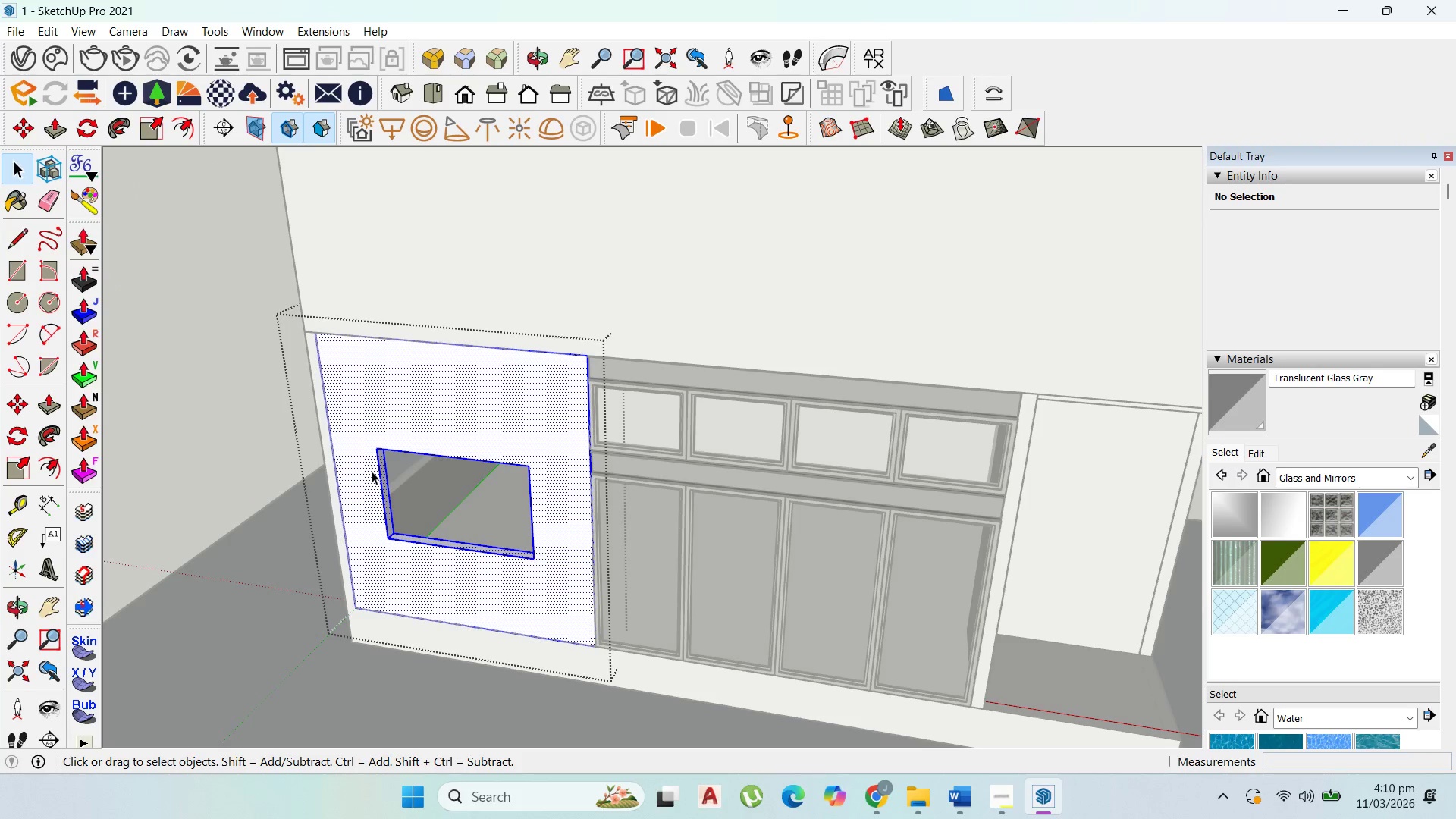 
triple_click([372, 471])
 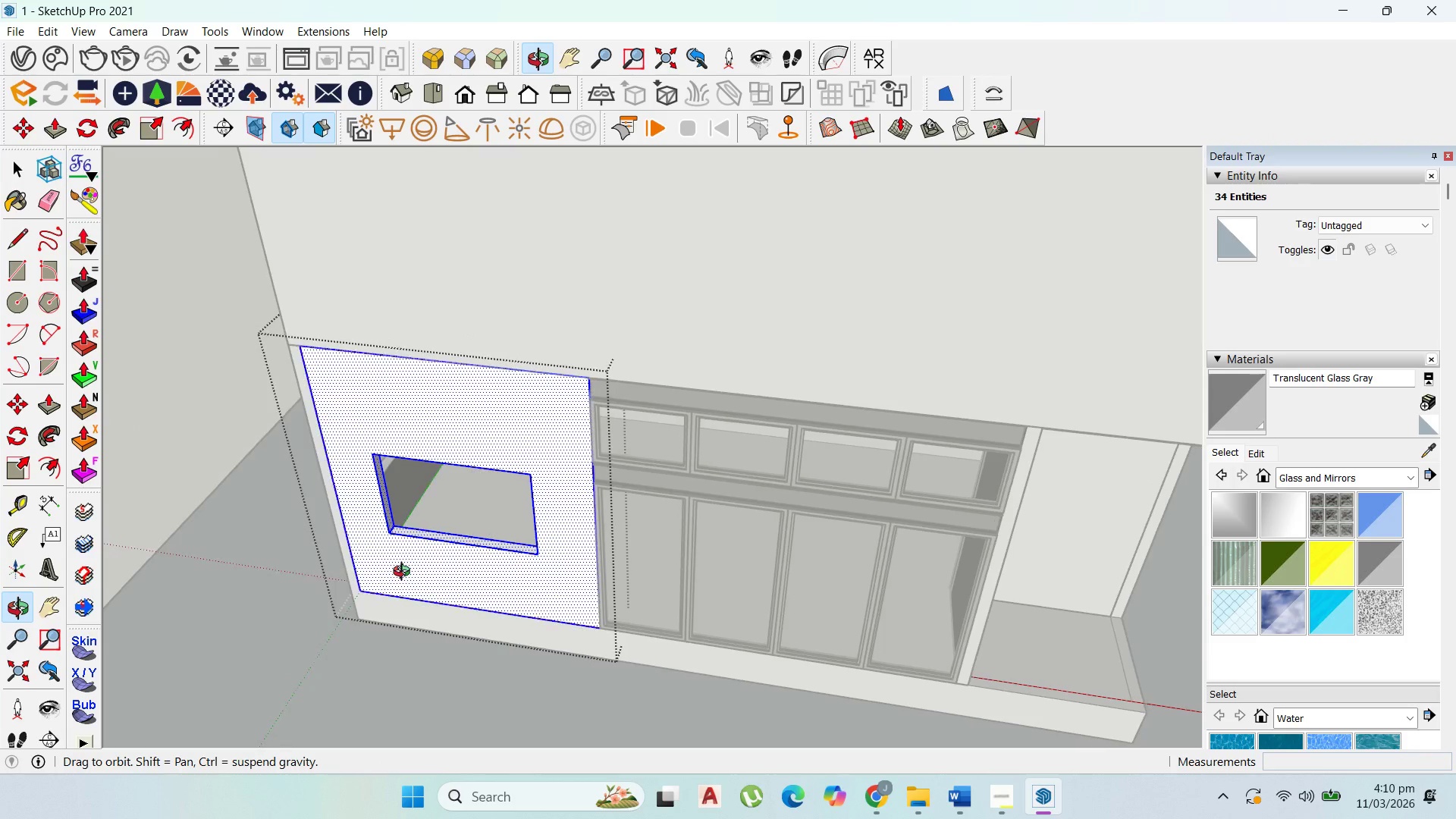 
key(P)
 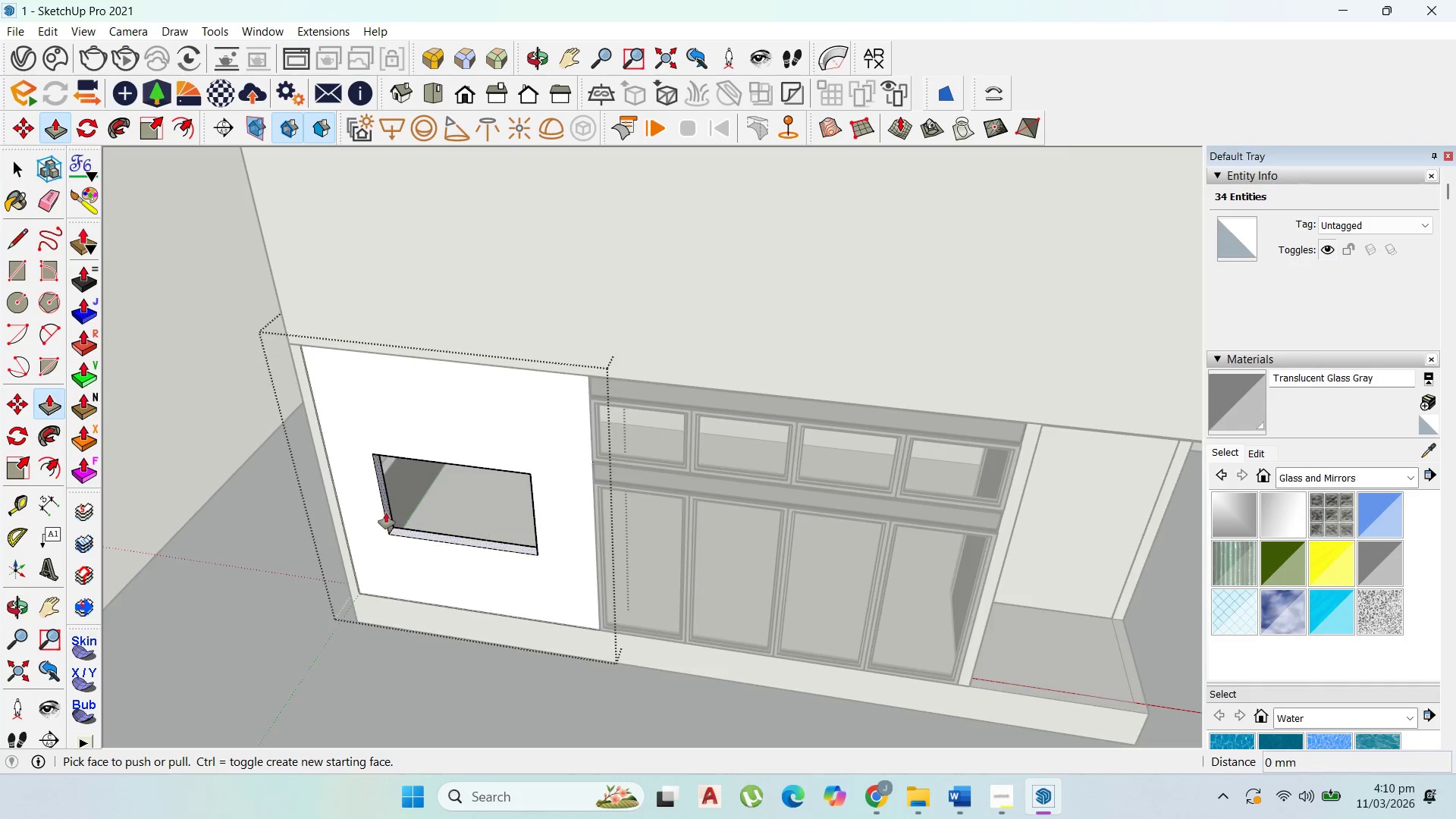 
left_click([388, 507])
 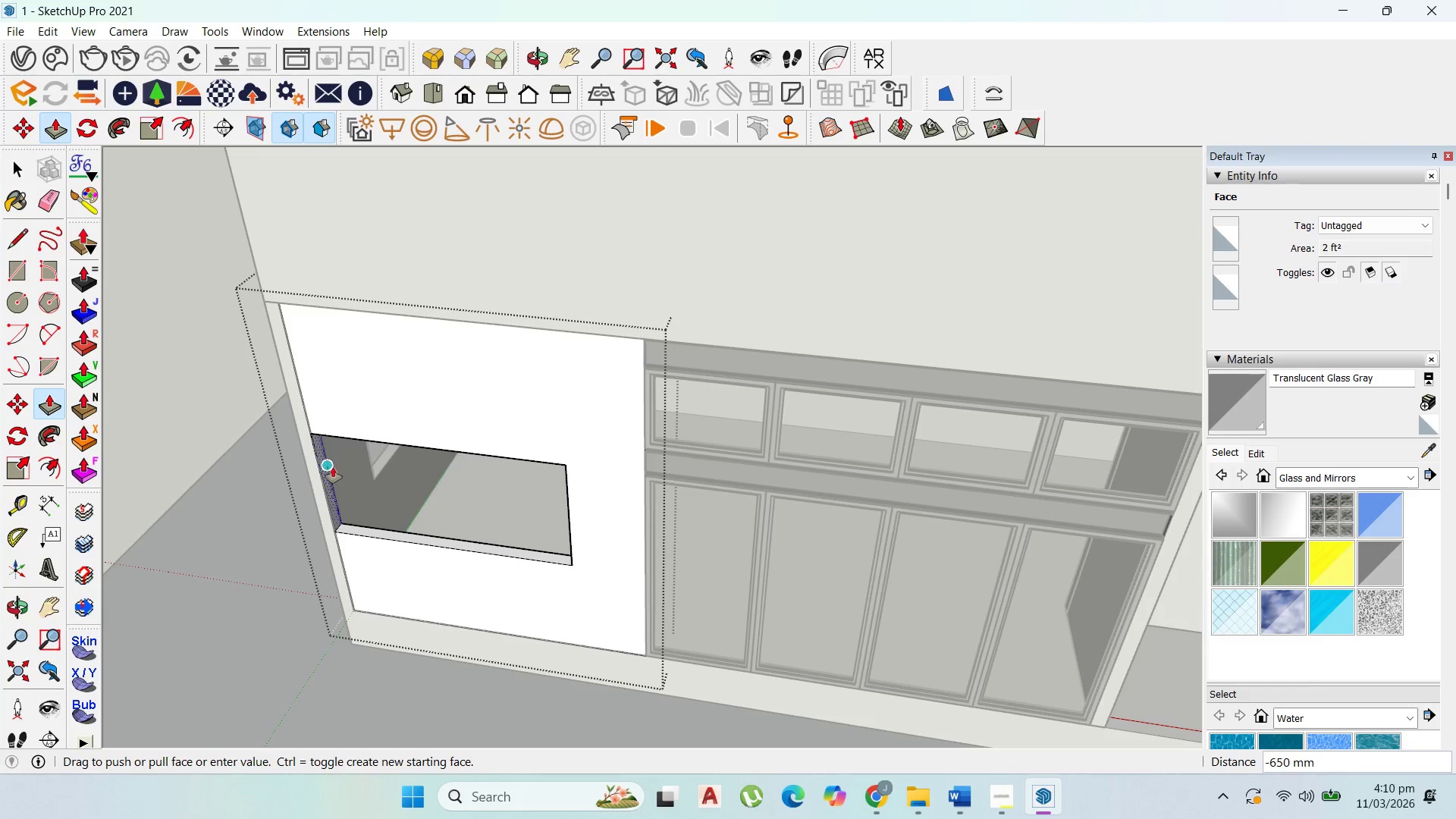 
scroll: coordinate [386, 508], scroll_direction: up, amount: 2.0
 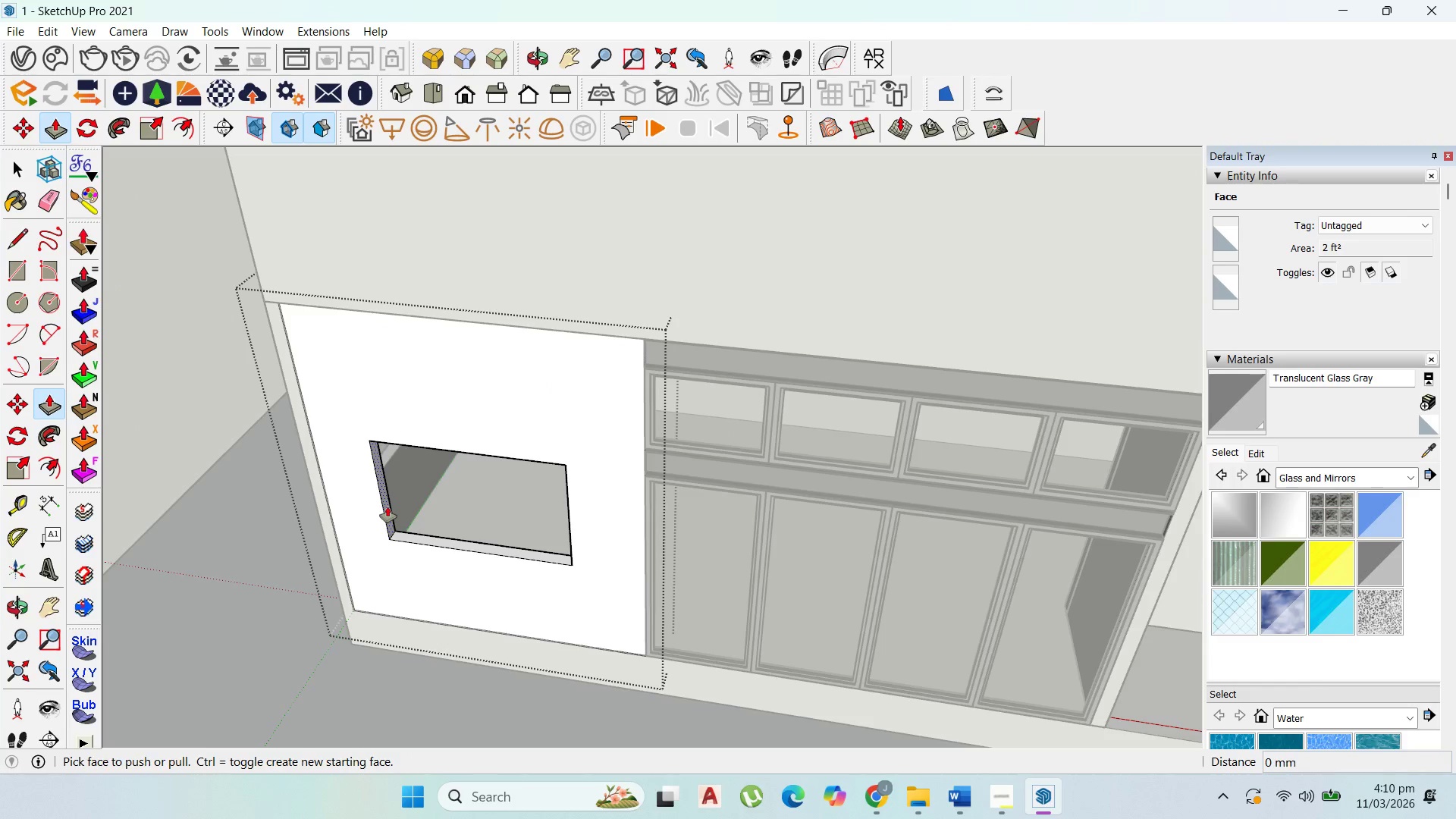 
left_click([331, 471])
 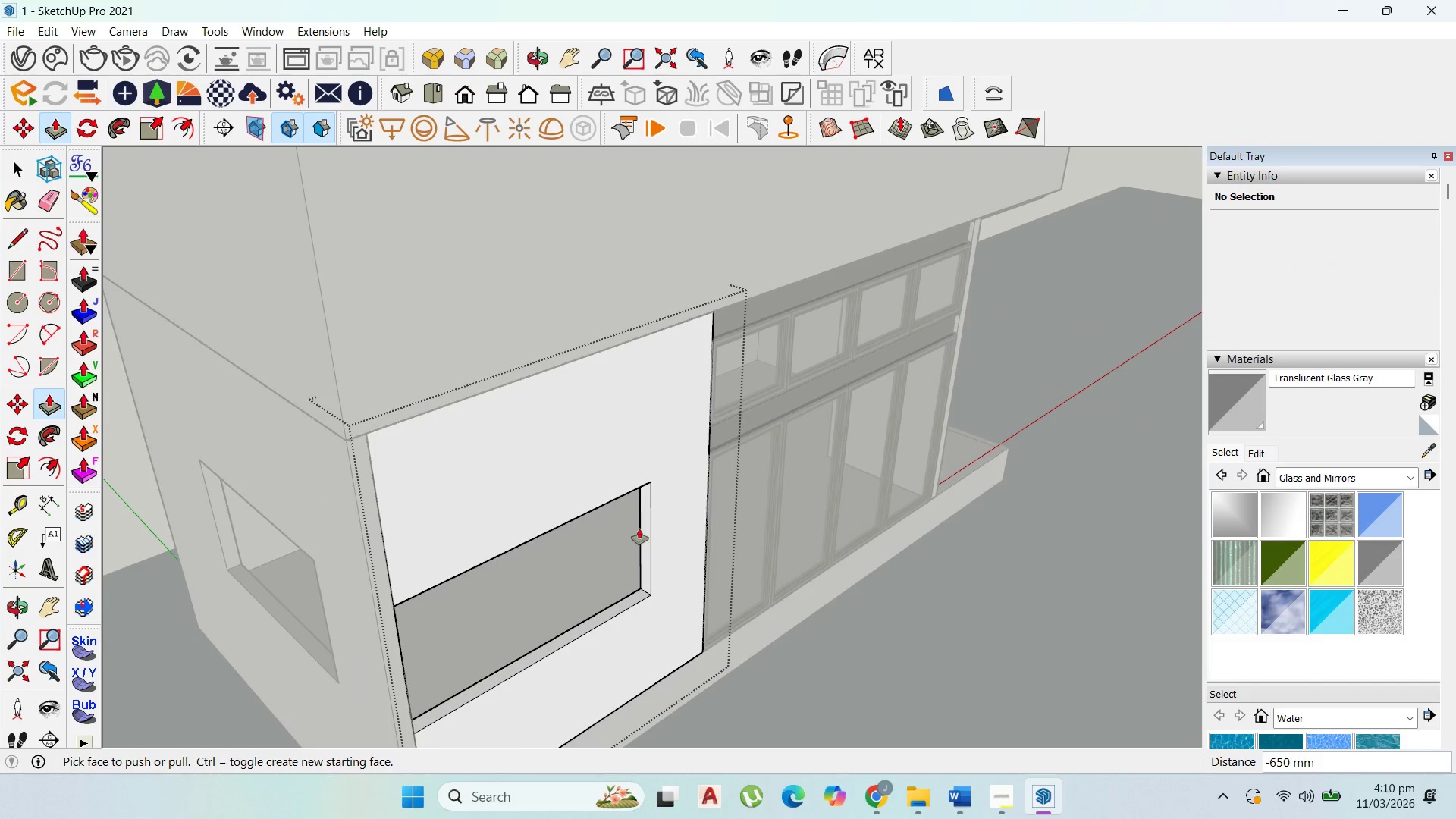 
left_click_drag(start_coordinate=[645, 532], to_coordinate=[610, 548])
 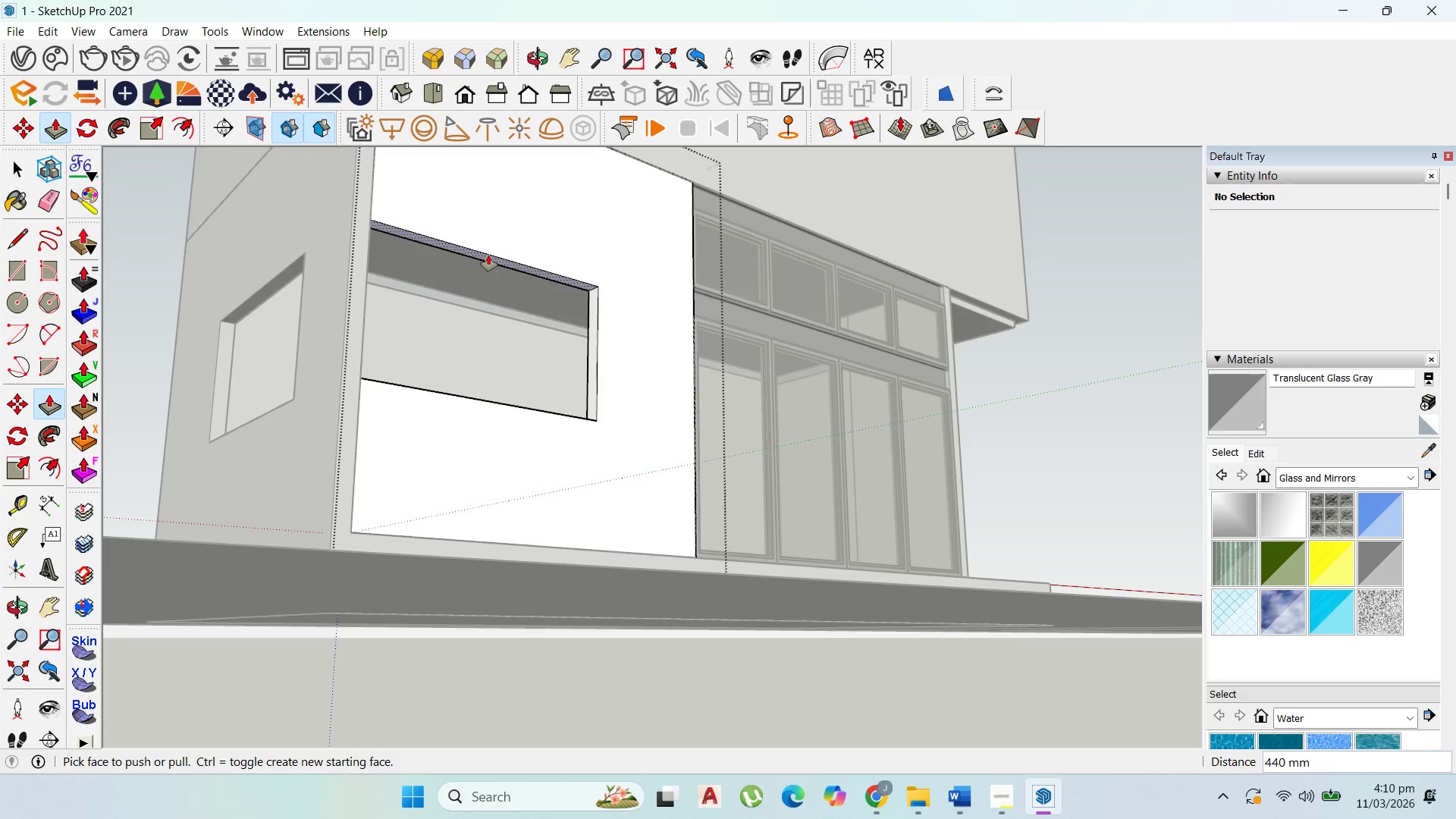 
left_click_drag(start_coordinate=[488, 257], to_coordinate=[480, 208])
 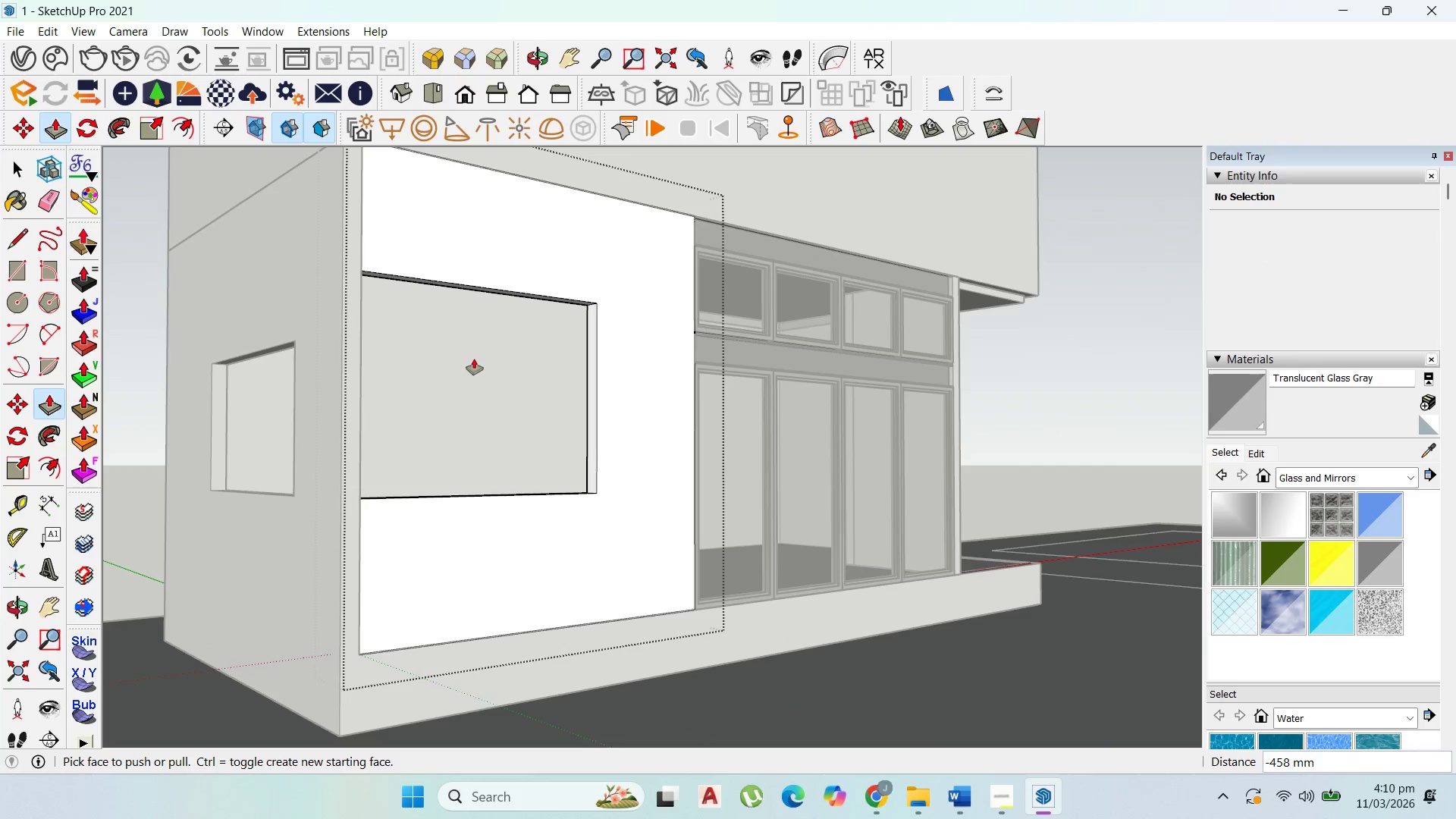 
key(Control+Z)
 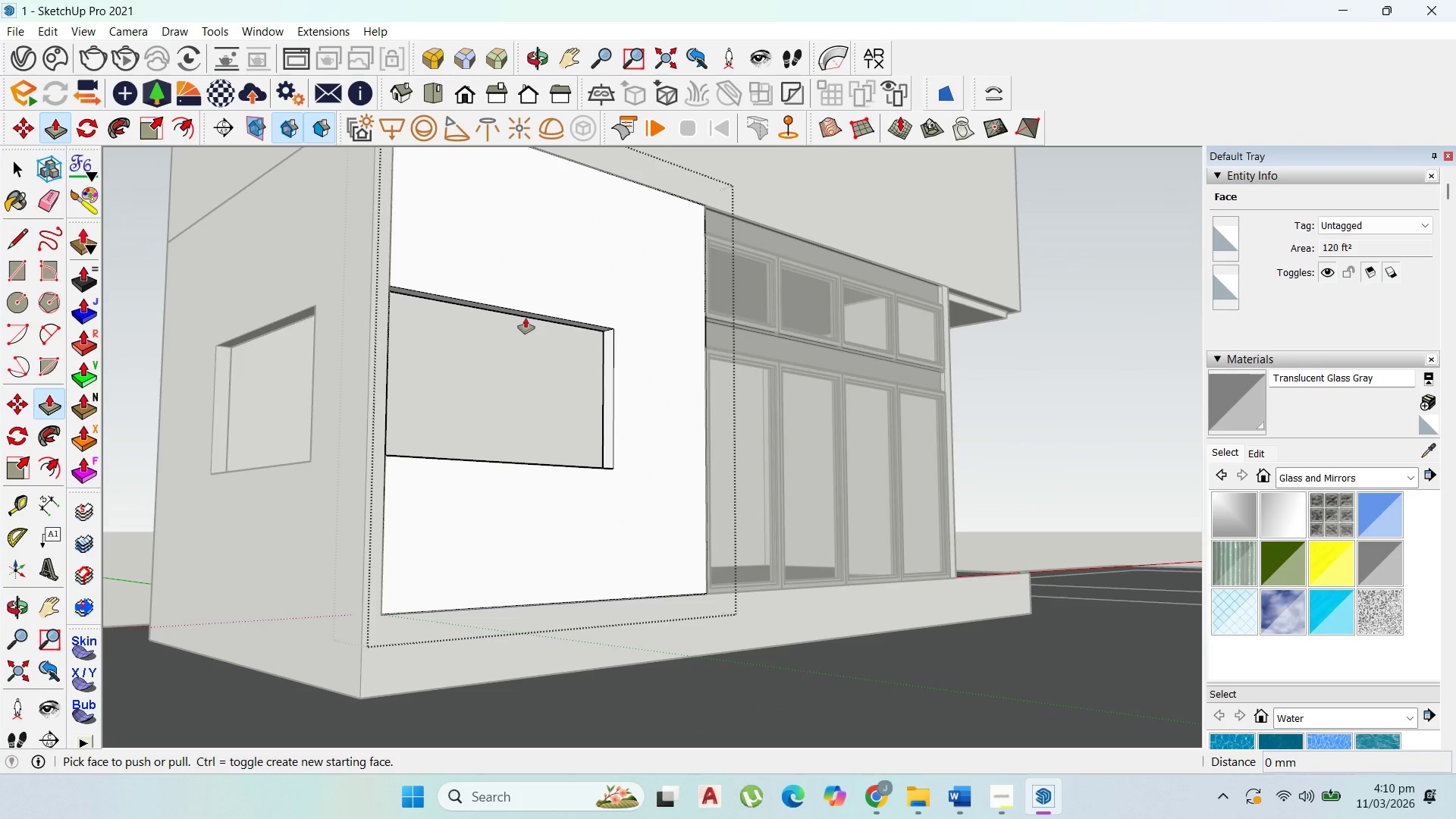 
left_click([525, 316])
 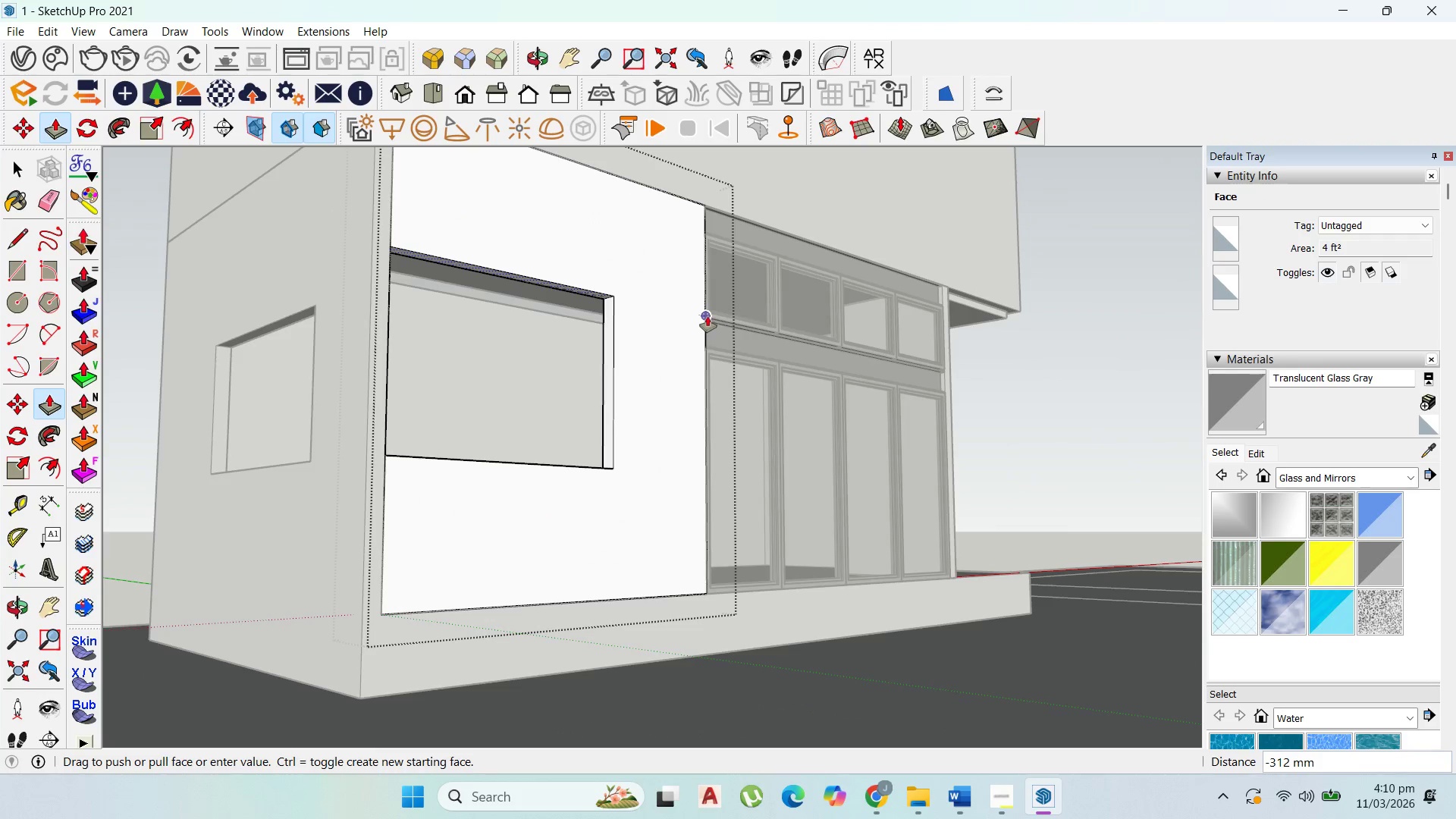 
left_click([708, 315])
 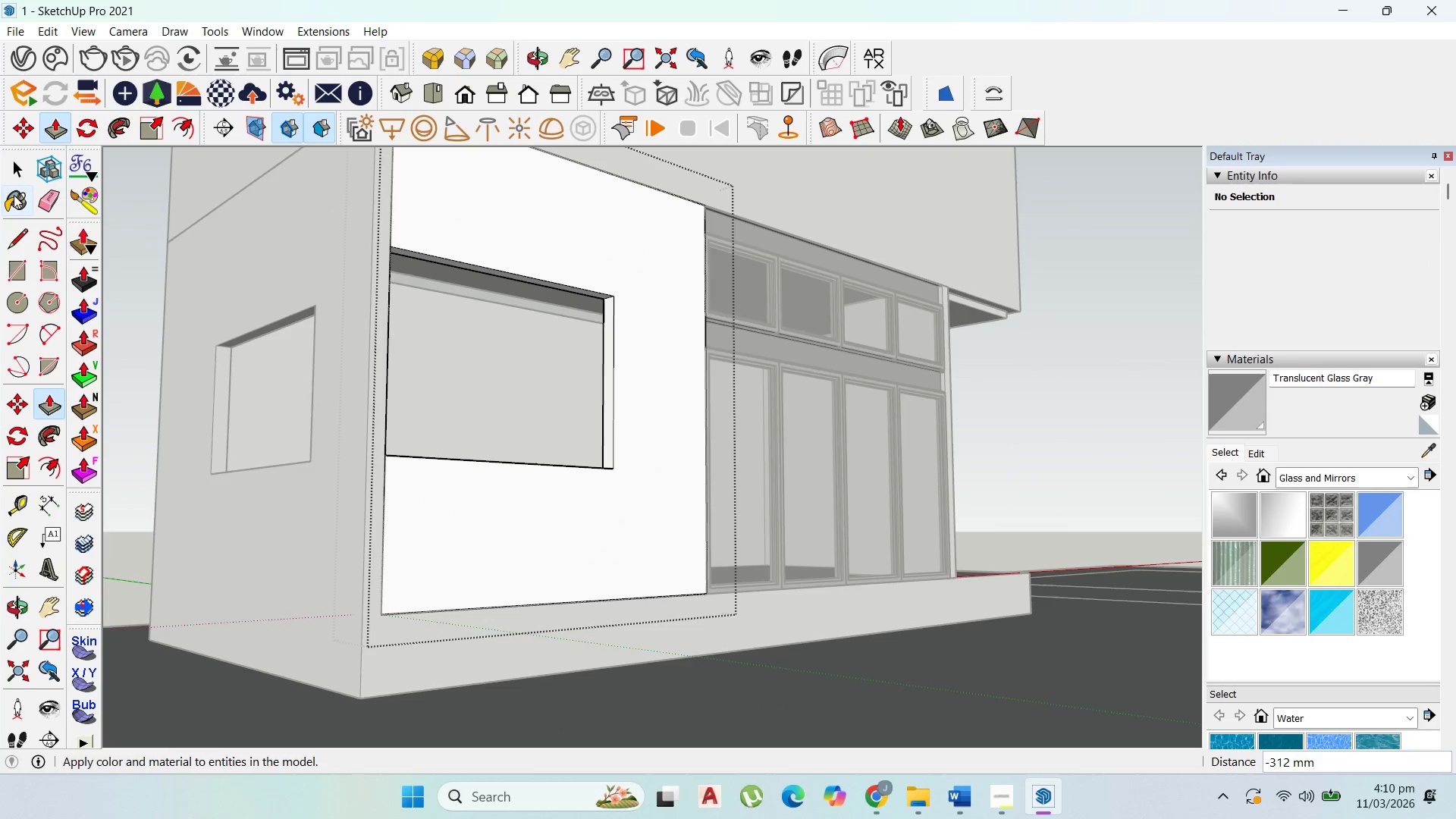 
left_click([12, 177])
 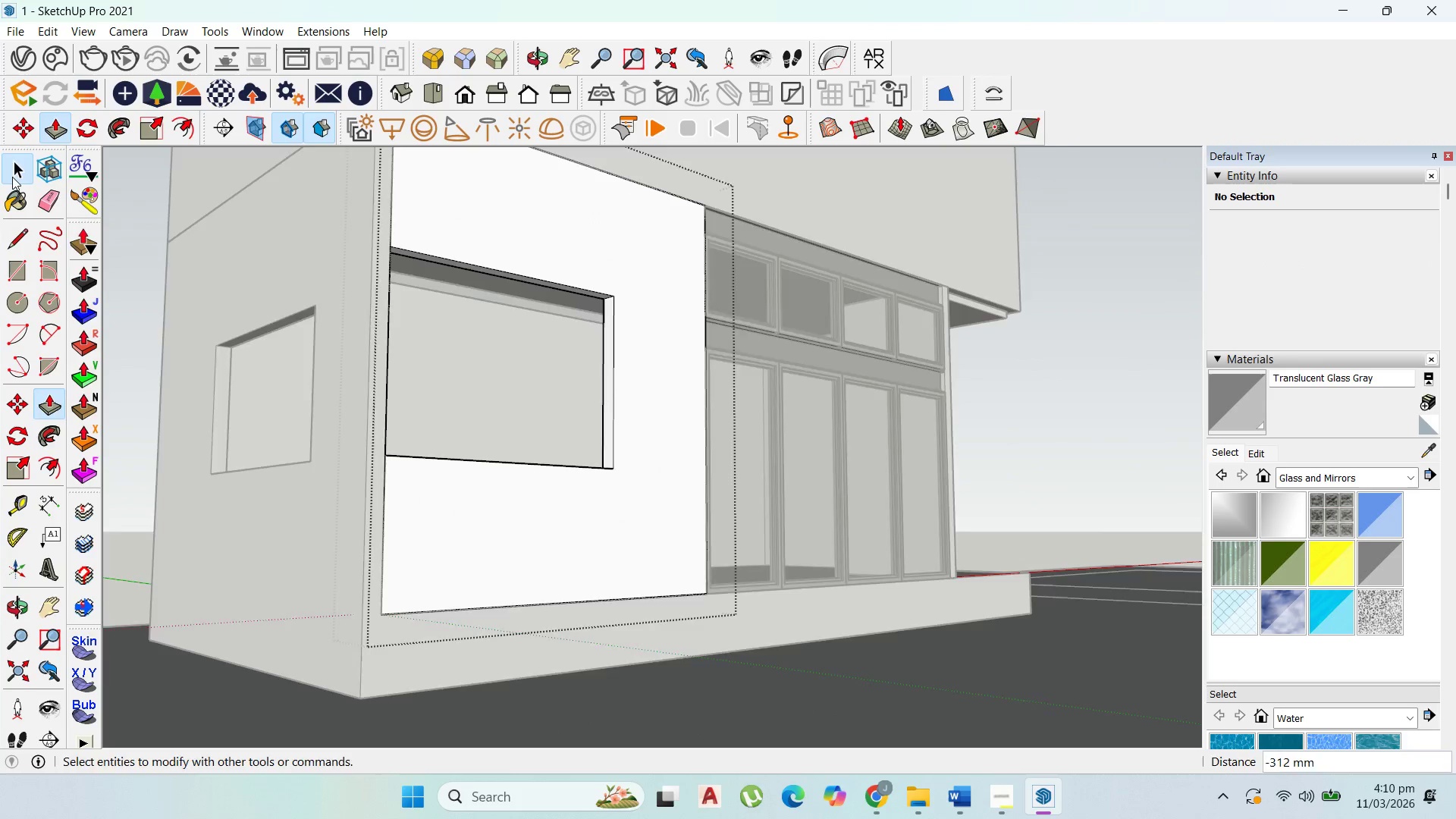 
key(Escape)
 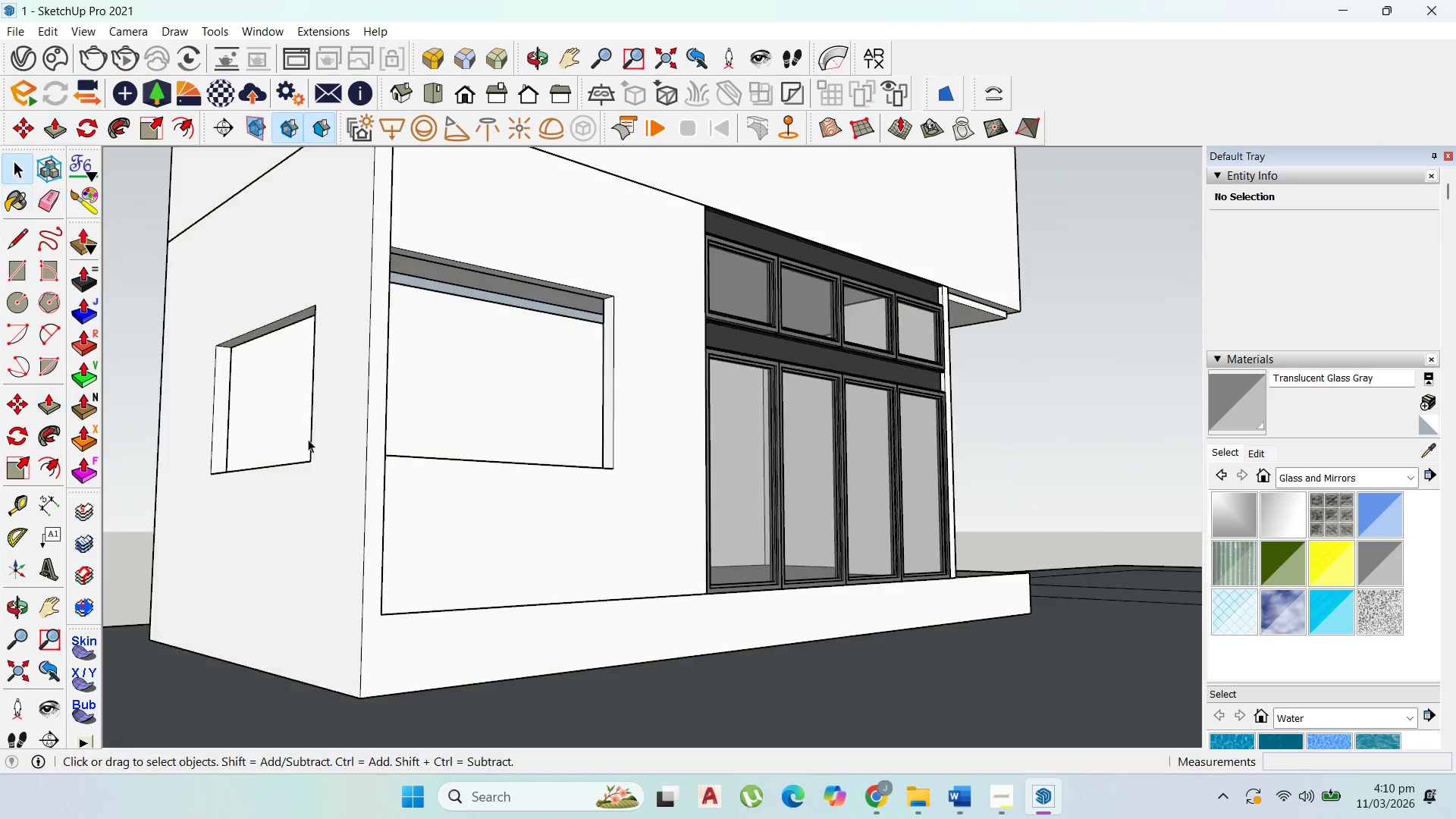 
key(Escape)
 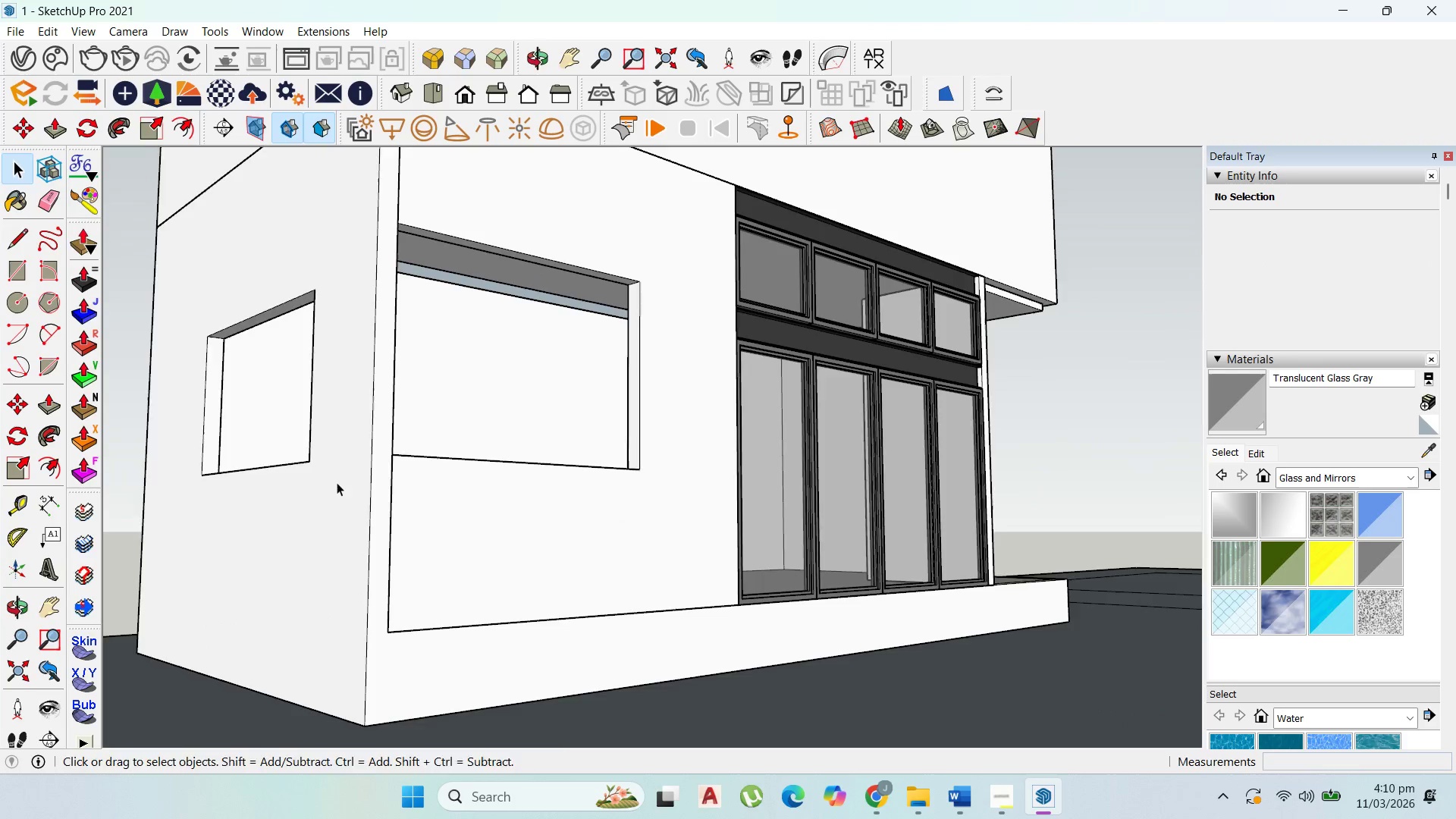 
scroll: coordinate [322, 460], scroll_direction: up, amount: 1.0
 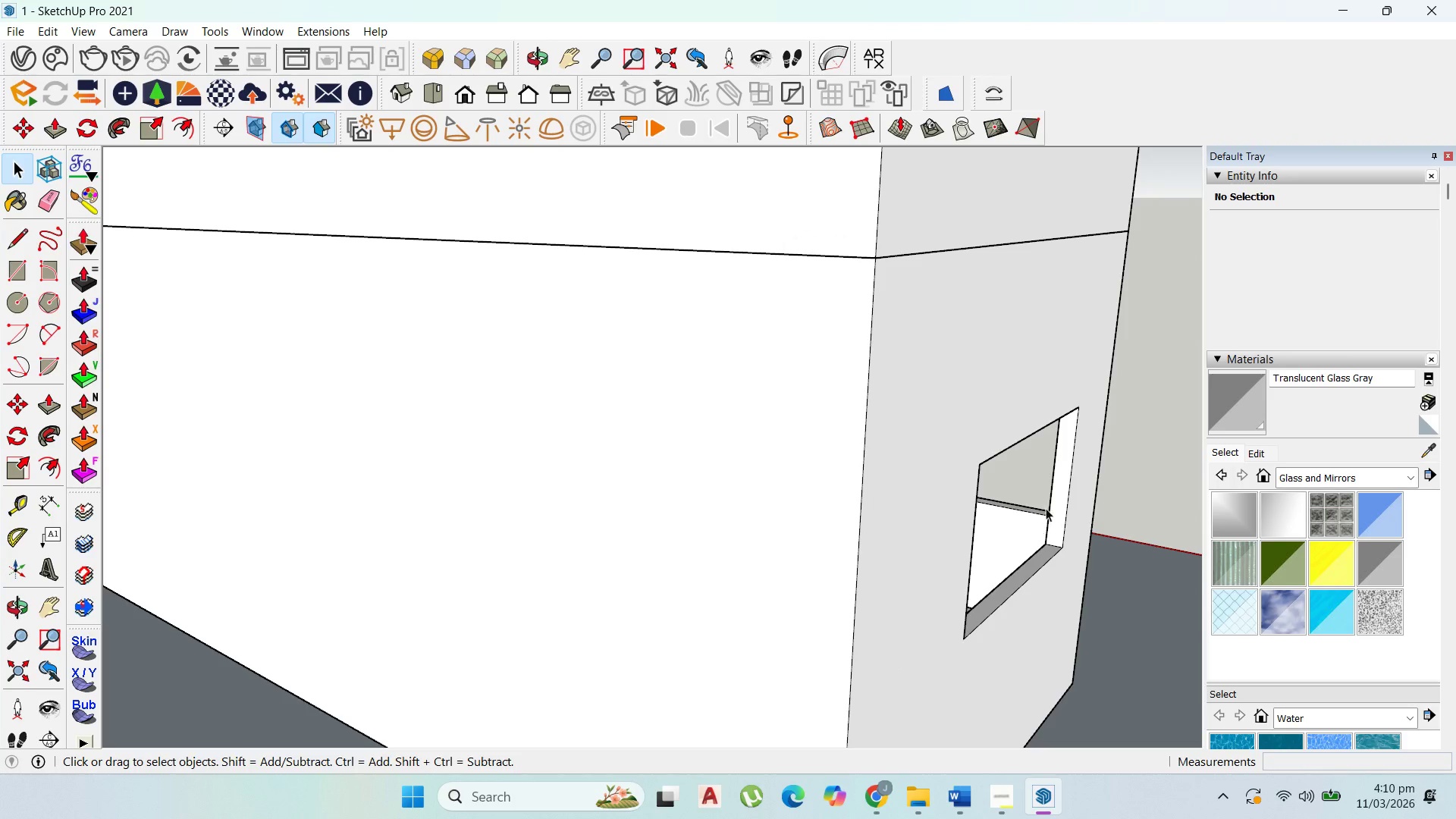 
double_click([1063, 502])
 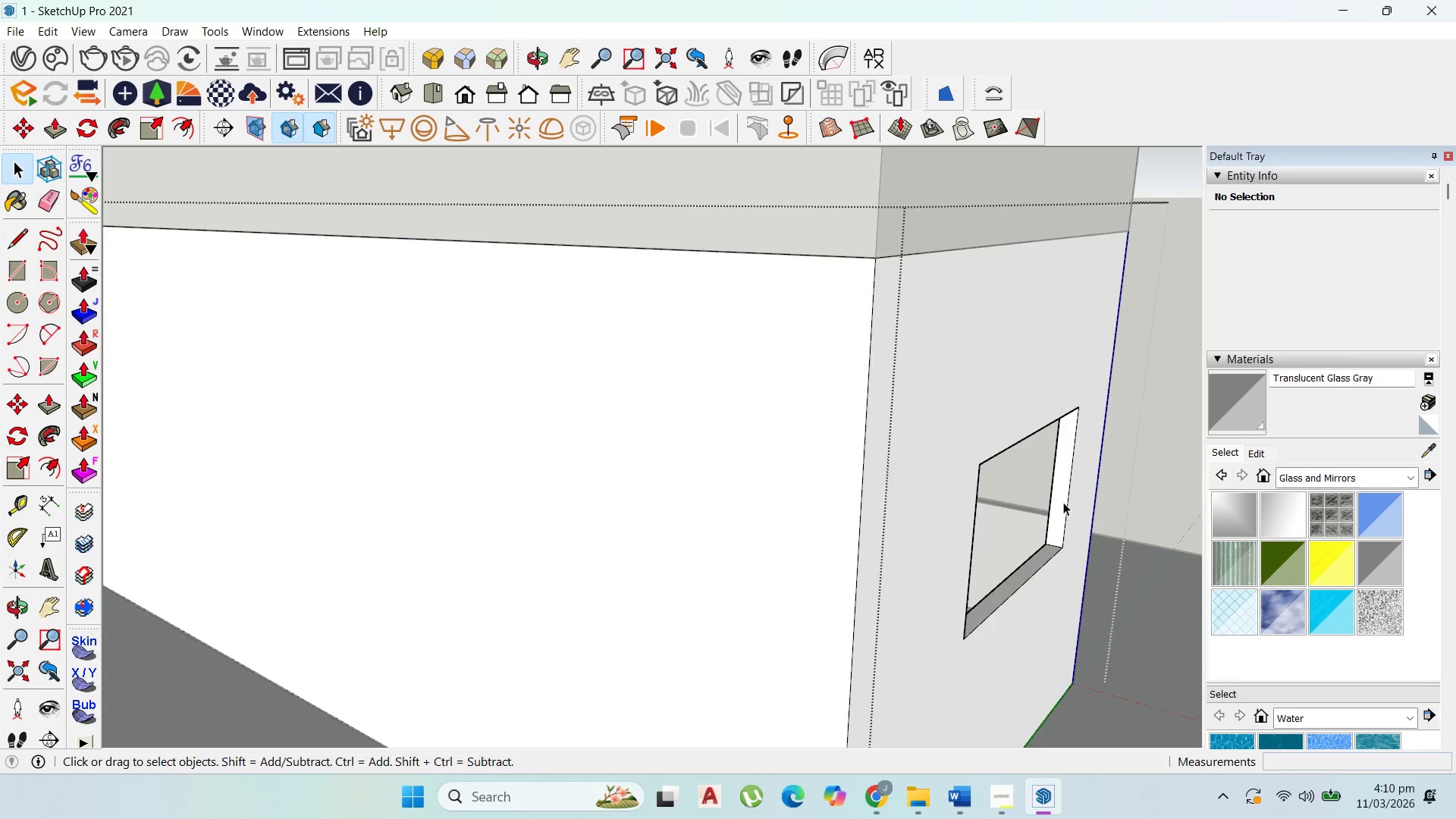 
triple_click([1063, 502])
 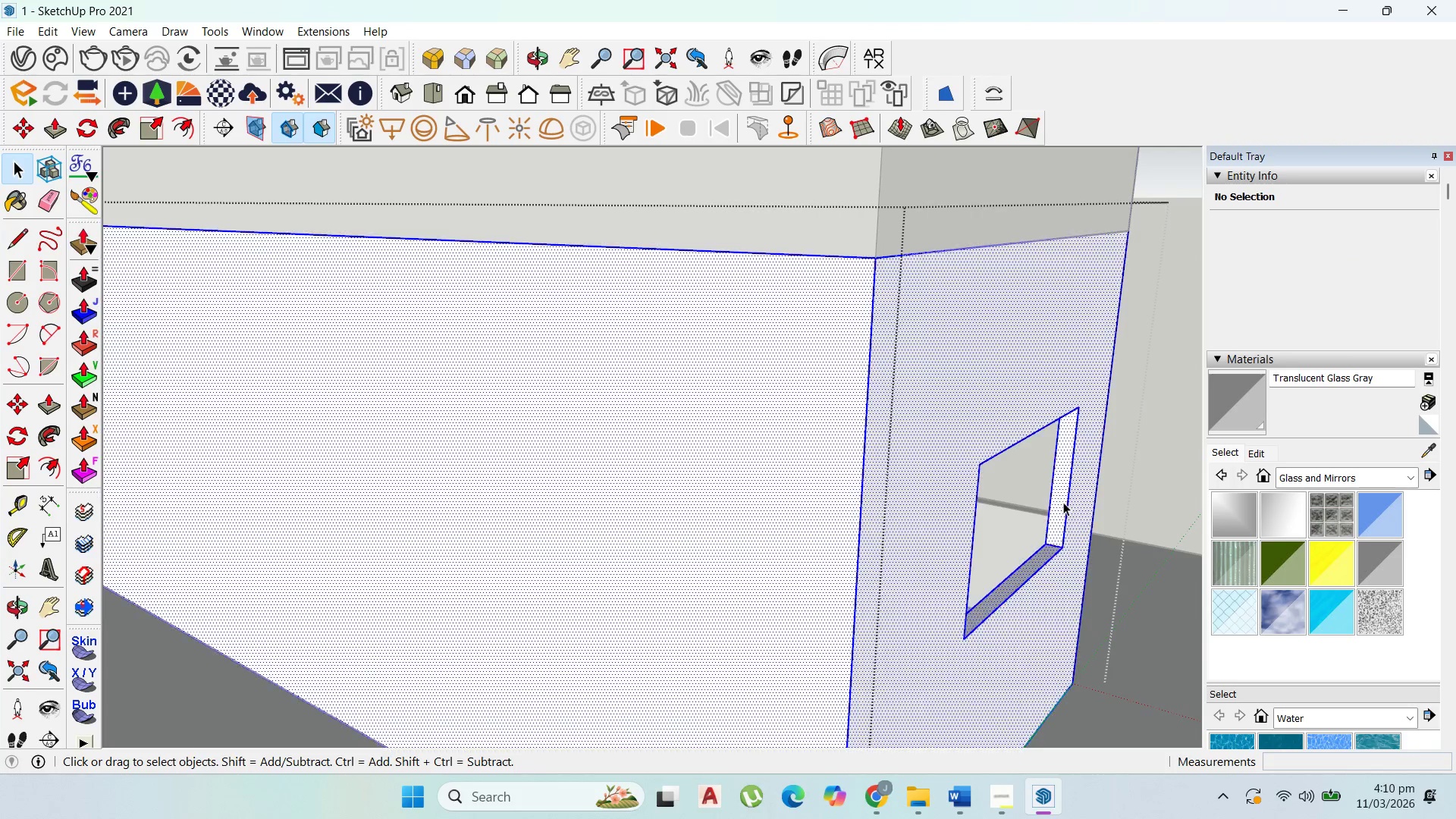 
triple_click([1063, 502])
 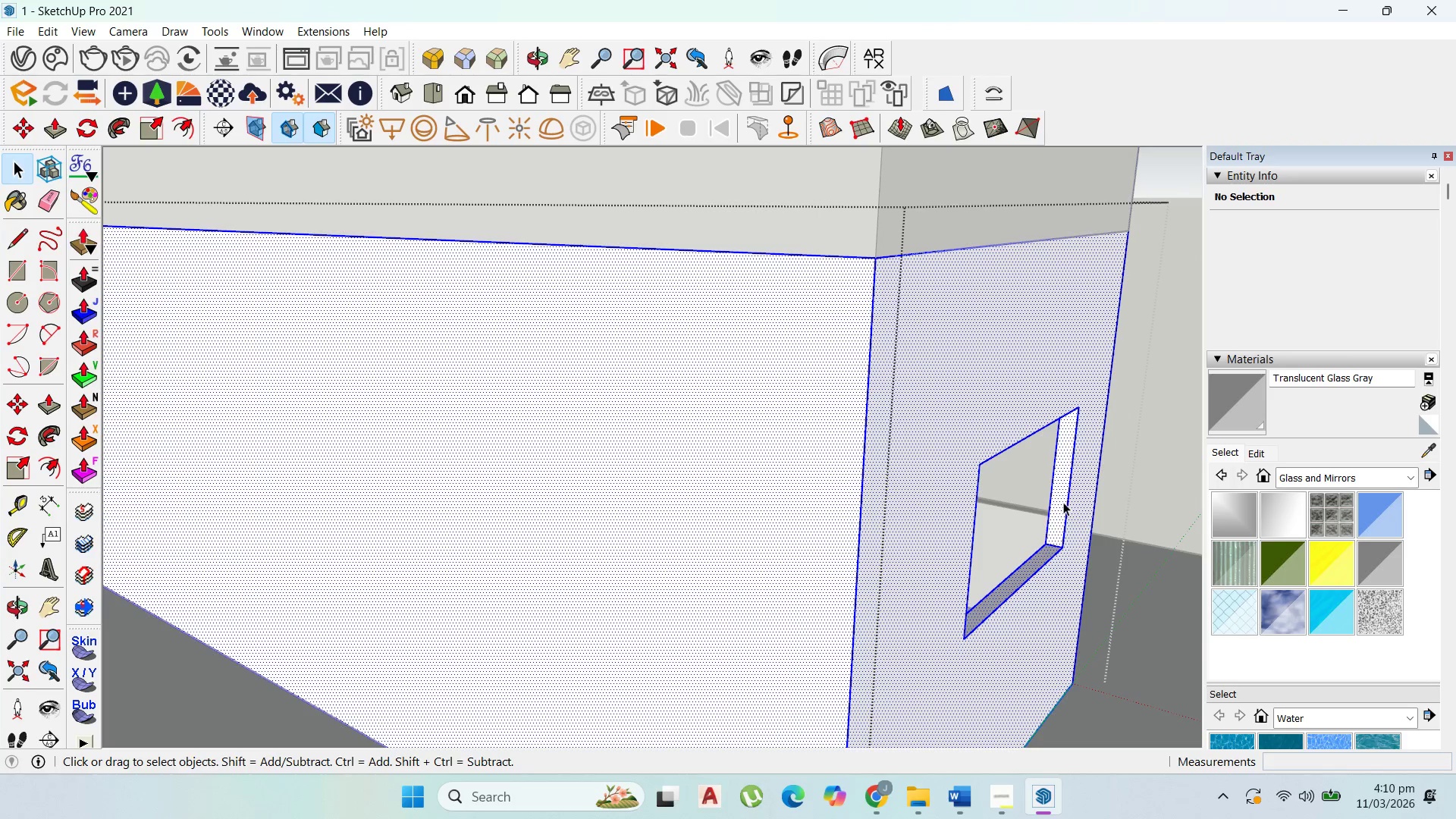 
triple_click([1063, 502])
 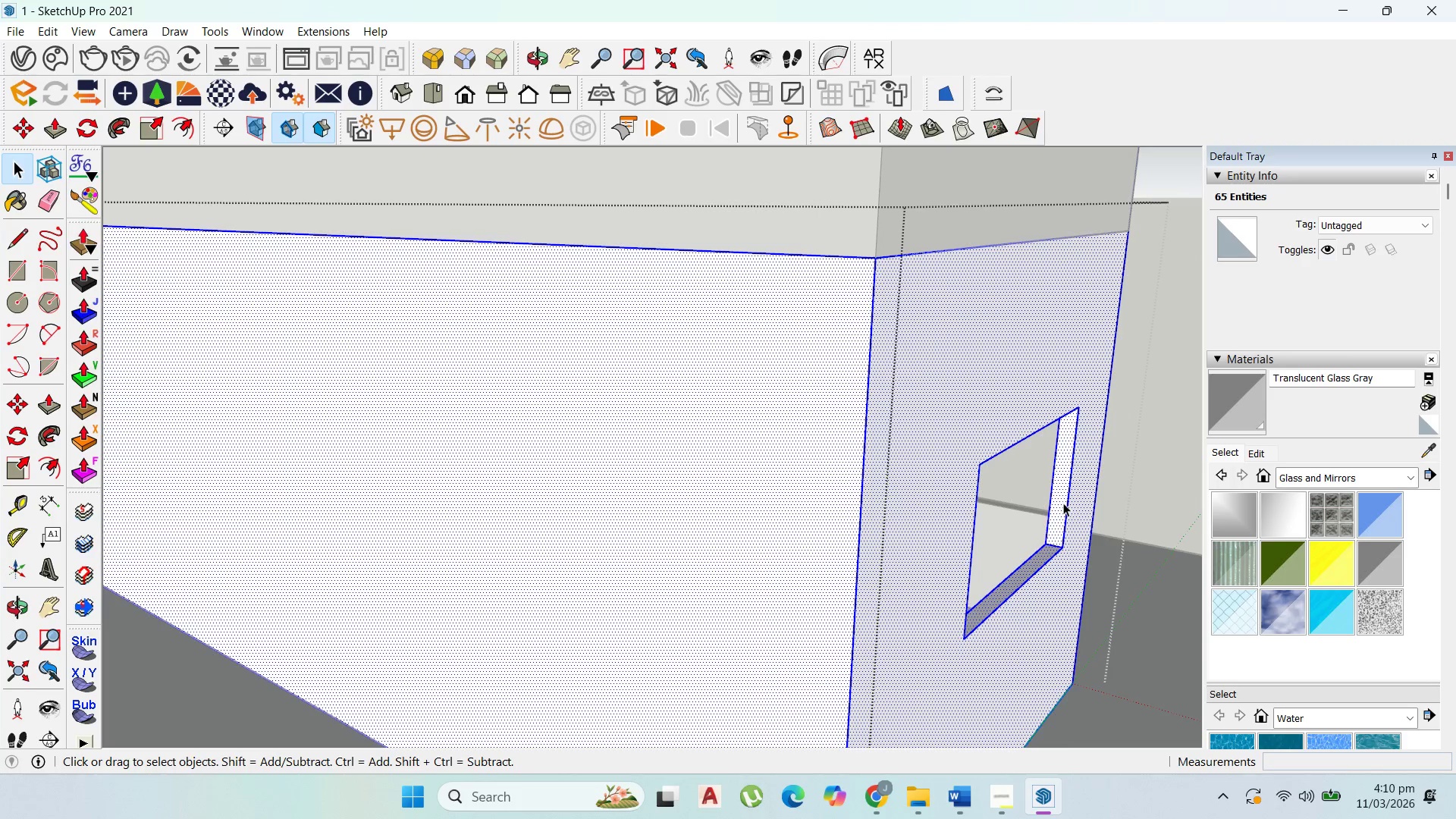 
key(P)
 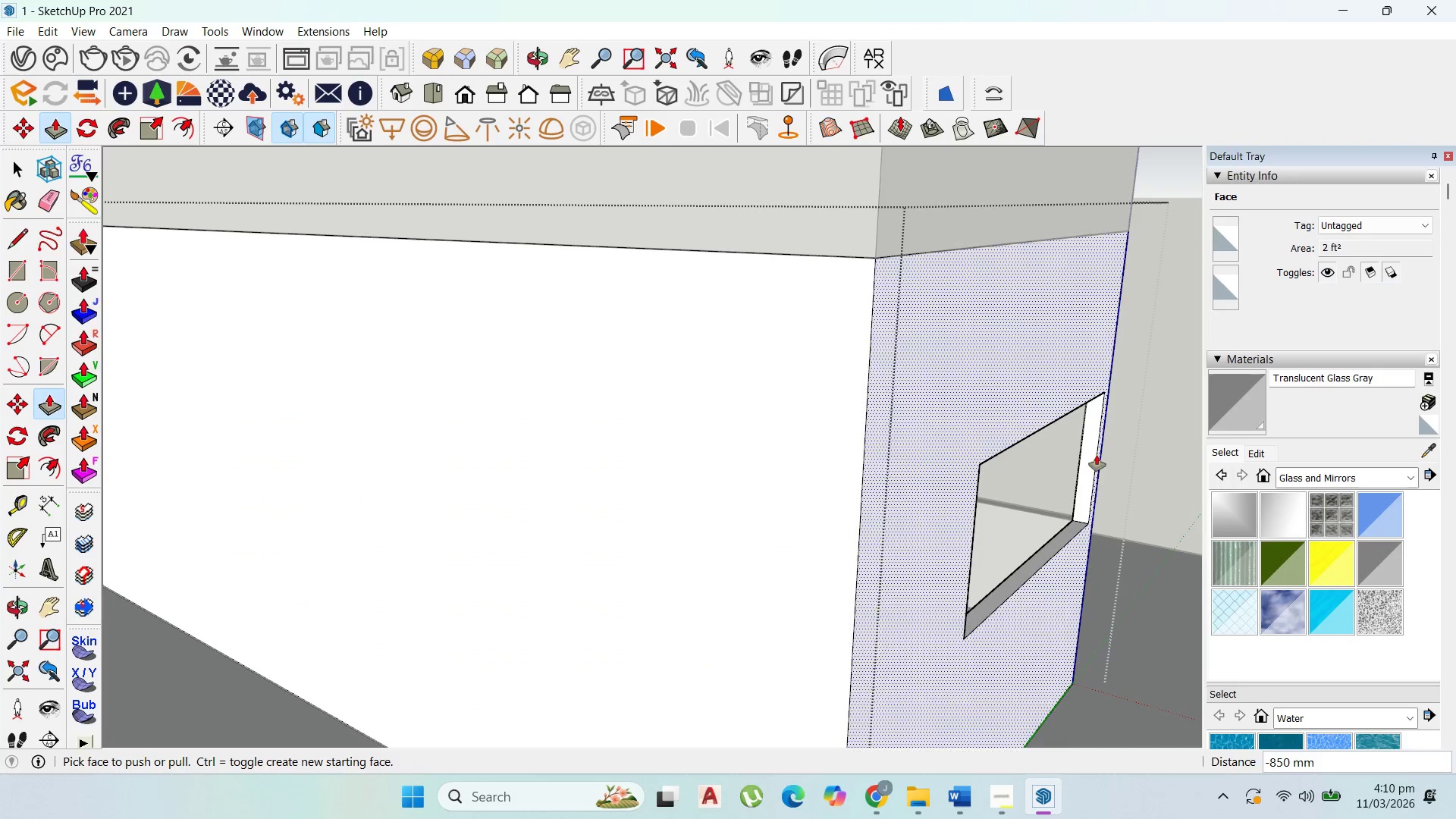 
left_click_drag(start_coordinate=[1087, 464], to_coordinate=[1106, 397])
 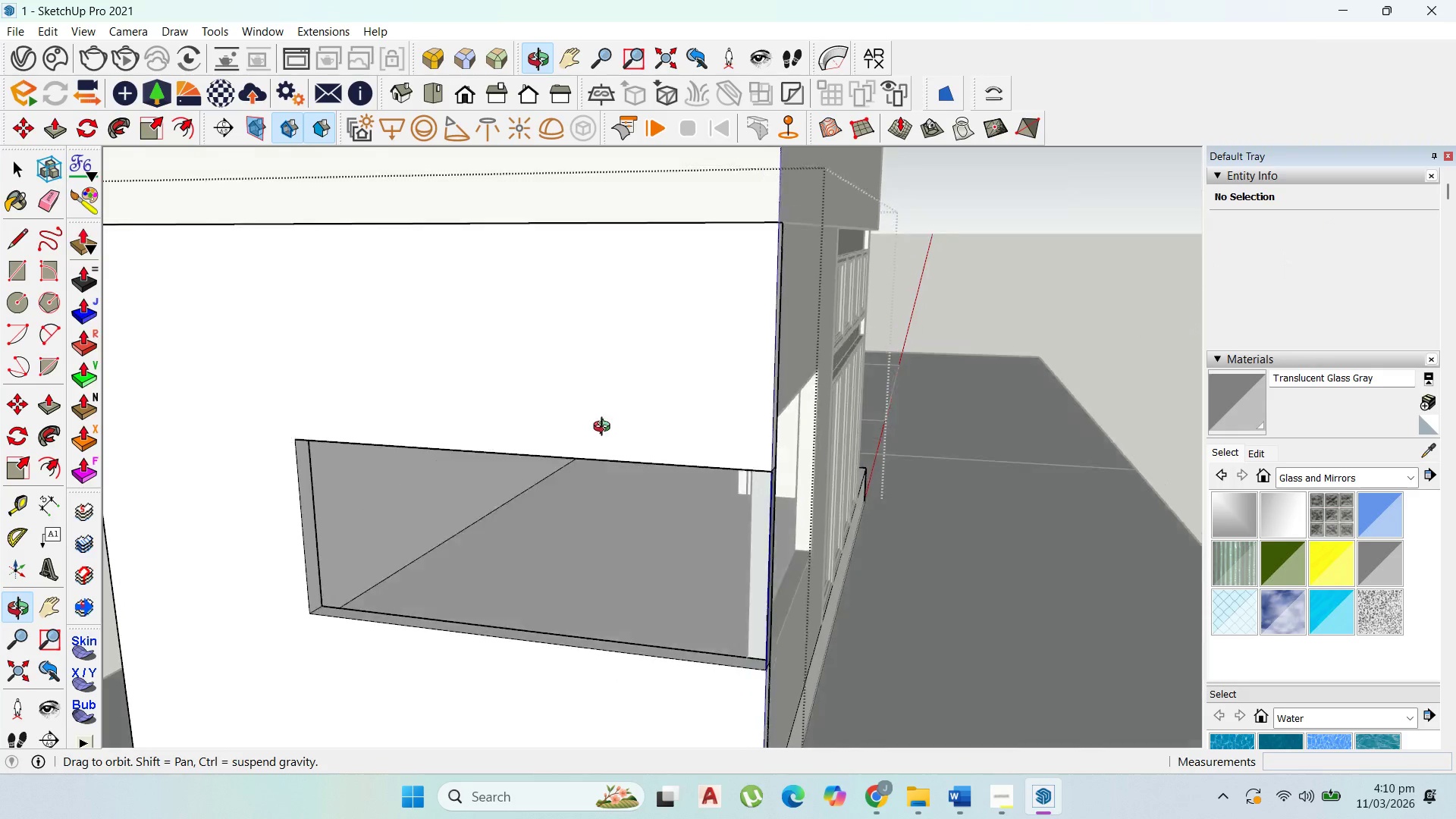 
scroll: coordinate [714, 318], scroll_direction: up, amount: 4.0
 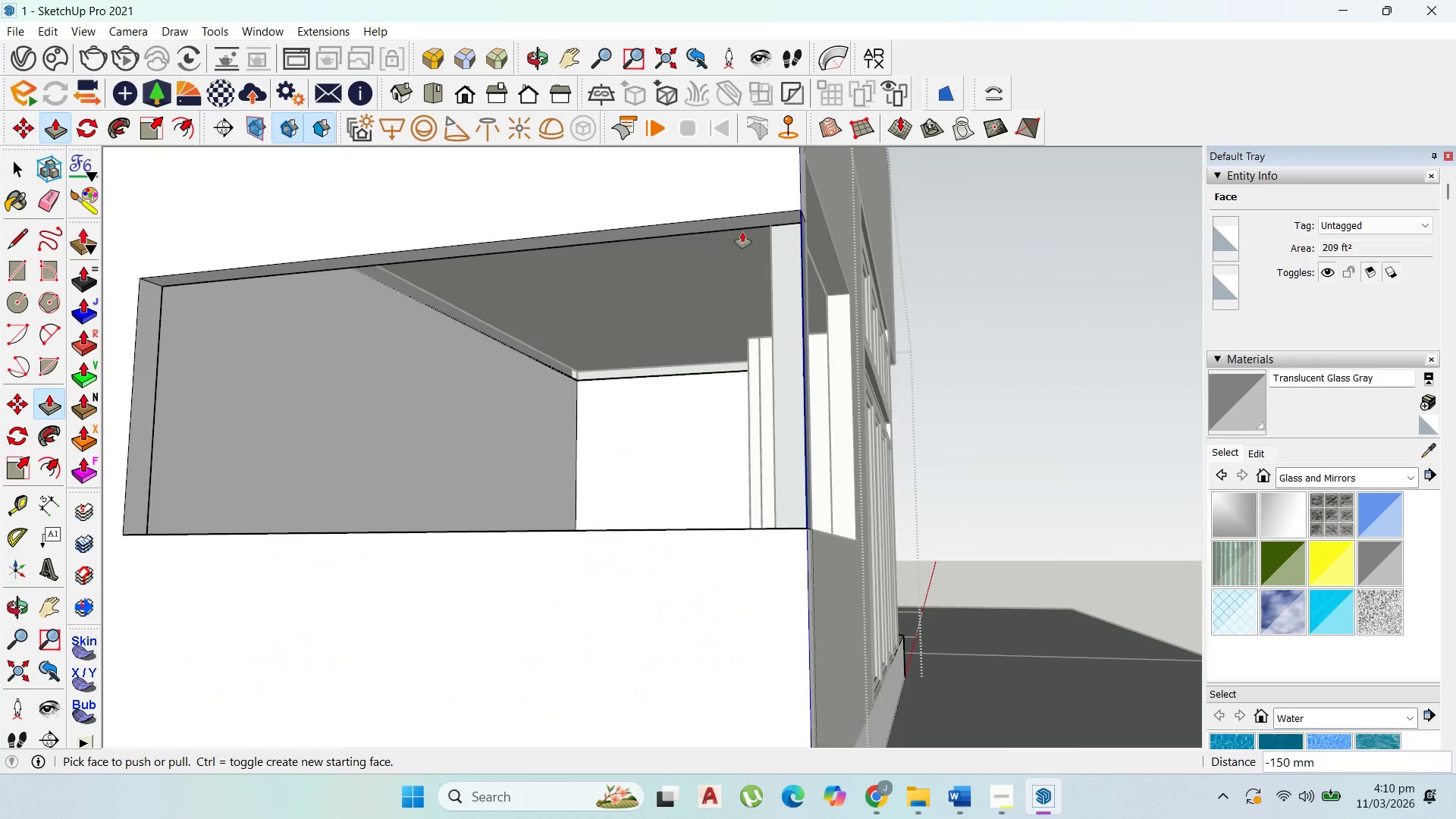 
left_click([742, 226])
 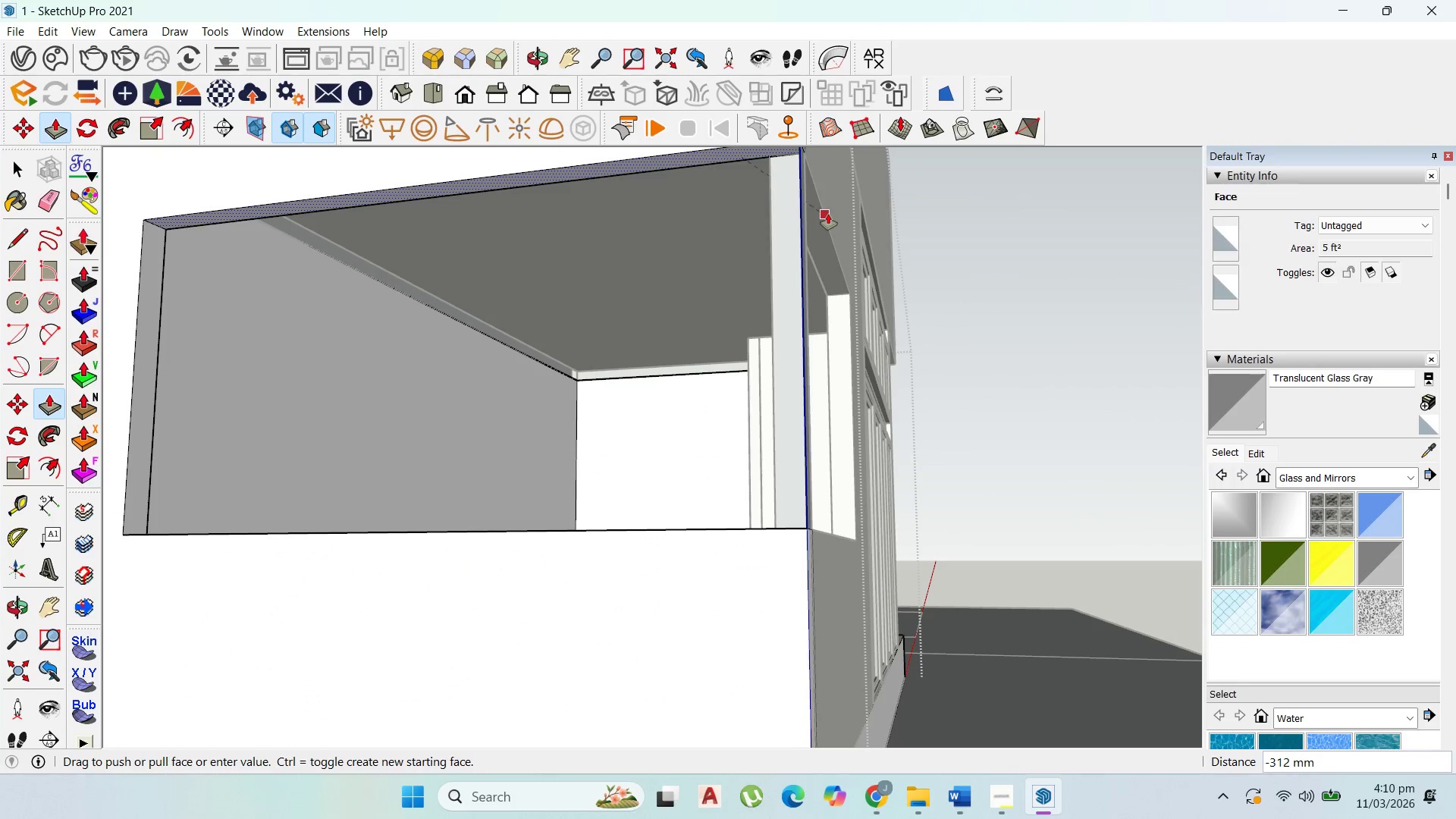 
left_click([828, 214])
 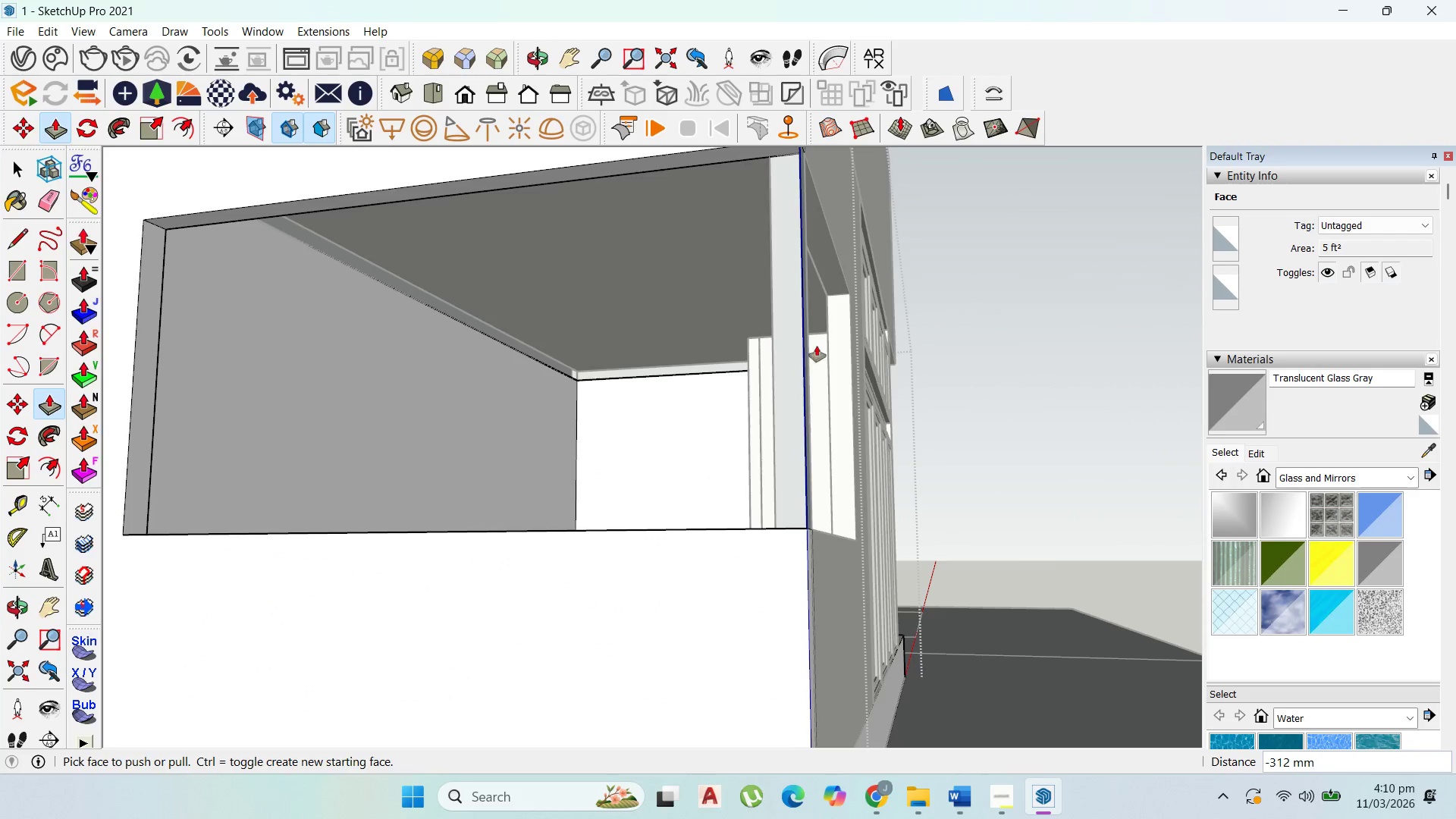 
scroll: coordinate [816, 411], scroll_direction: up, amount: 1.0
 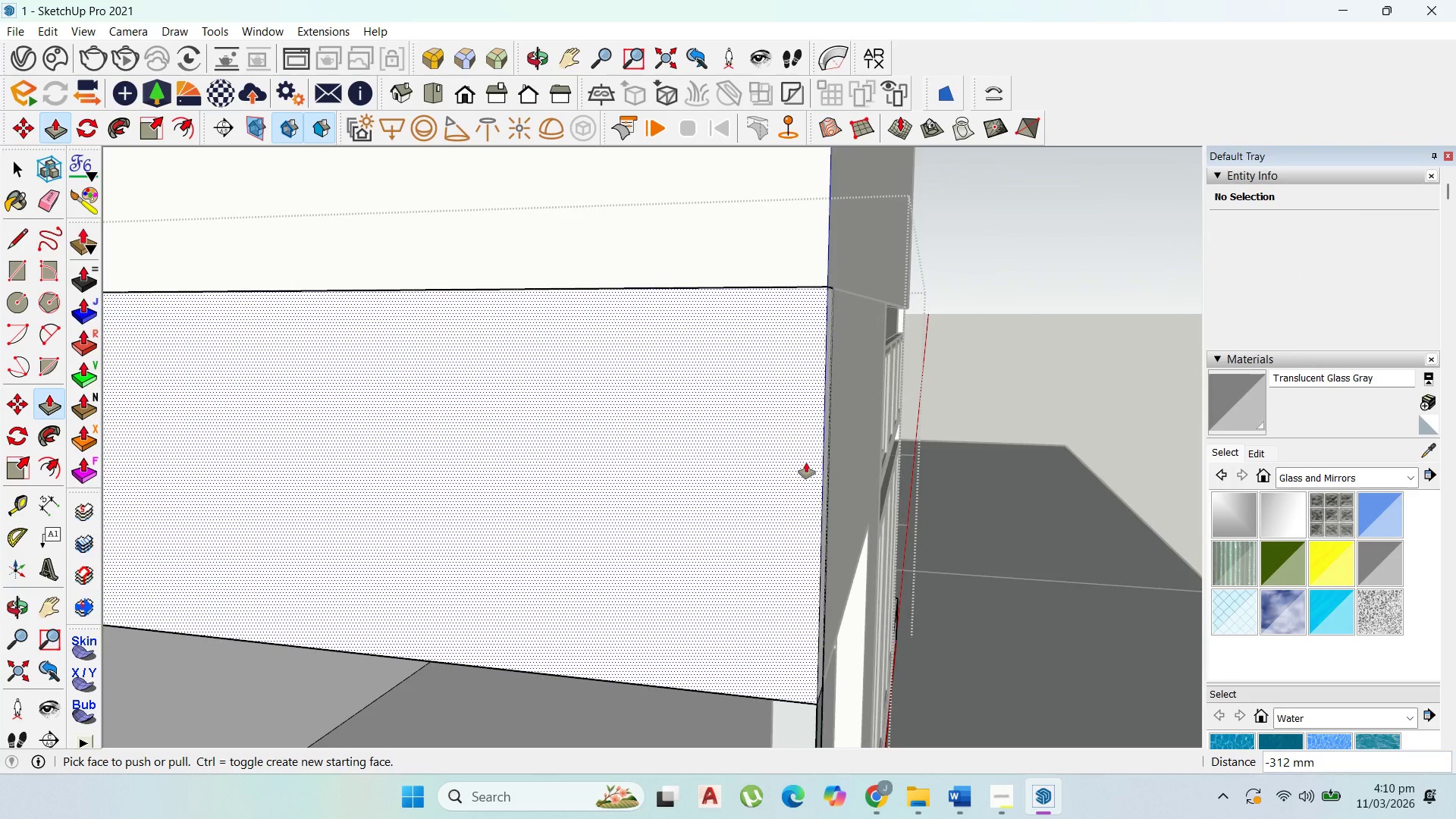 
scroll: coordinate [790, 642], scroll_direction: down, amount: 5.0
 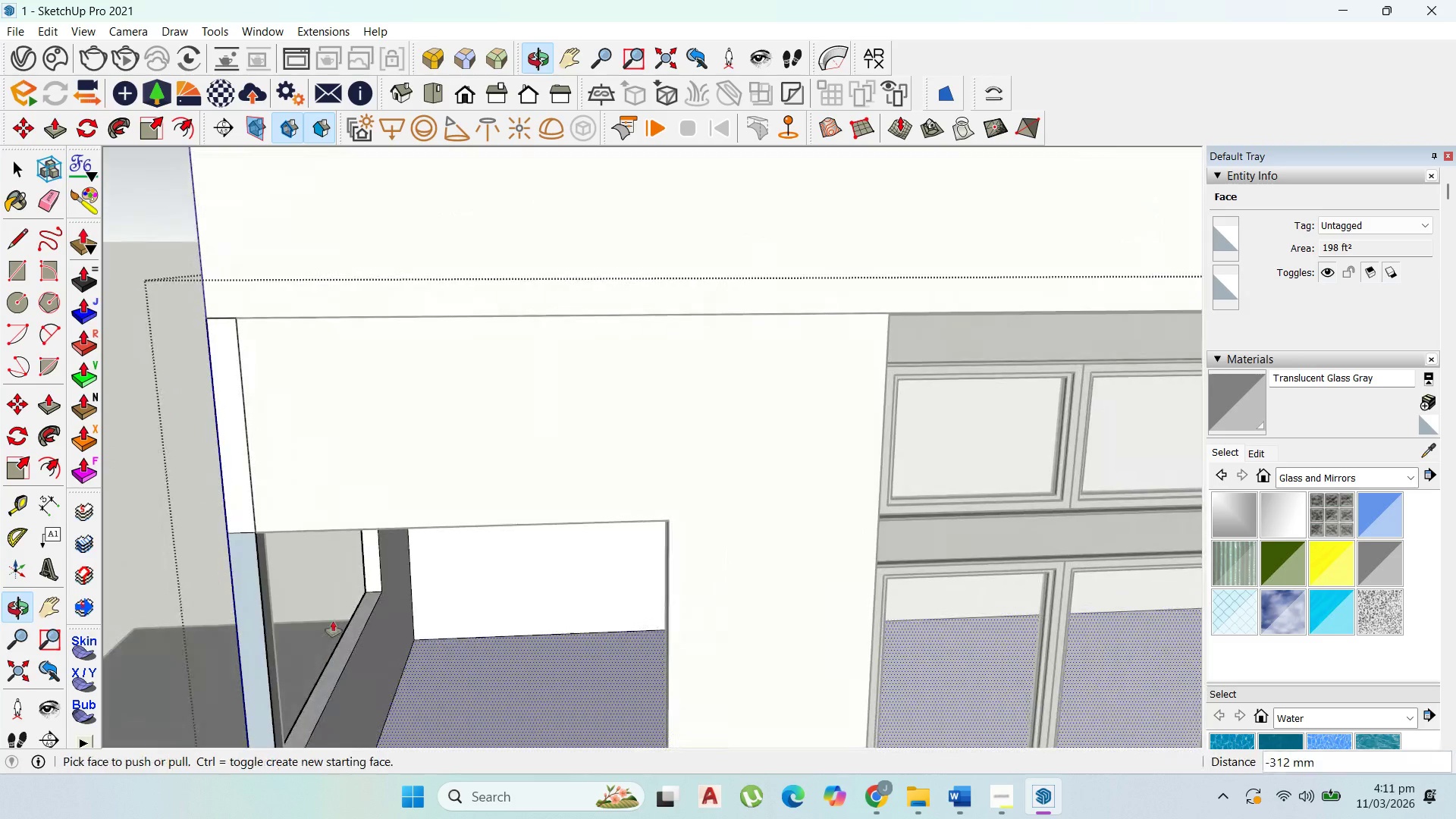 
scroll: coordinate [337, 648], scroll_direction: up, amount: 4.0
 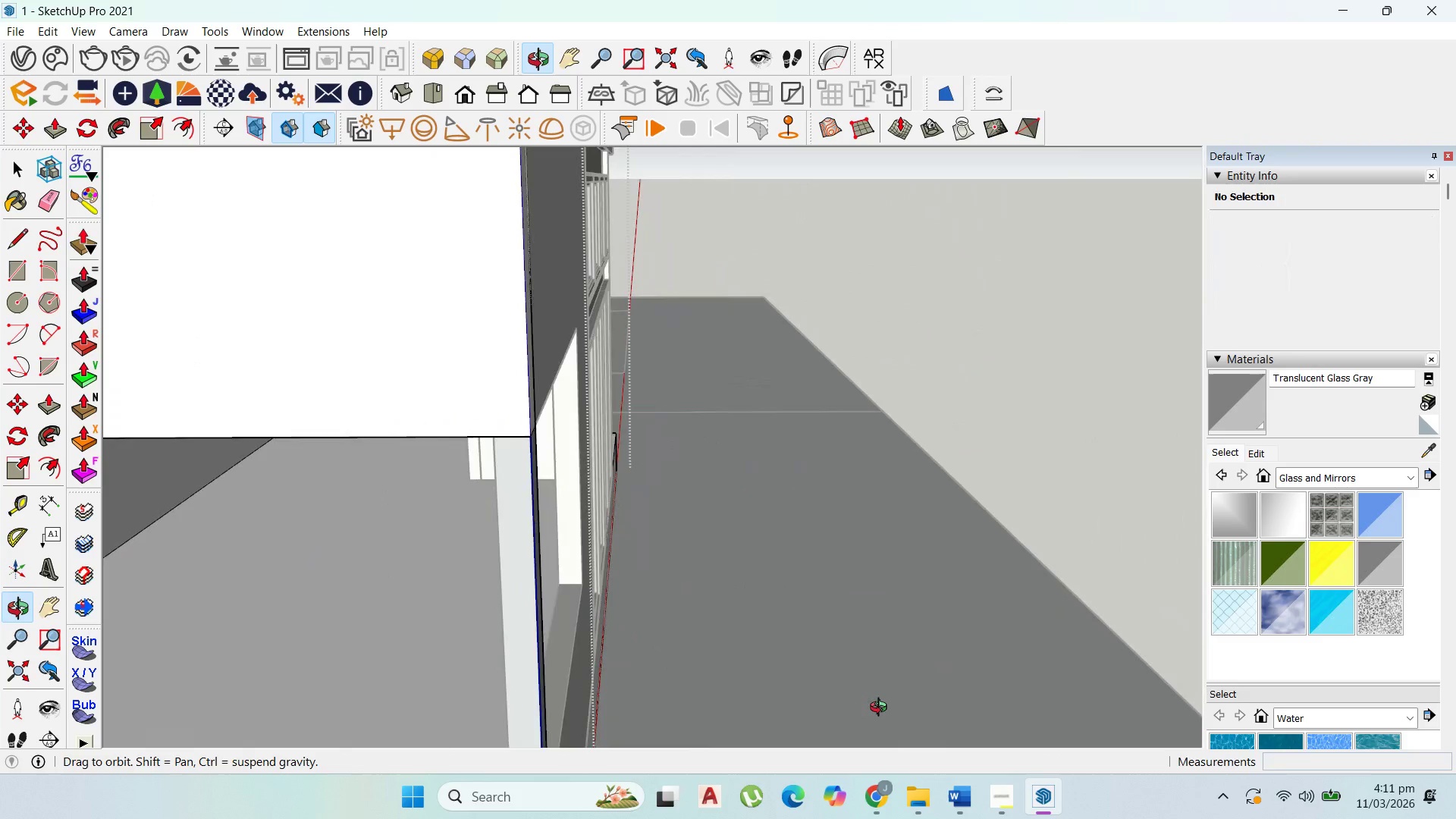 
scroll: coordinate [746, 396], scroll_direction: down, amount: 4.0
 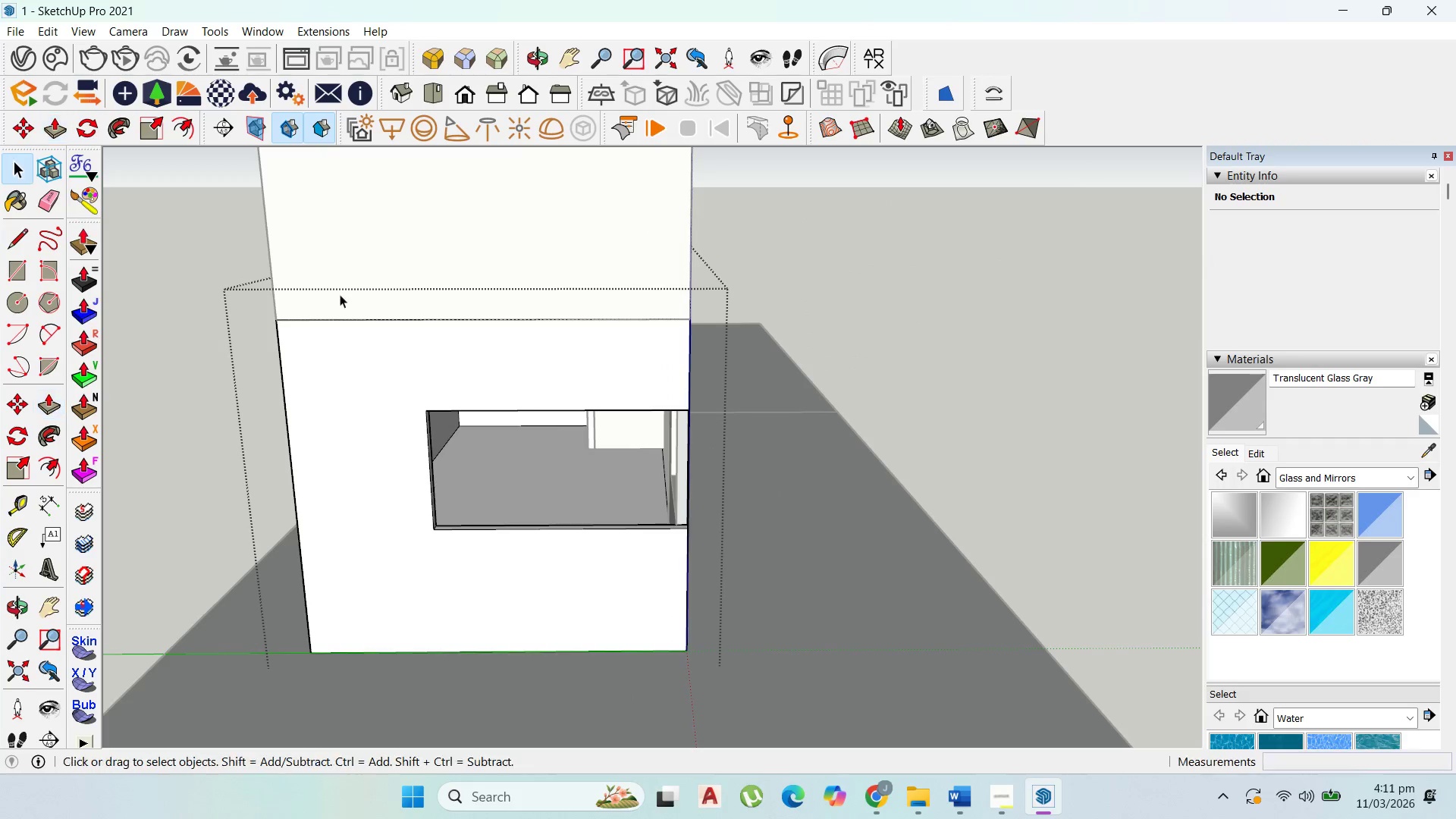 
scroll: coordinate [600, 457], scroll_direction: up, amount: 1.0
 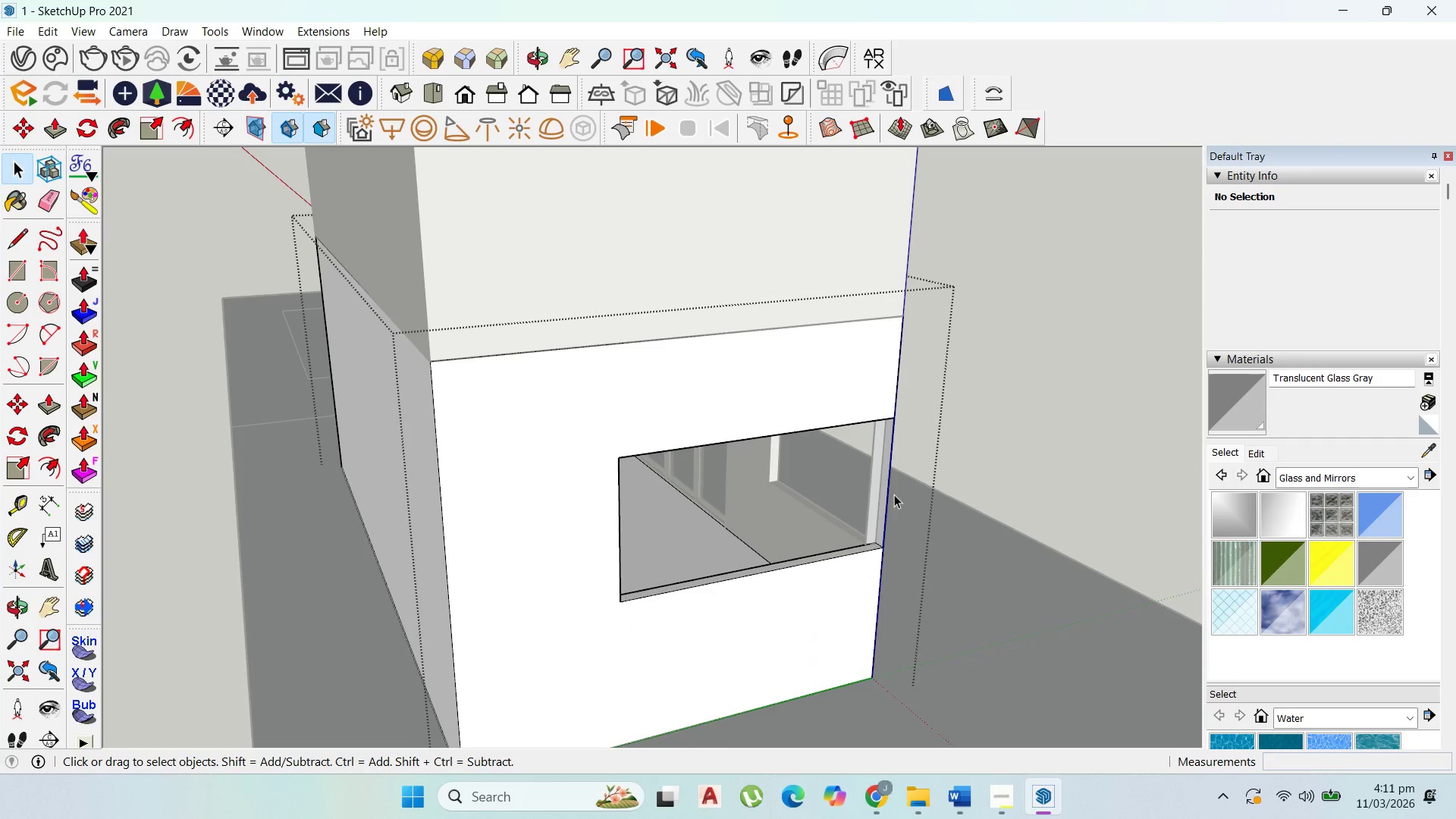 
left_click_drag(start_coordinate=[919, 503], to_coordinate=[858, 456])
 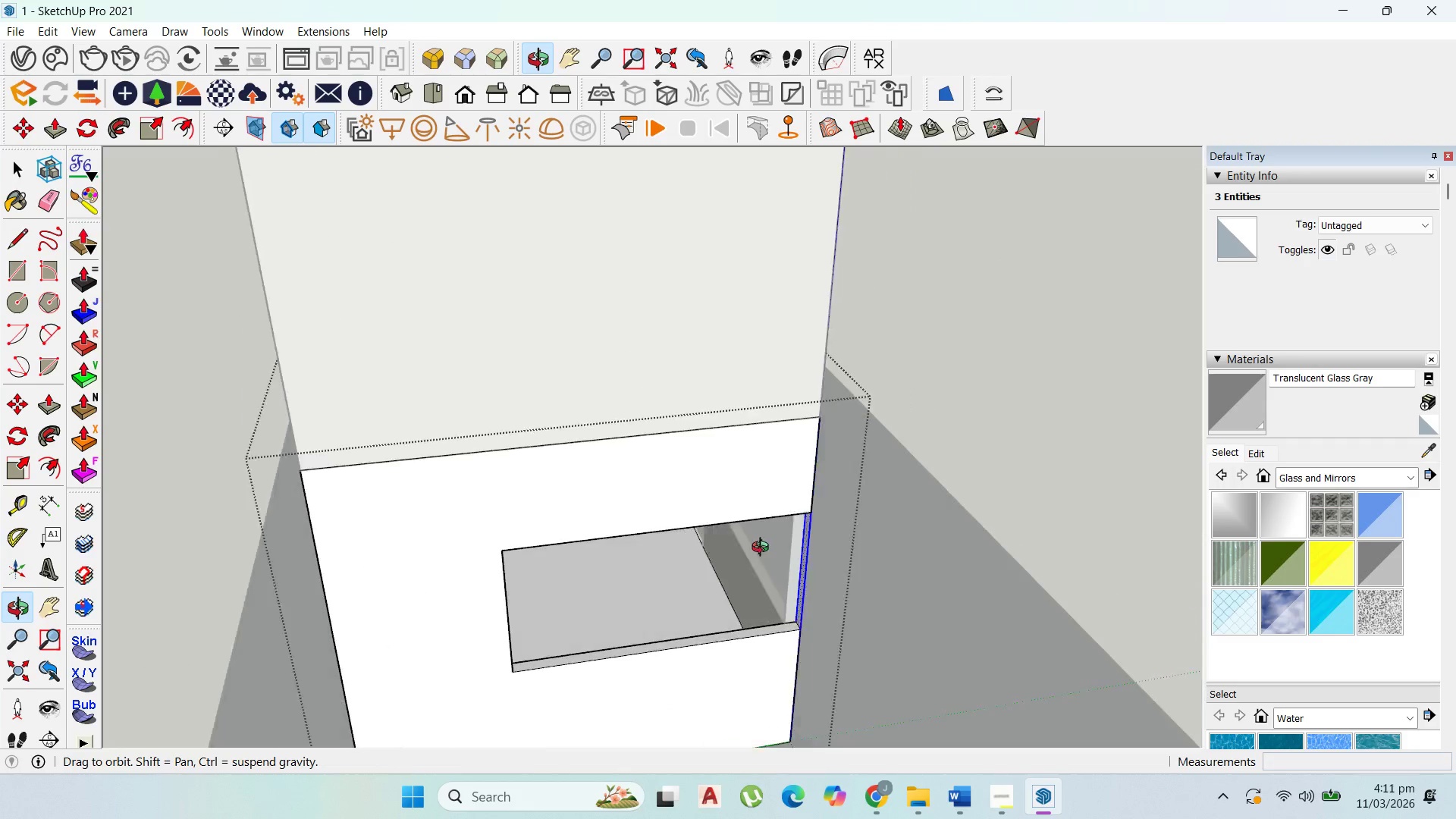 
key(Delete)
 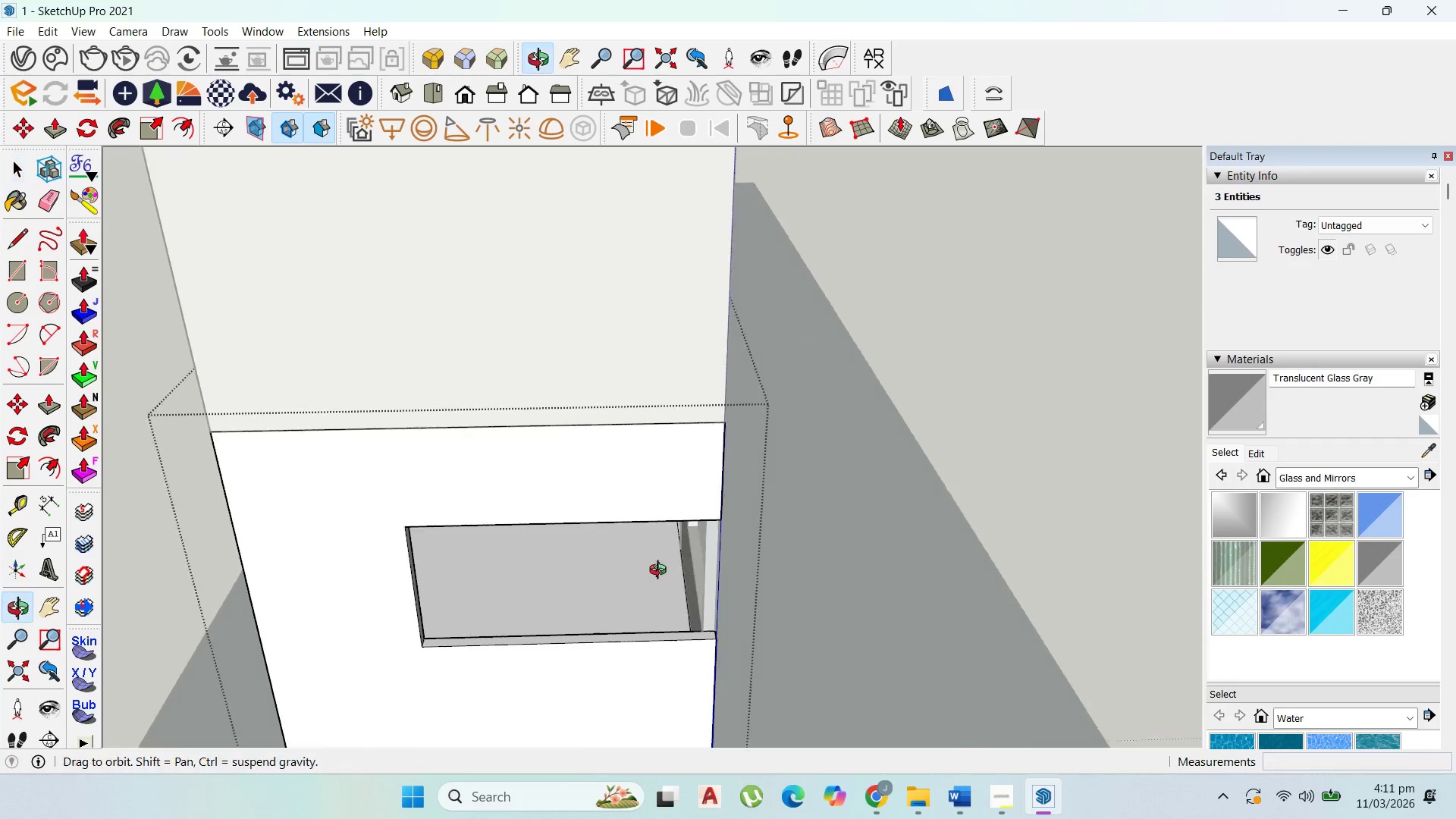 
scroll: coordinate [665, 572], scroll_direction: up, amount: 1.0
 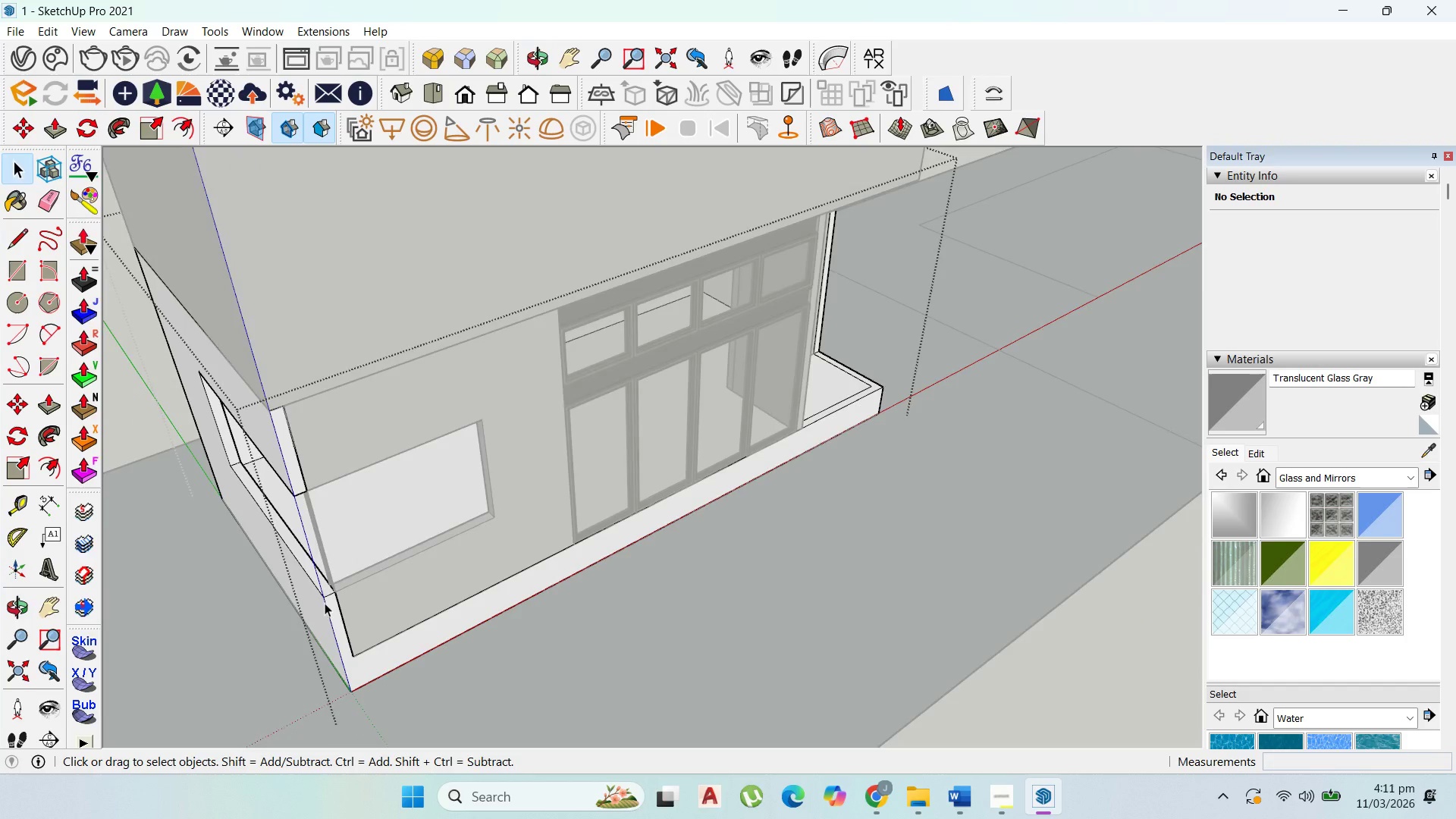 
key(Escape)
 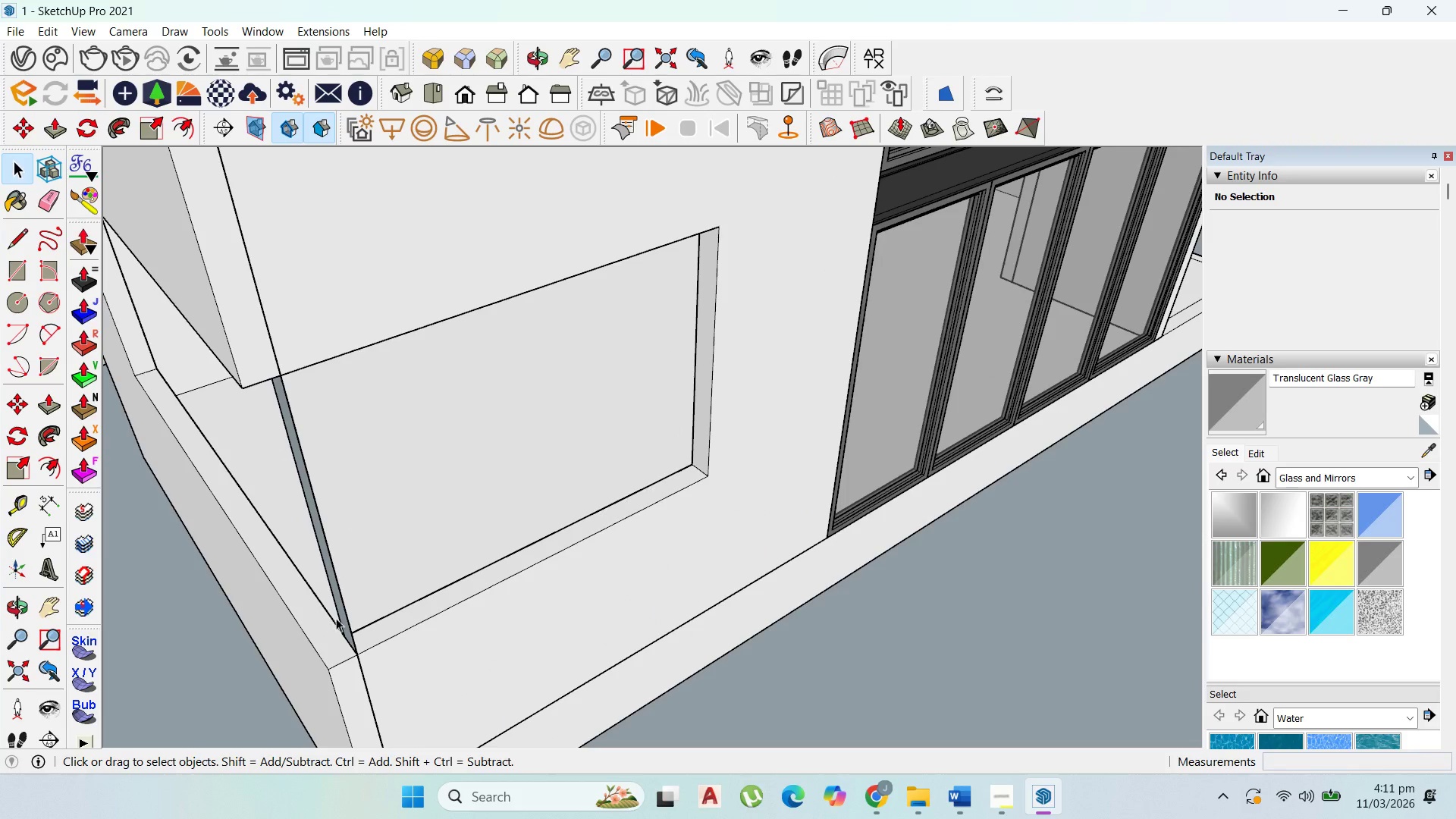 
key(Escape)
 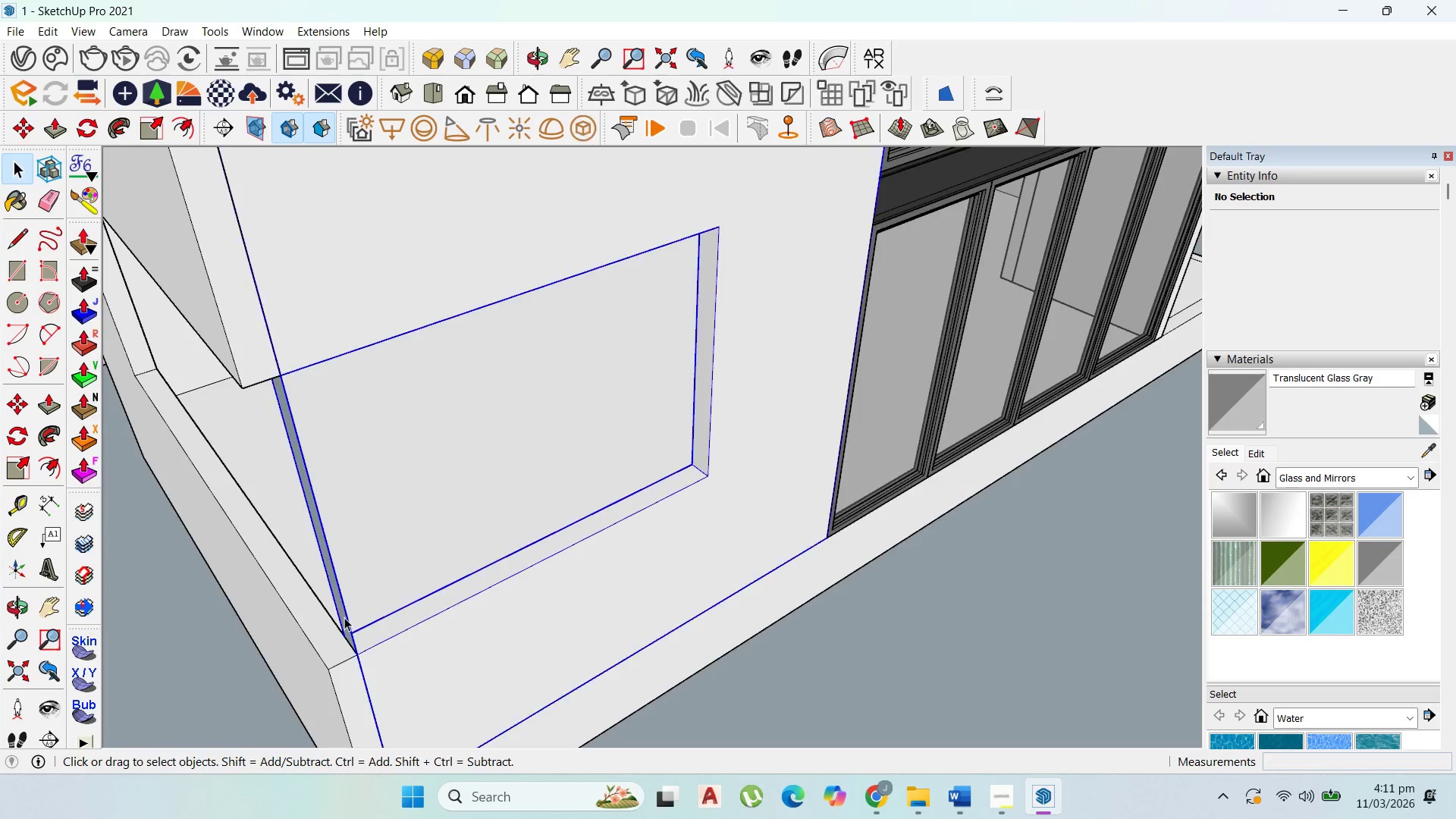 
scroll: coordinate [323, 610], scroll_direction: up, amount: 8.0
 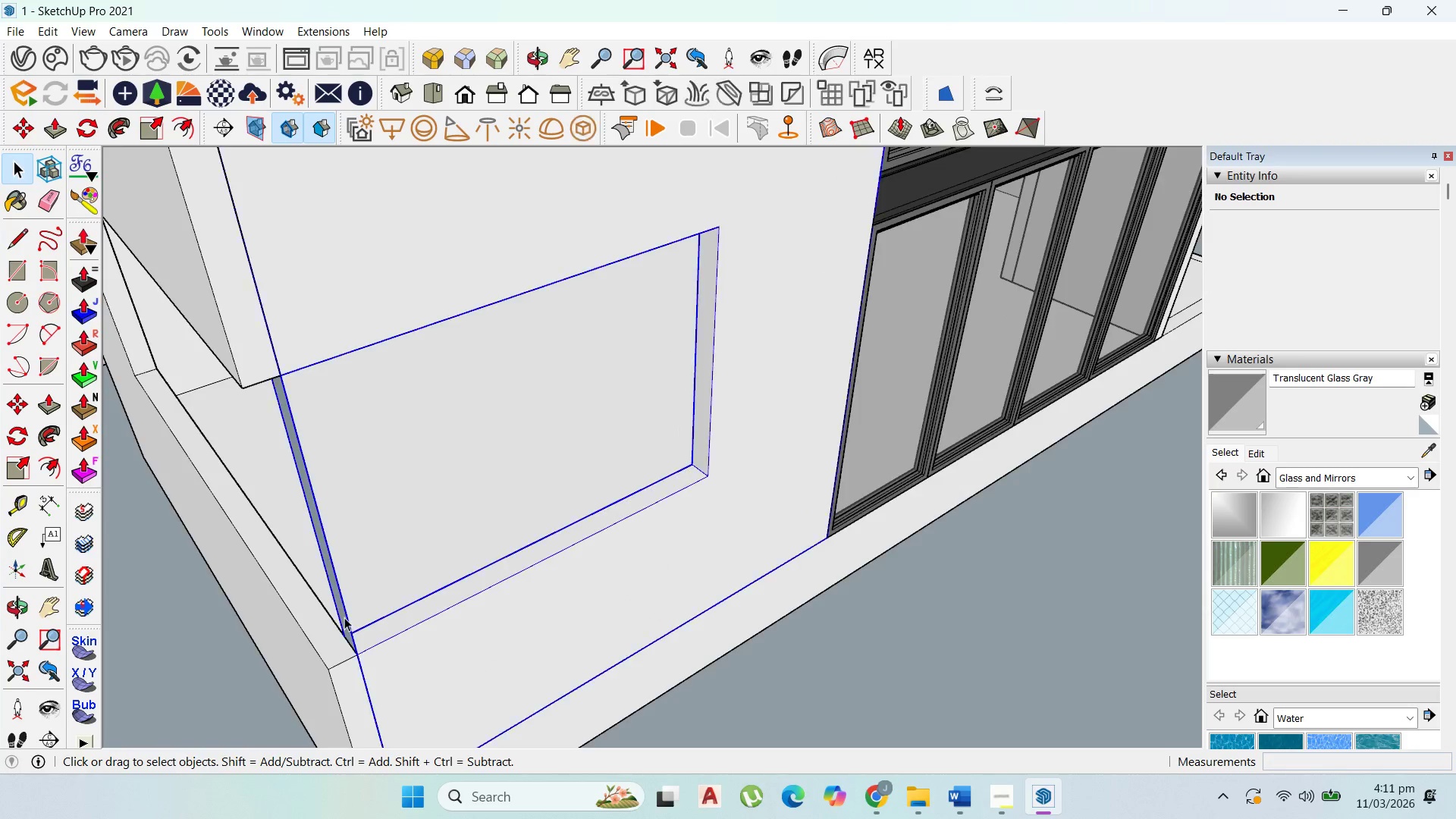 
double_click([344, 617])
 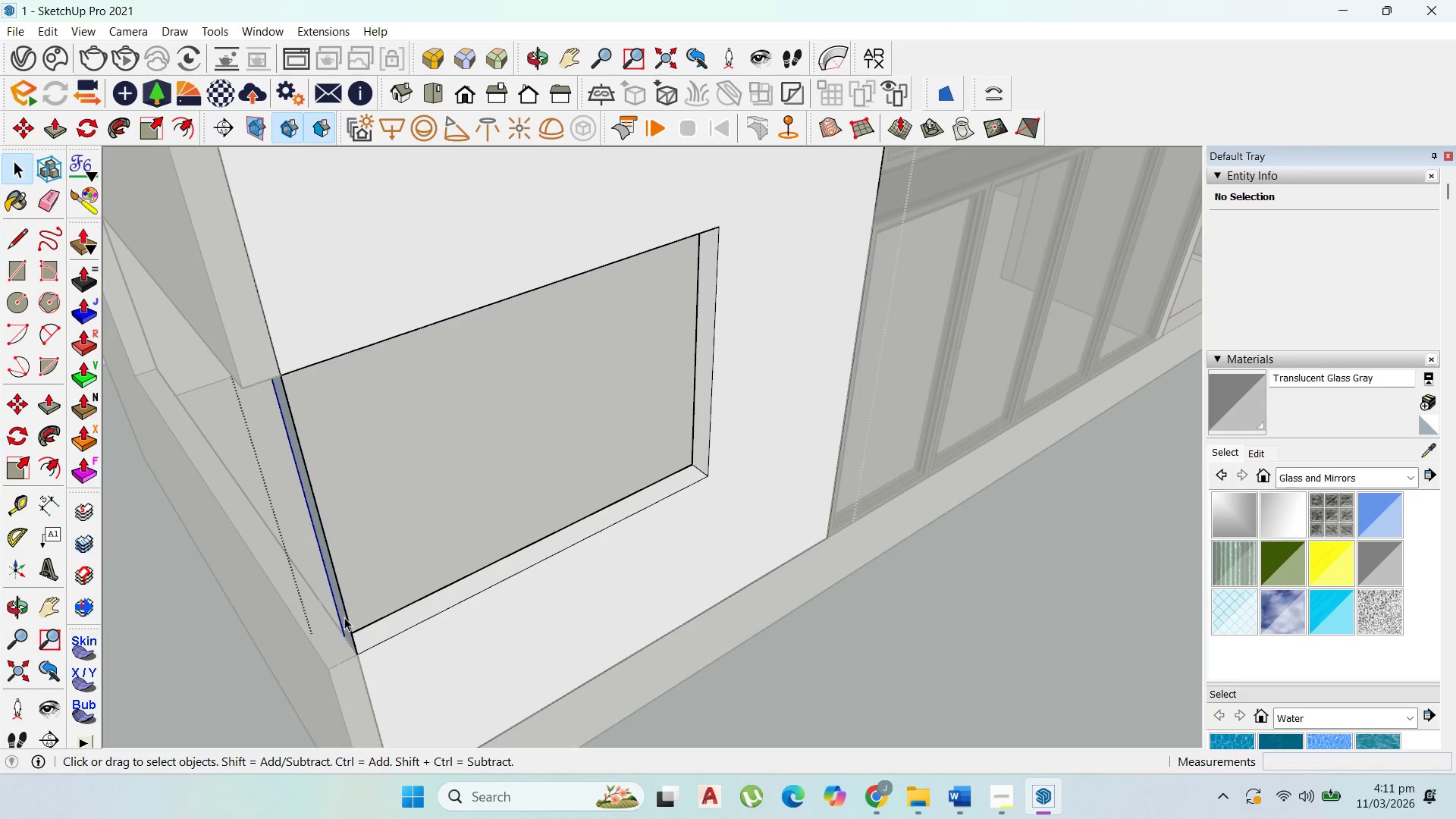 
triple_click([344, 617])
 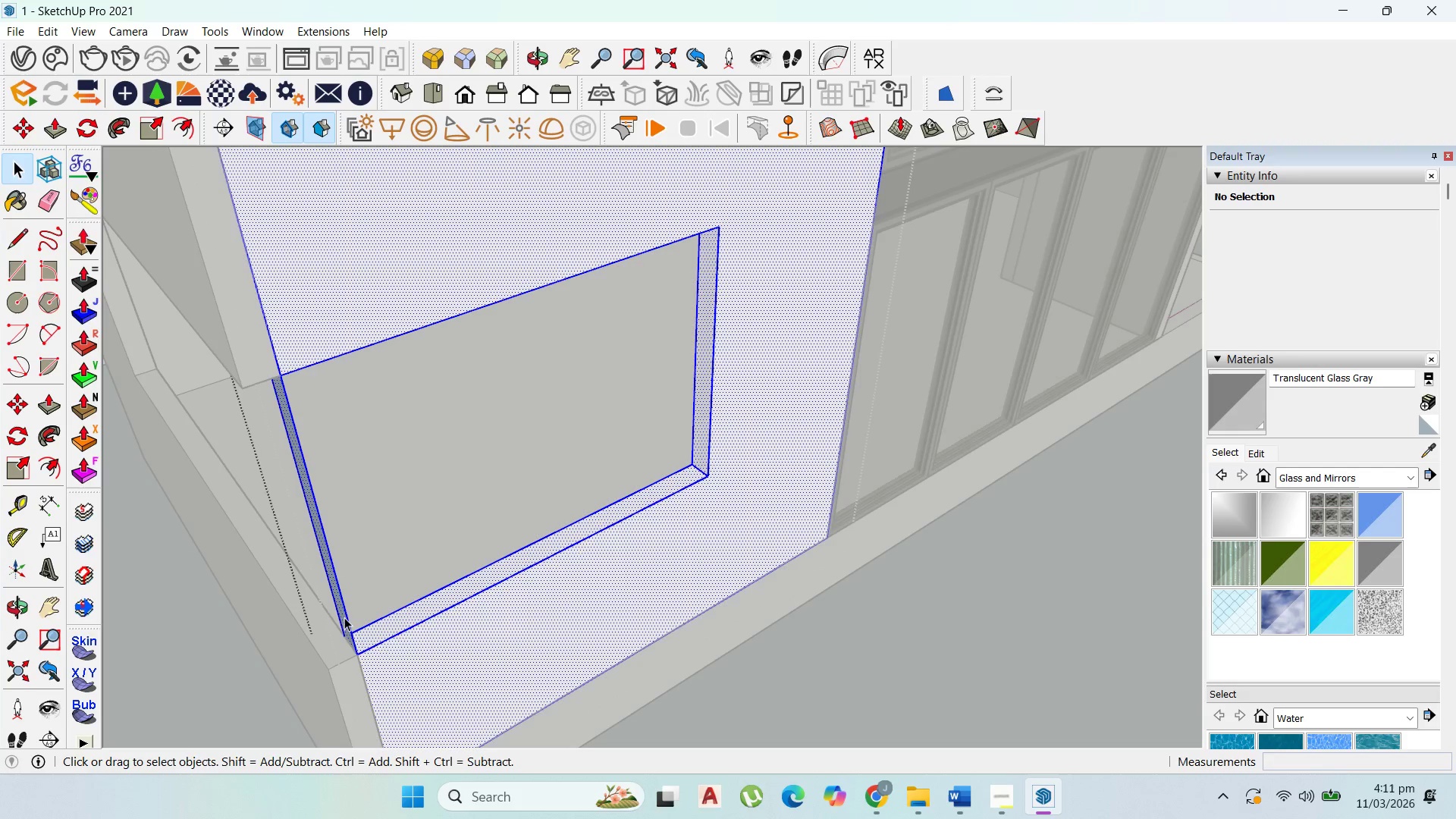 
triple_click([344, 617])
 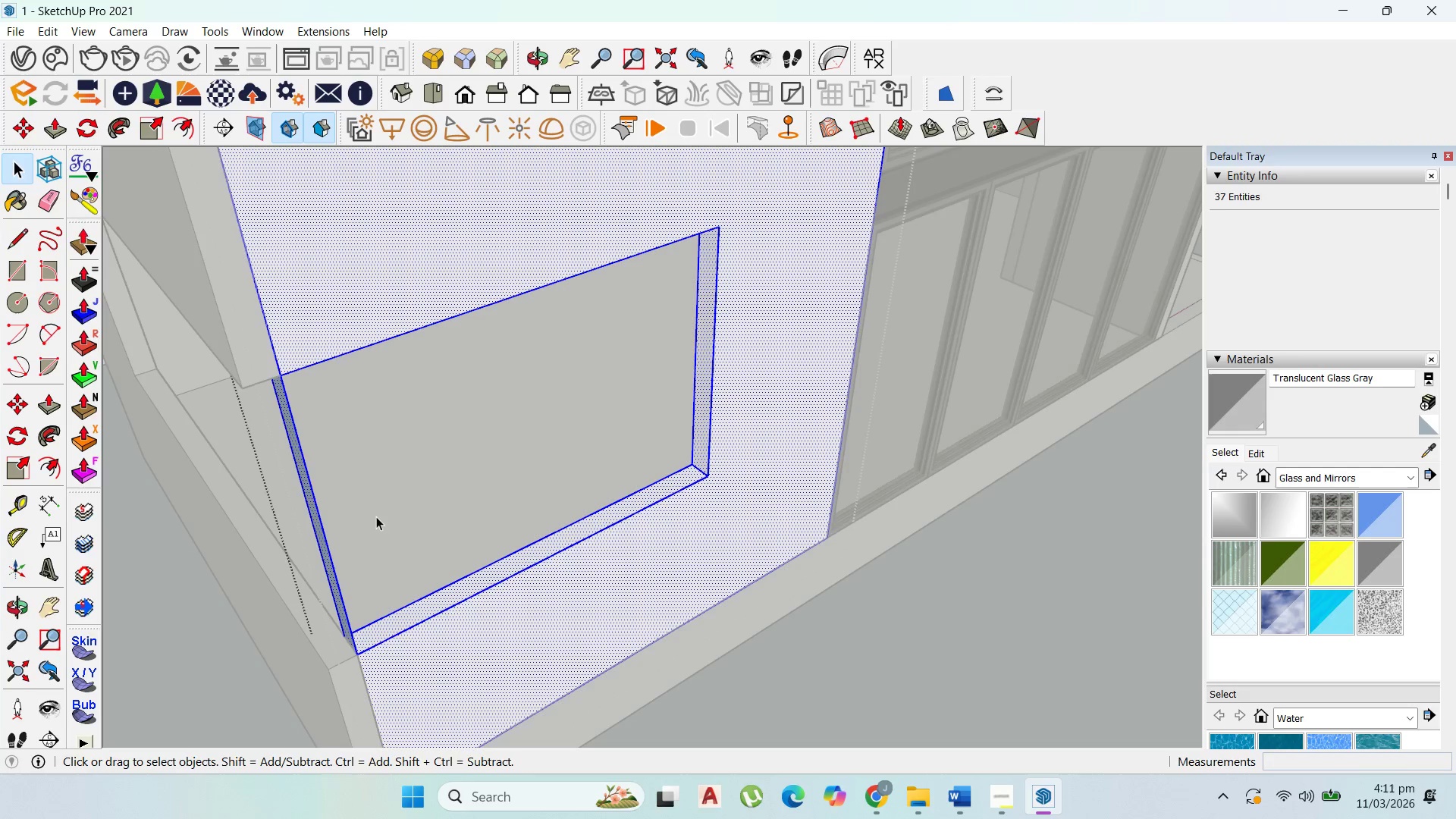 
left_click_drag(start_coordinate=[376, 516], to_coordinate=[281, 463])
 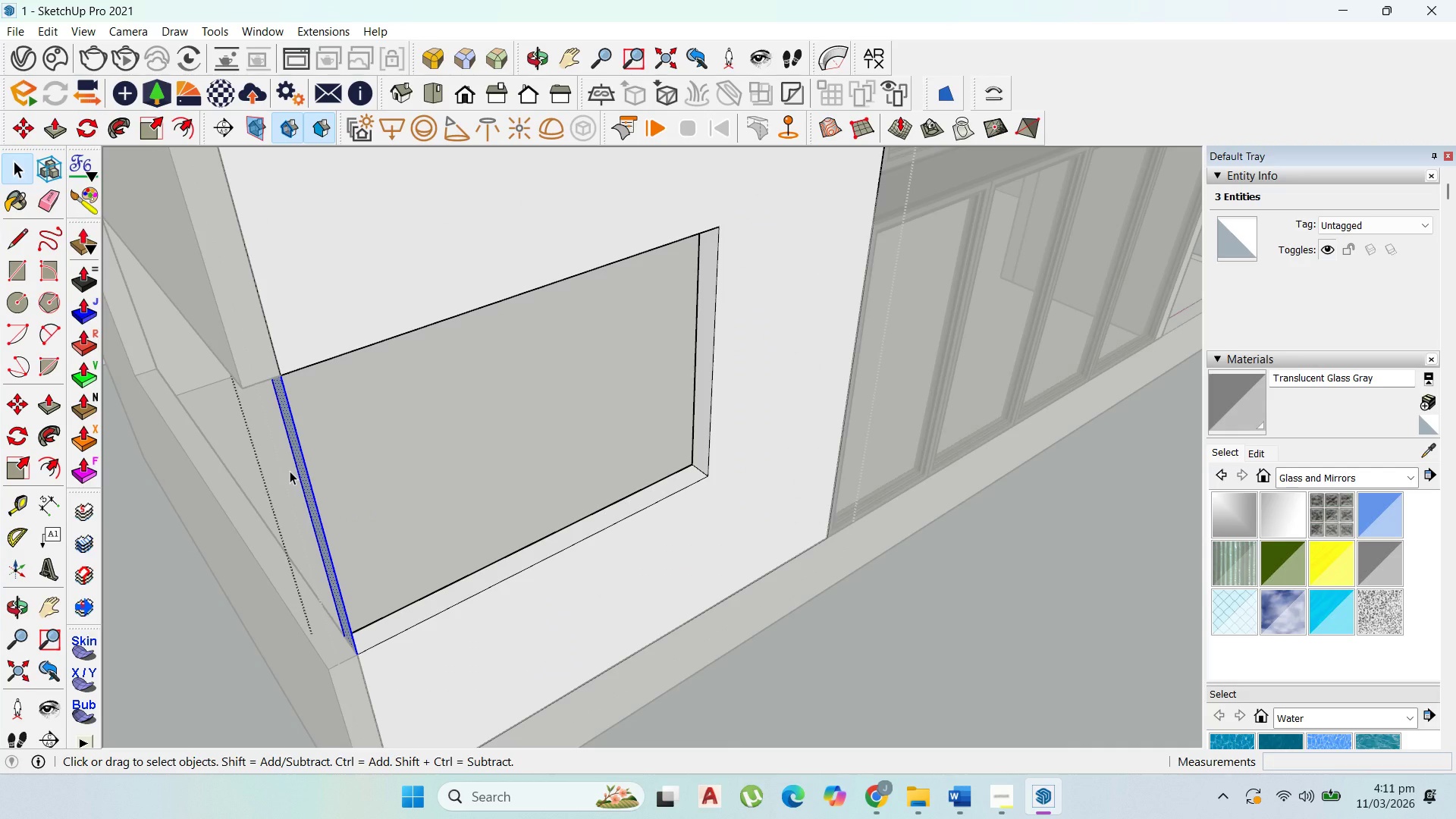 
key(Delete)
 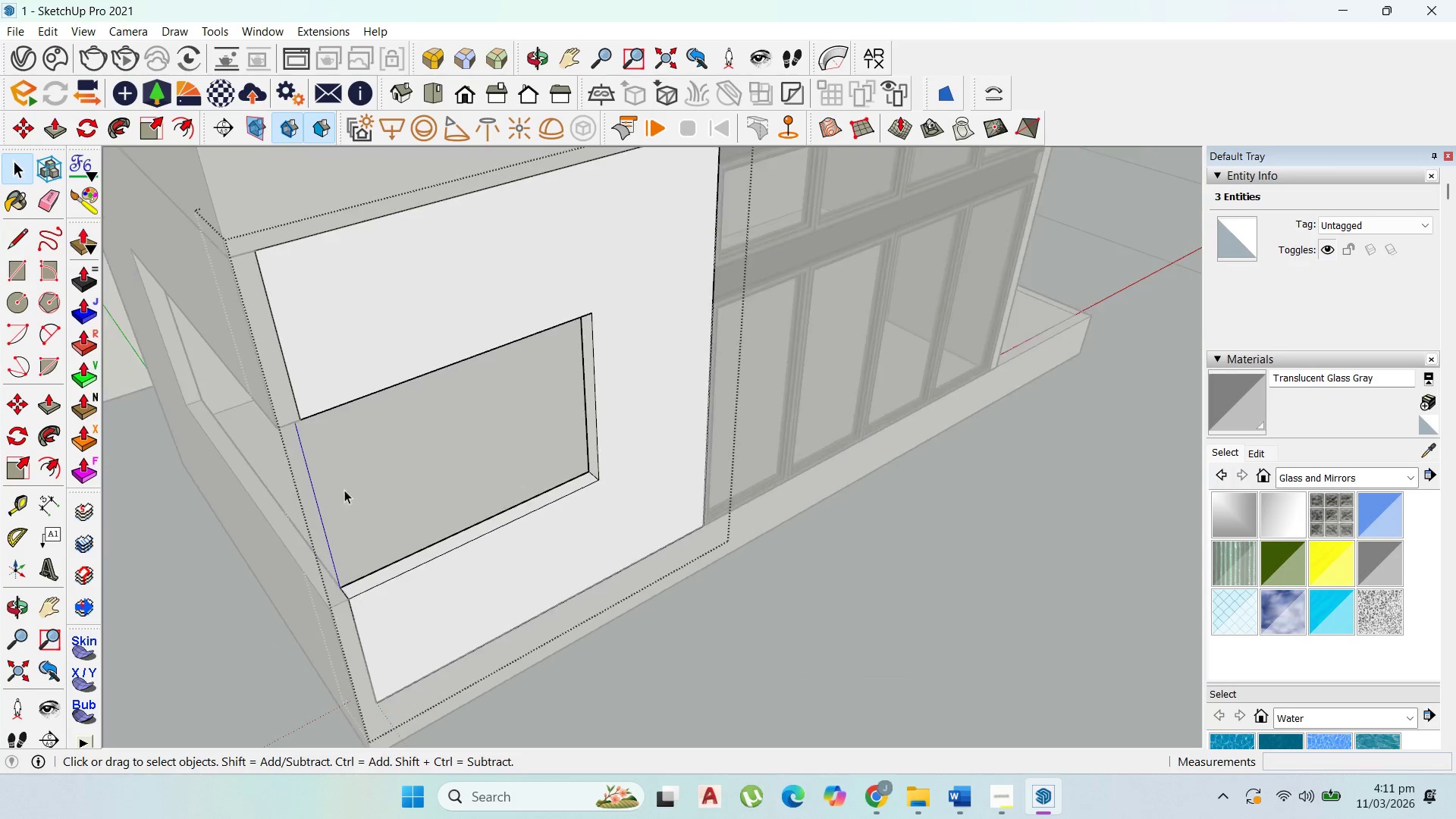 
key(Escape)
 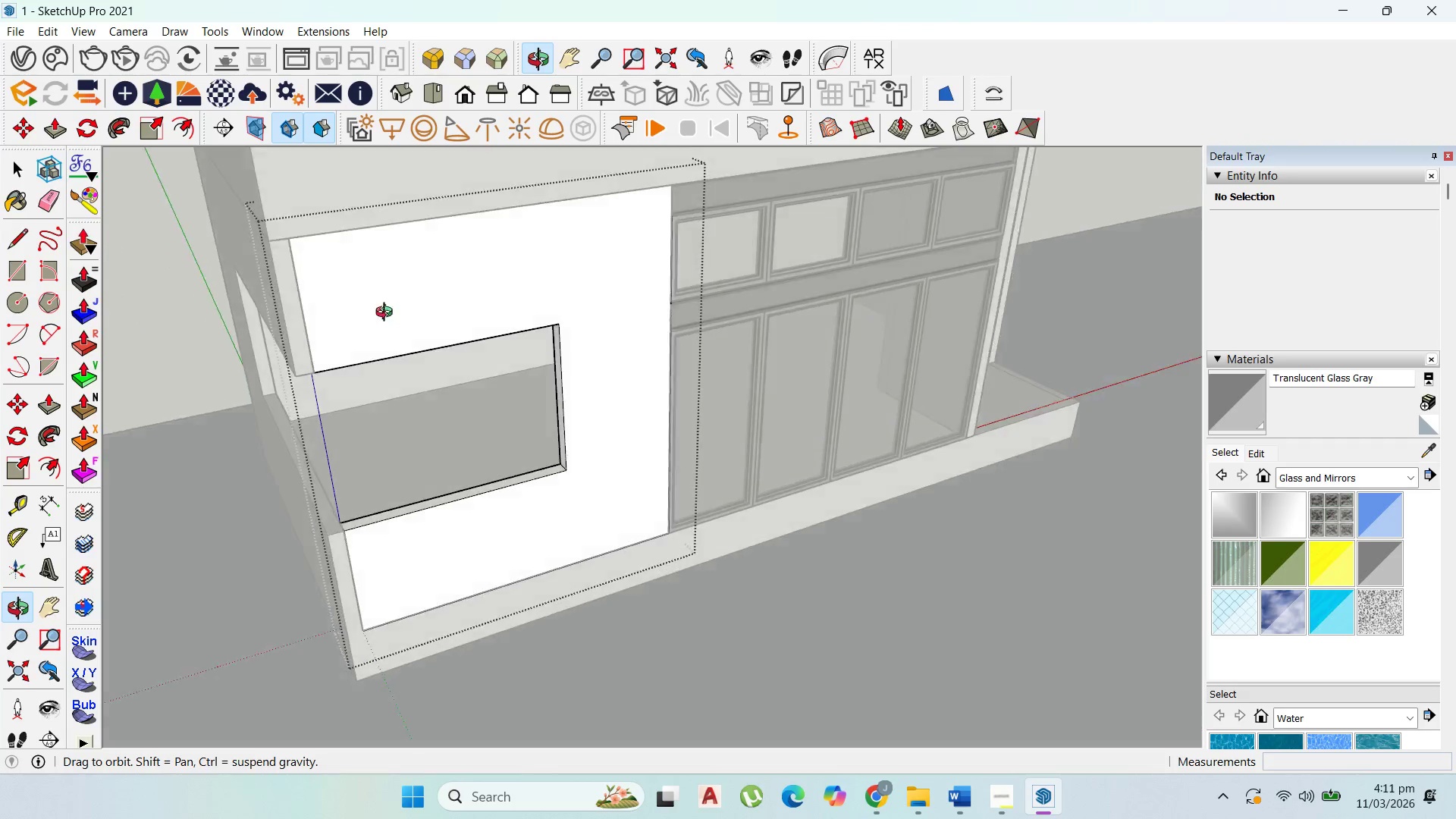 
scroll: coordinate [506, 551], scroll_direction: down, amount: 5.0
 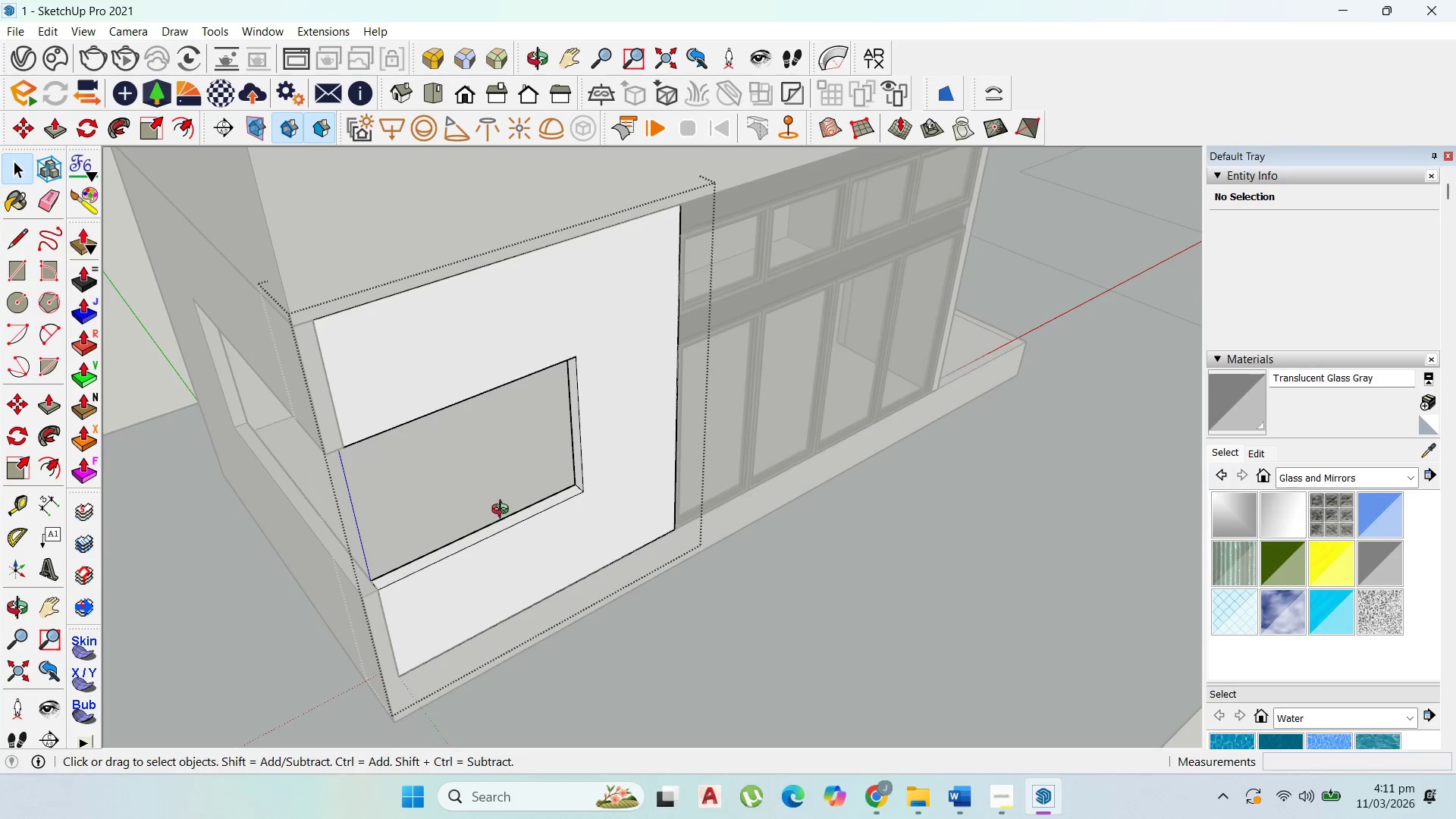 
key(Escape)
 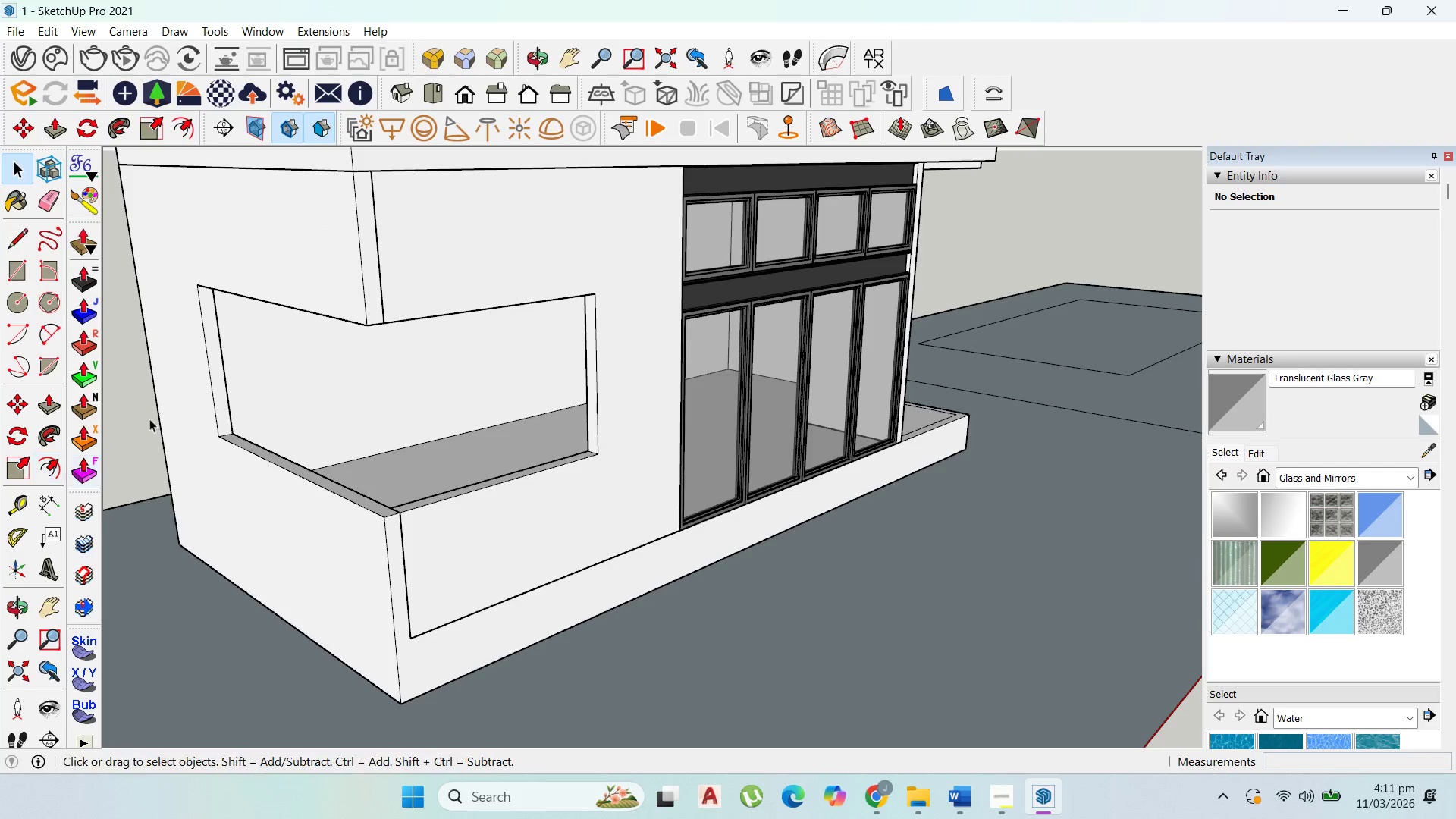 
key(Escape)
 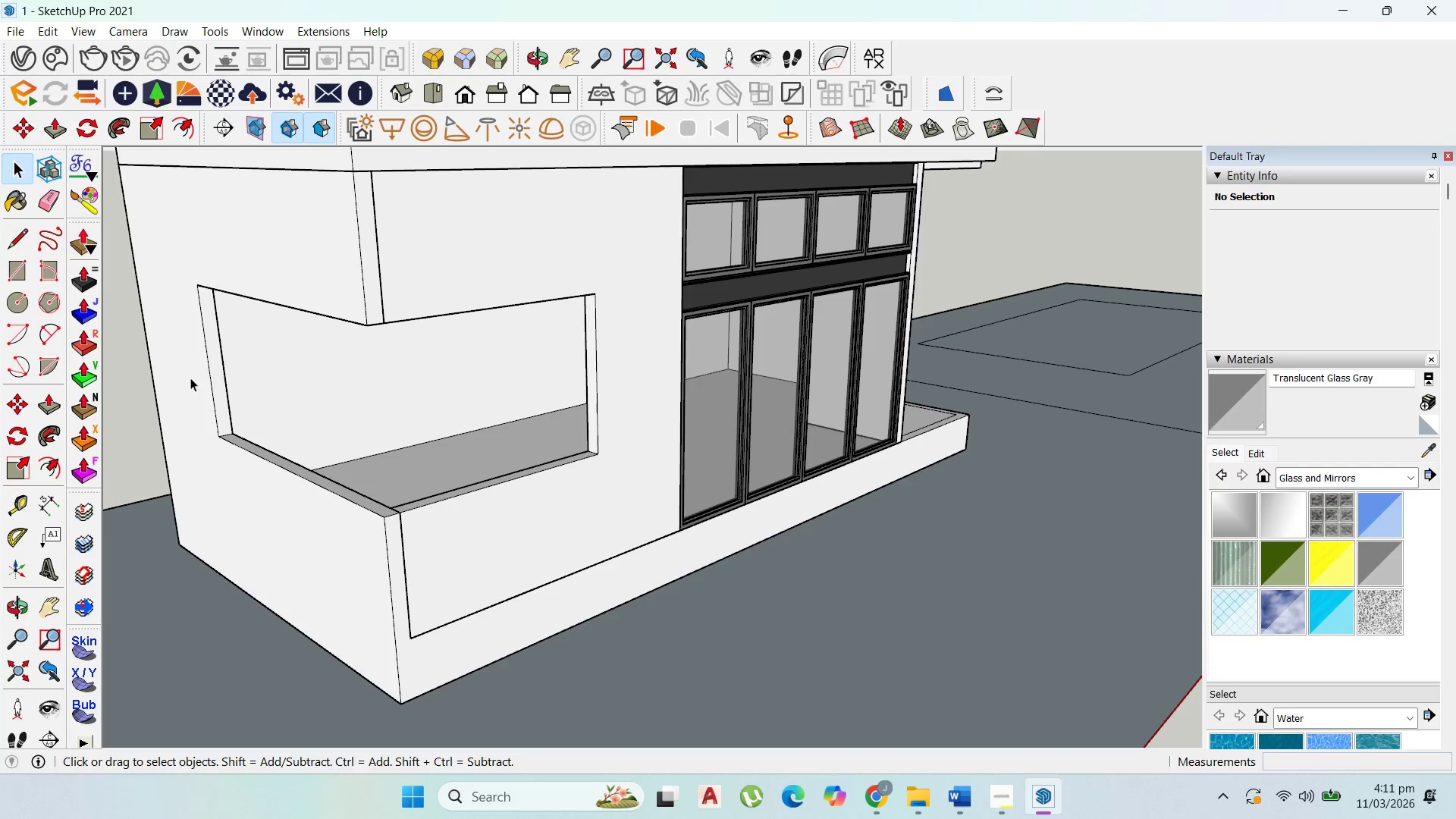 
double_click([190, 378])
 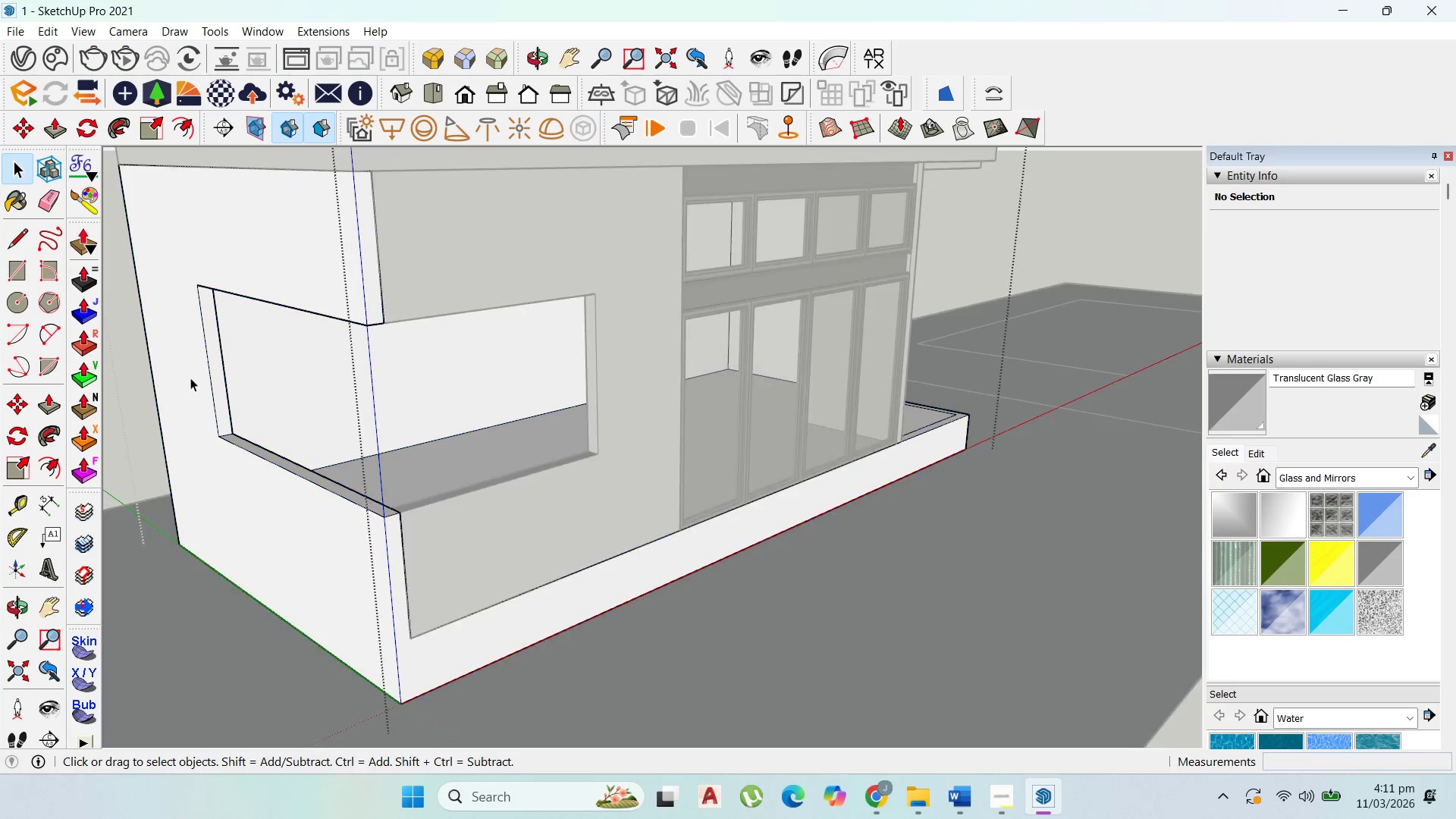 
triple_click([190, 378])
 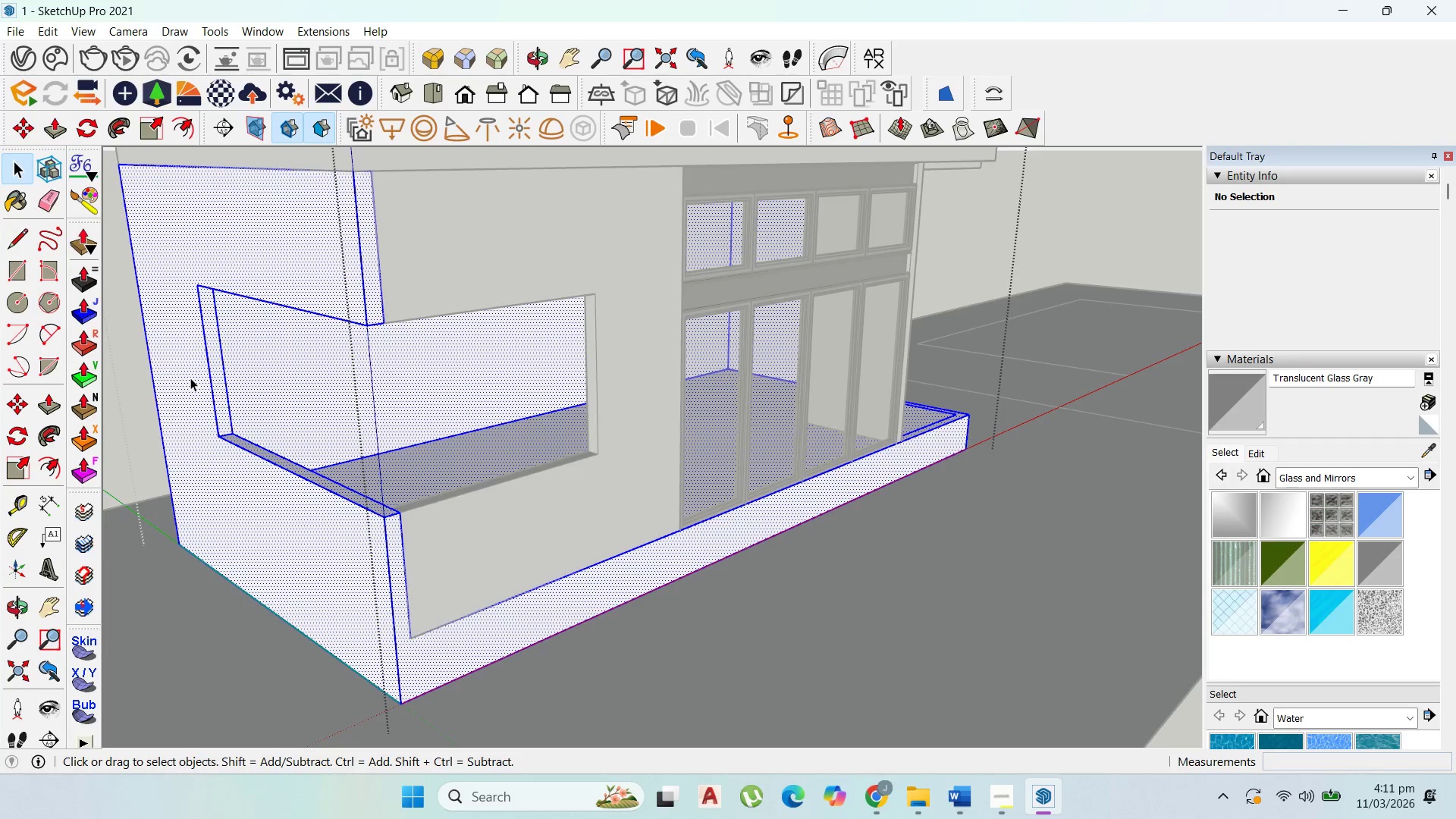 
triple_click([190, 378])
 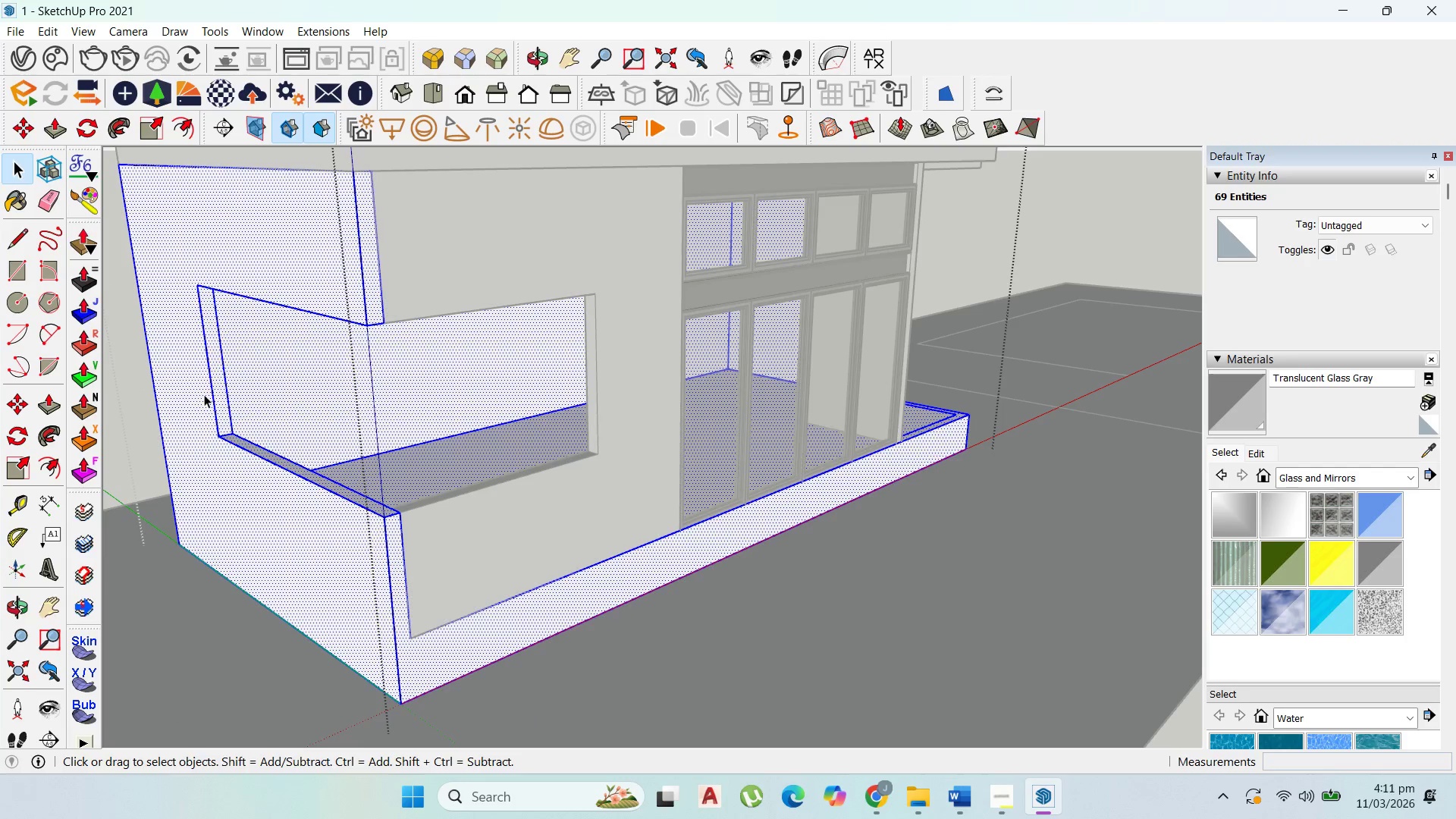 
key(P)
 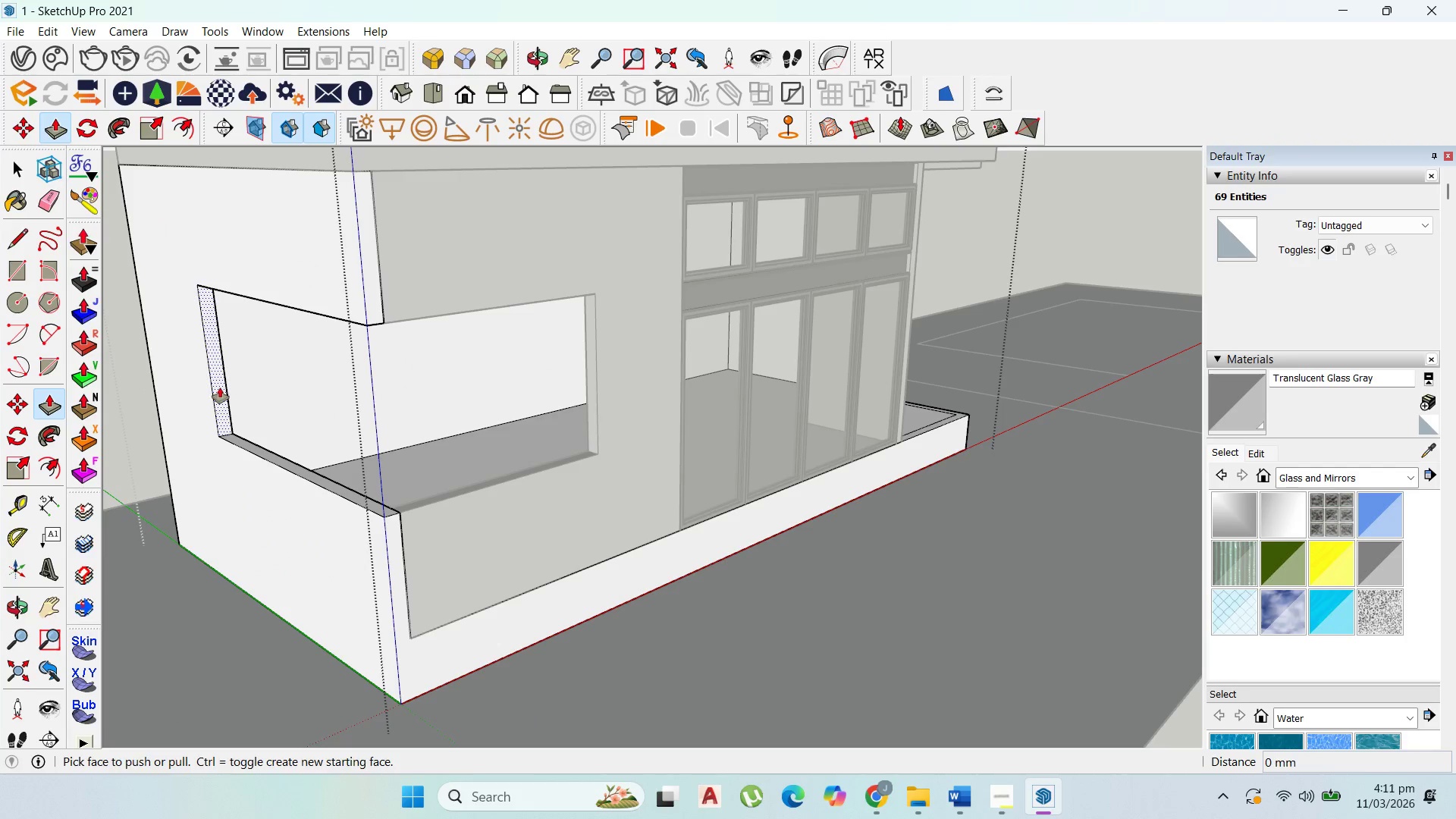 
left_click_drag(start_coordinate=[220, 388], to_coordinate=[279, 426])
 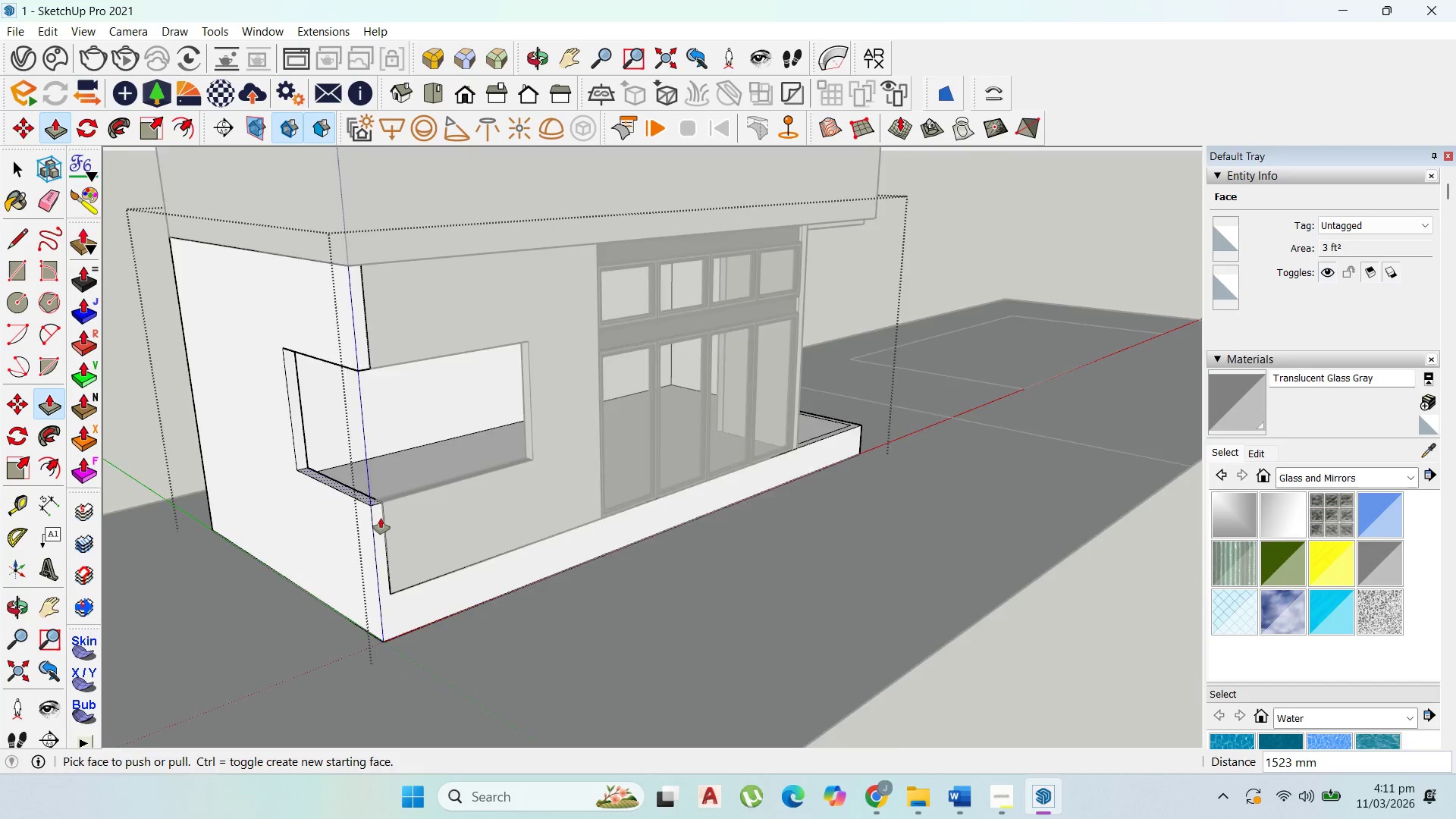 
scroll: coordinate [307, 584], scroll_direction: down, amount: 9.0
 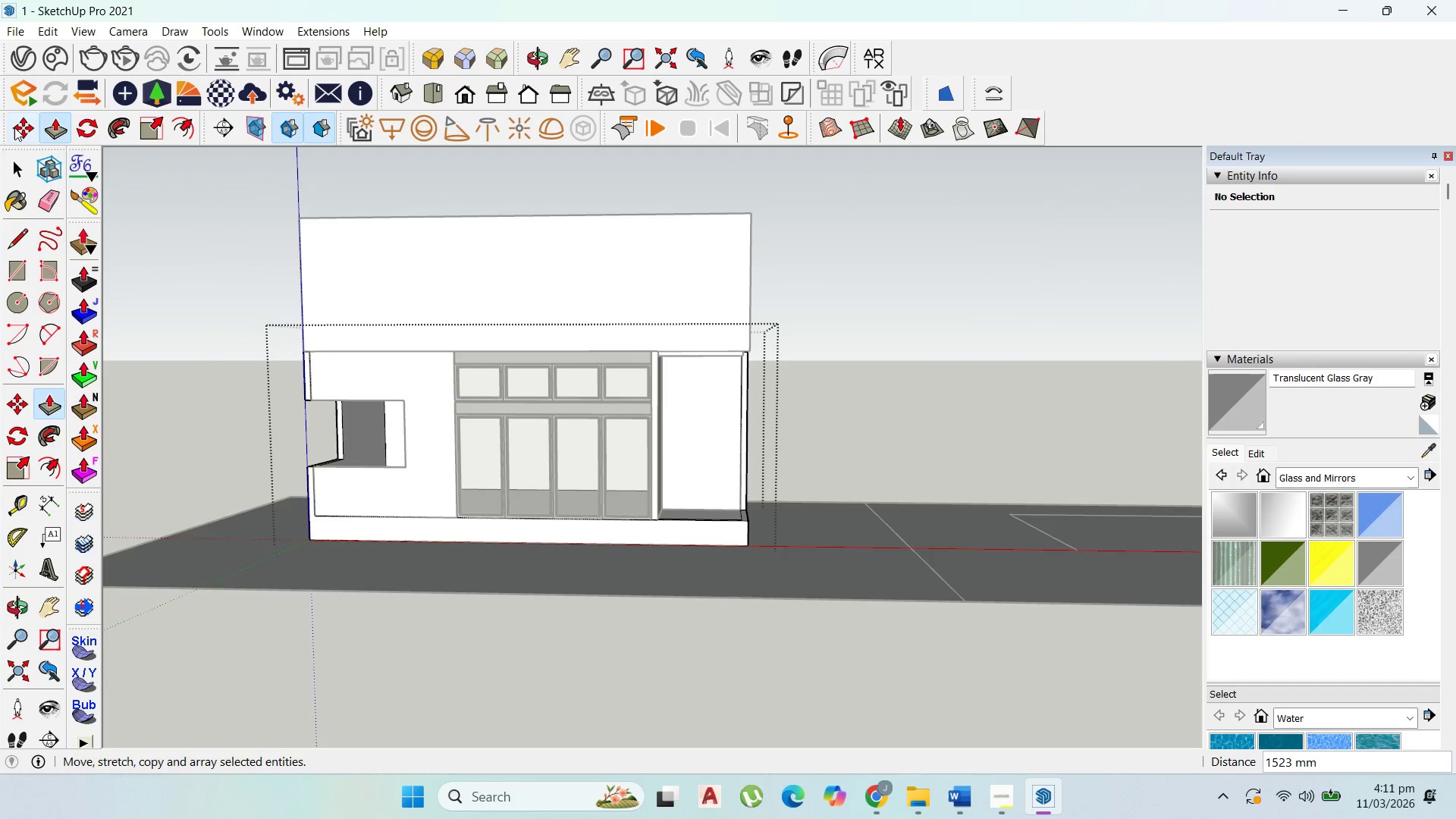 
left_click([15, 156])
 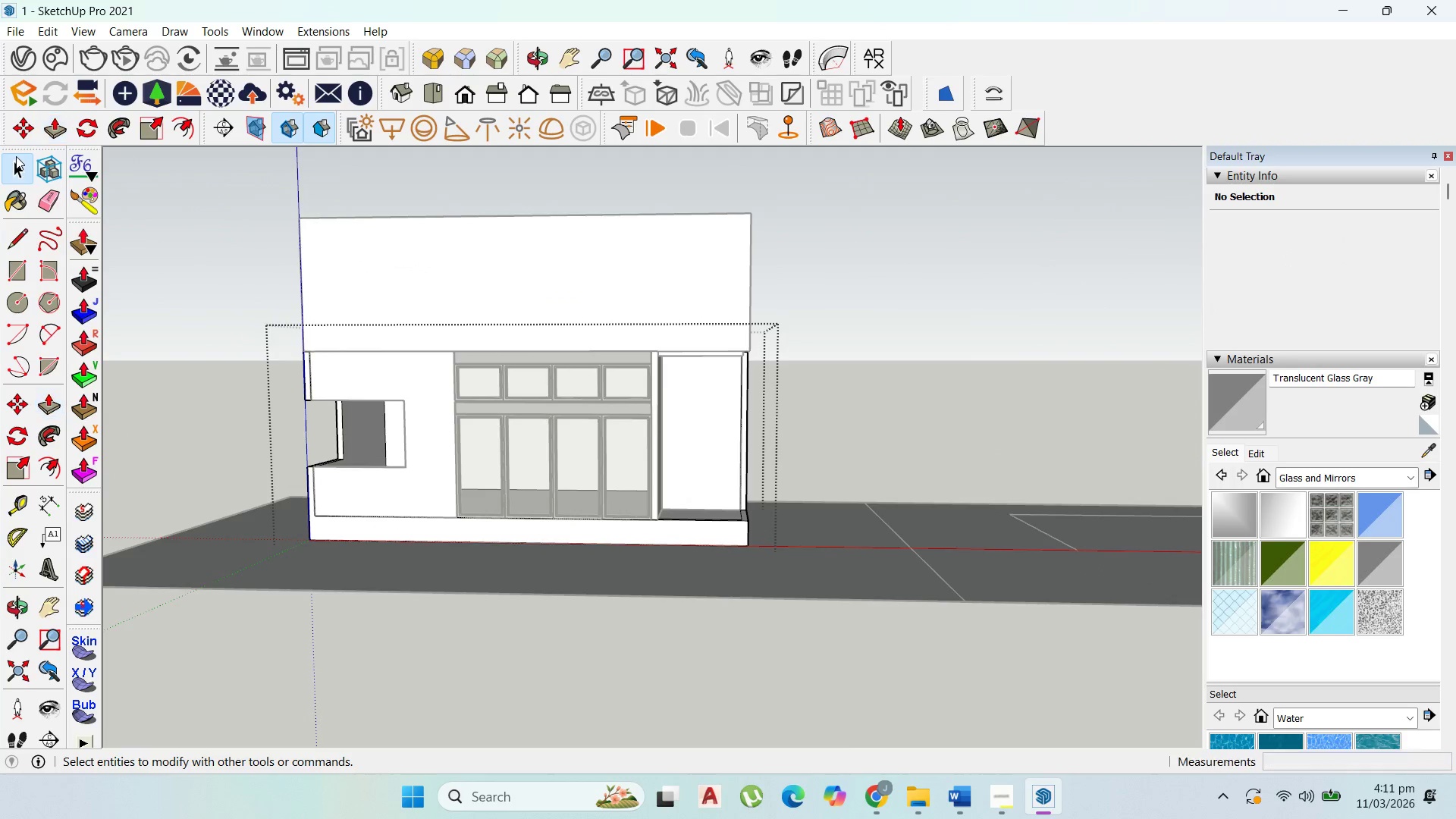 
key(Escape)
 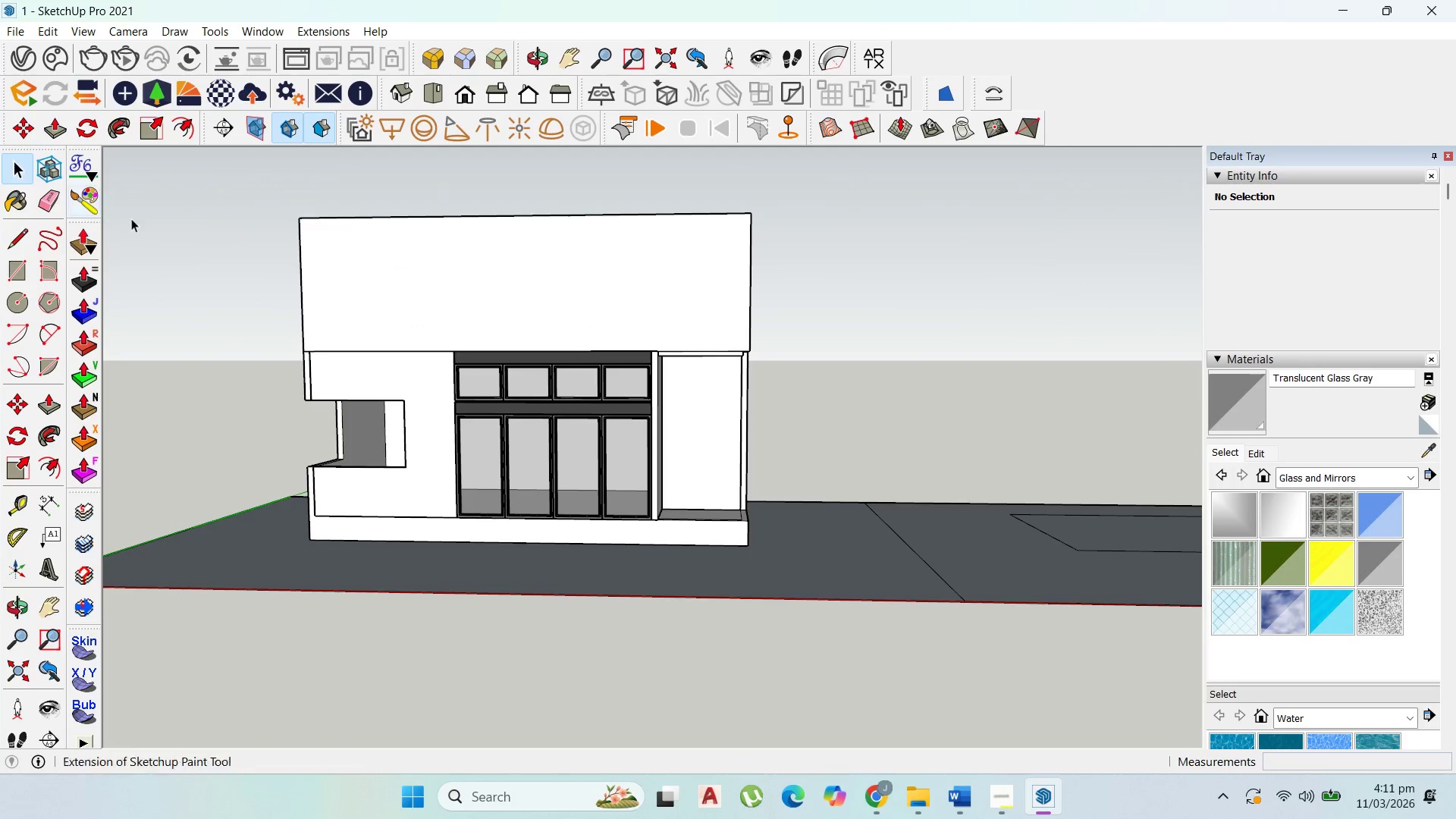 
key(Escape)
 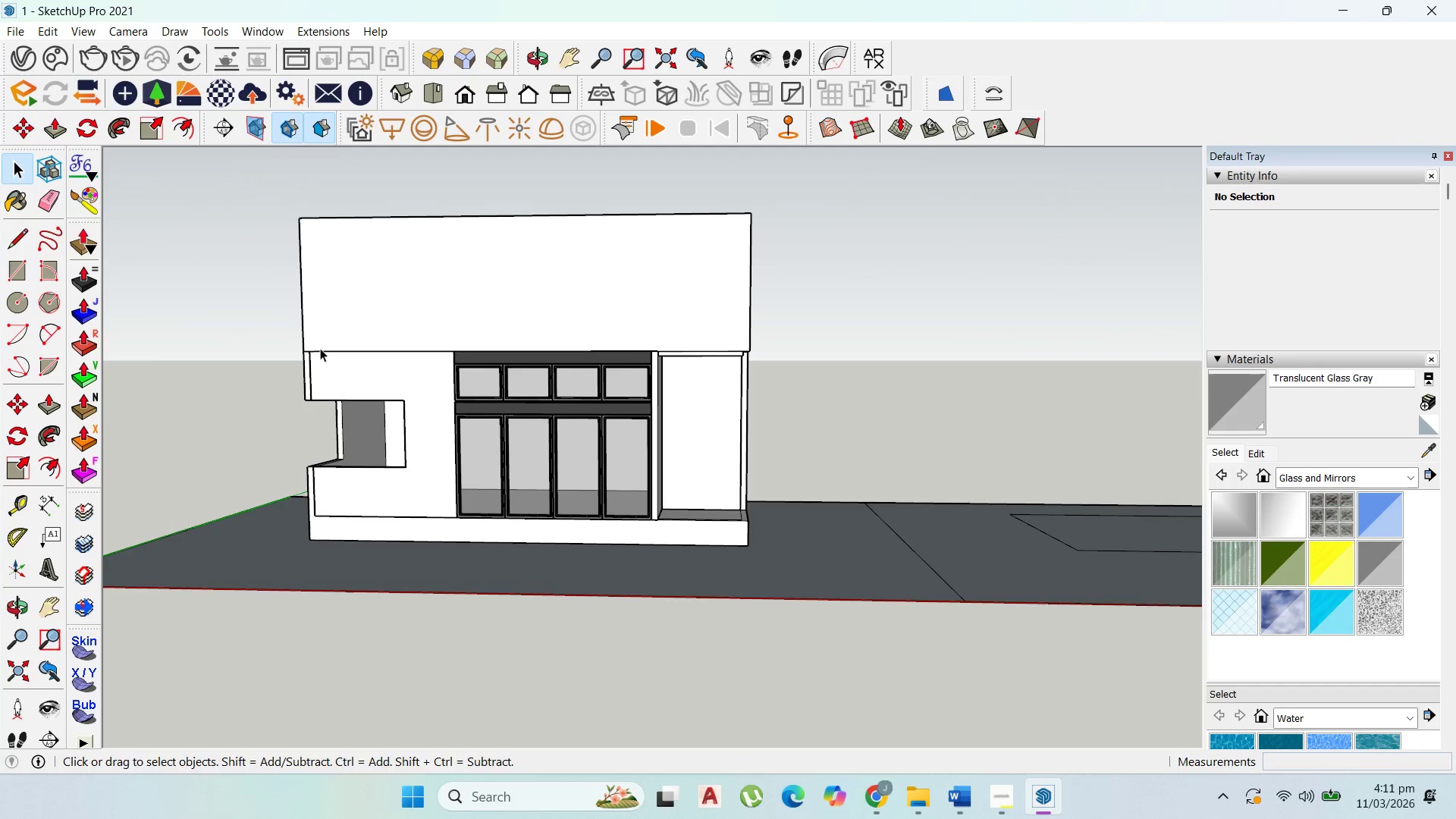 
key(Escape)
 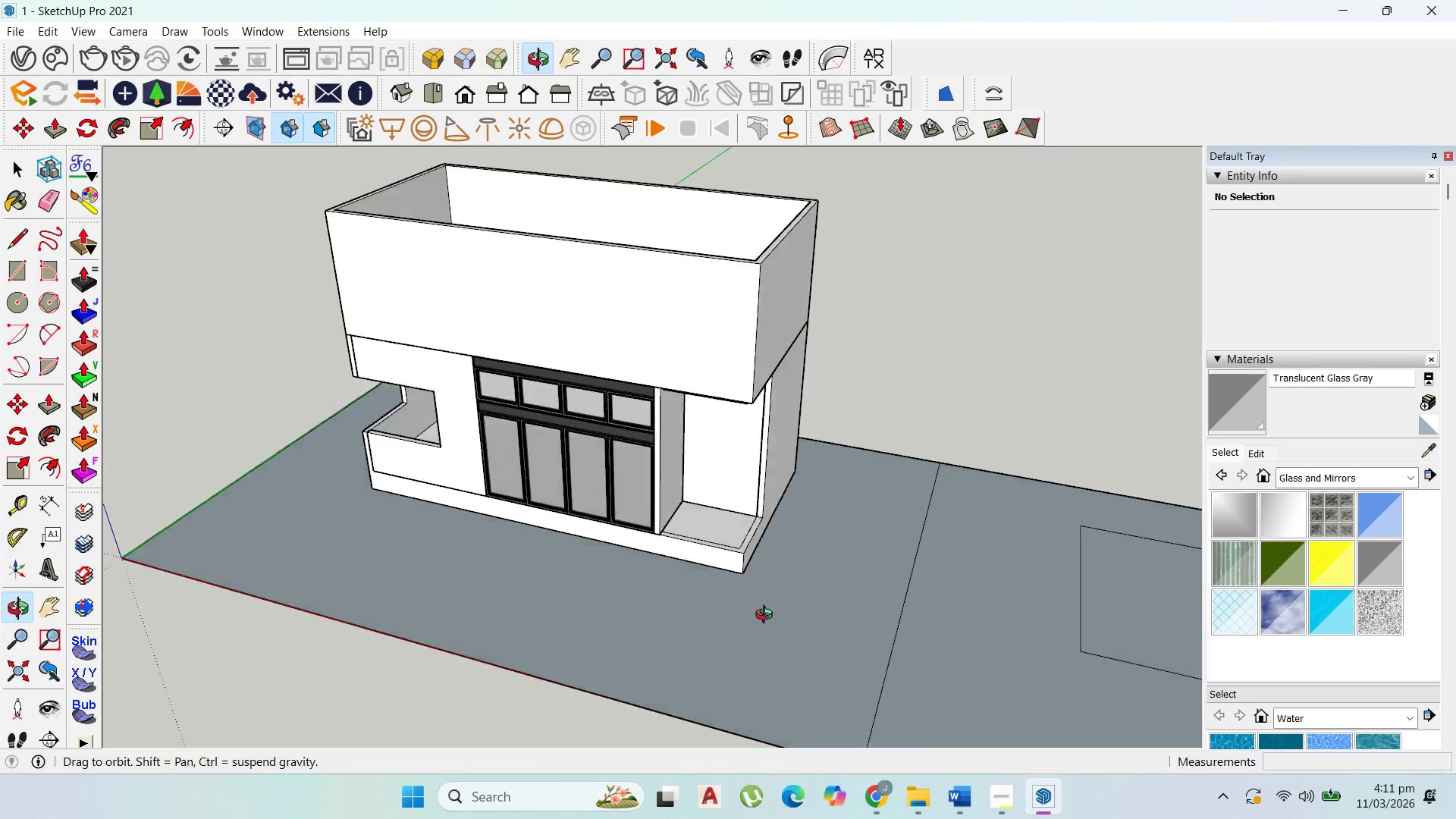 
wait(7.41)
 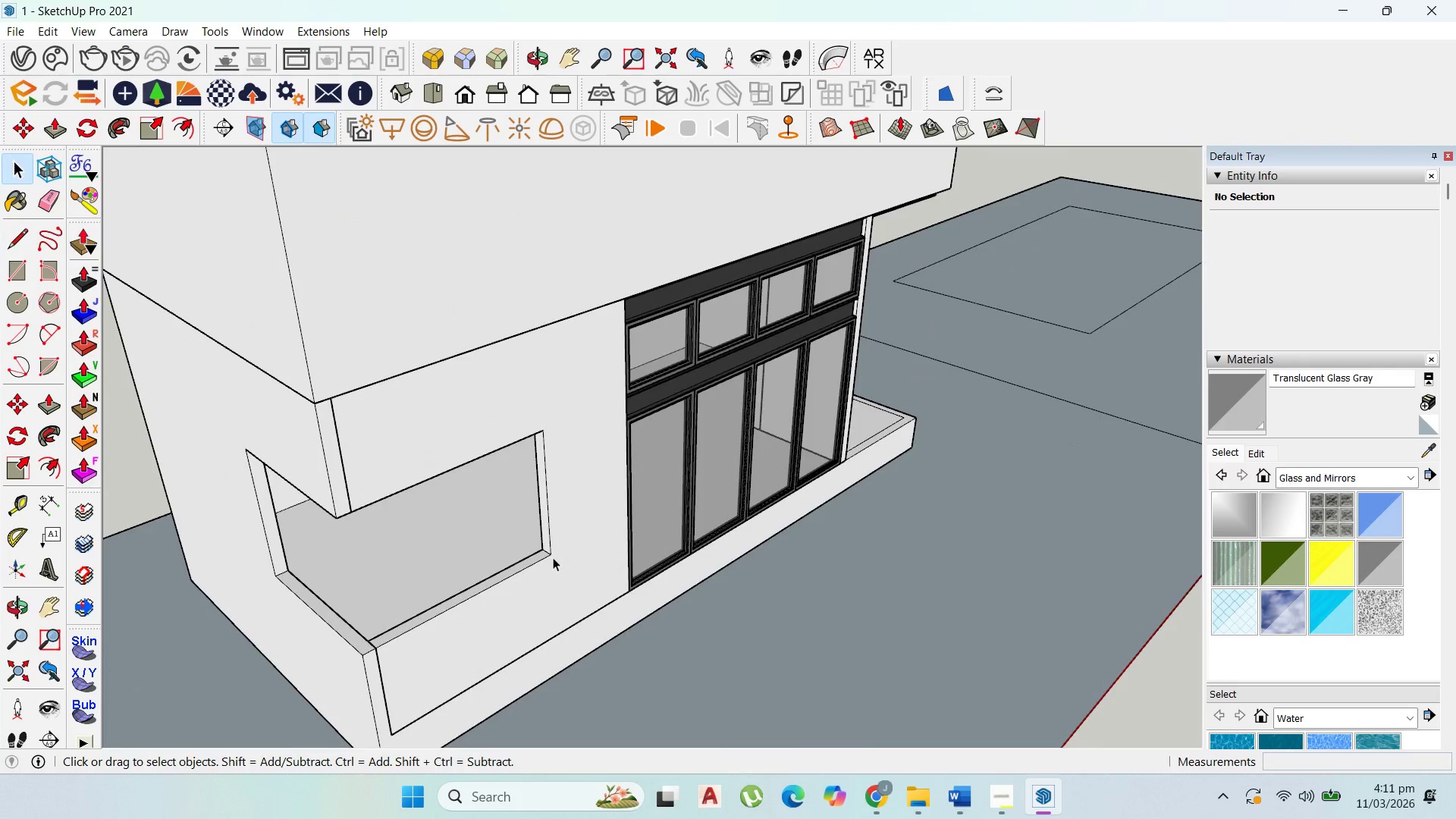 
double_click([553, 557])
 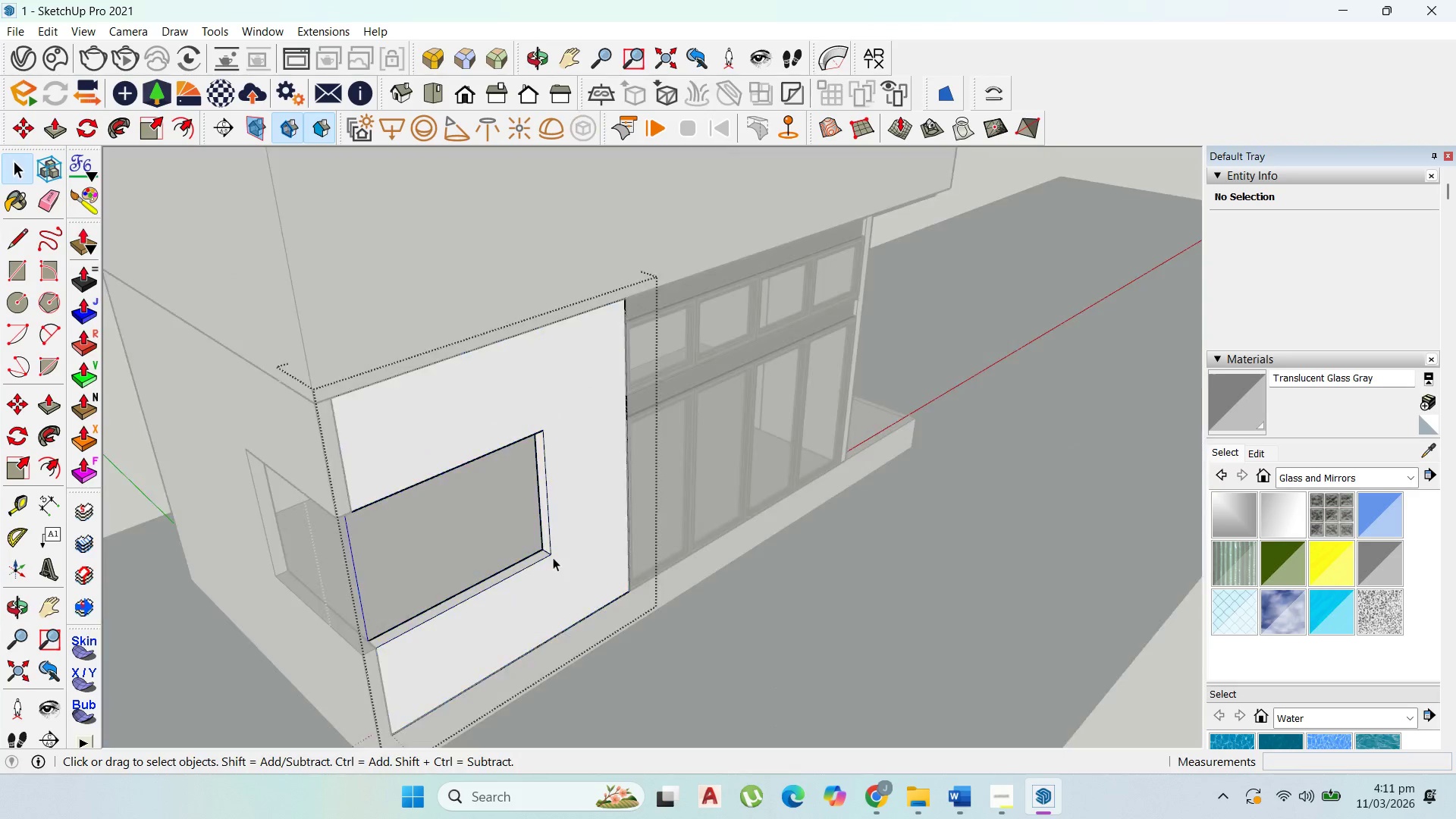 
scroll: coordinate [531, 572], scroll_direction: up, amount: 6.0
 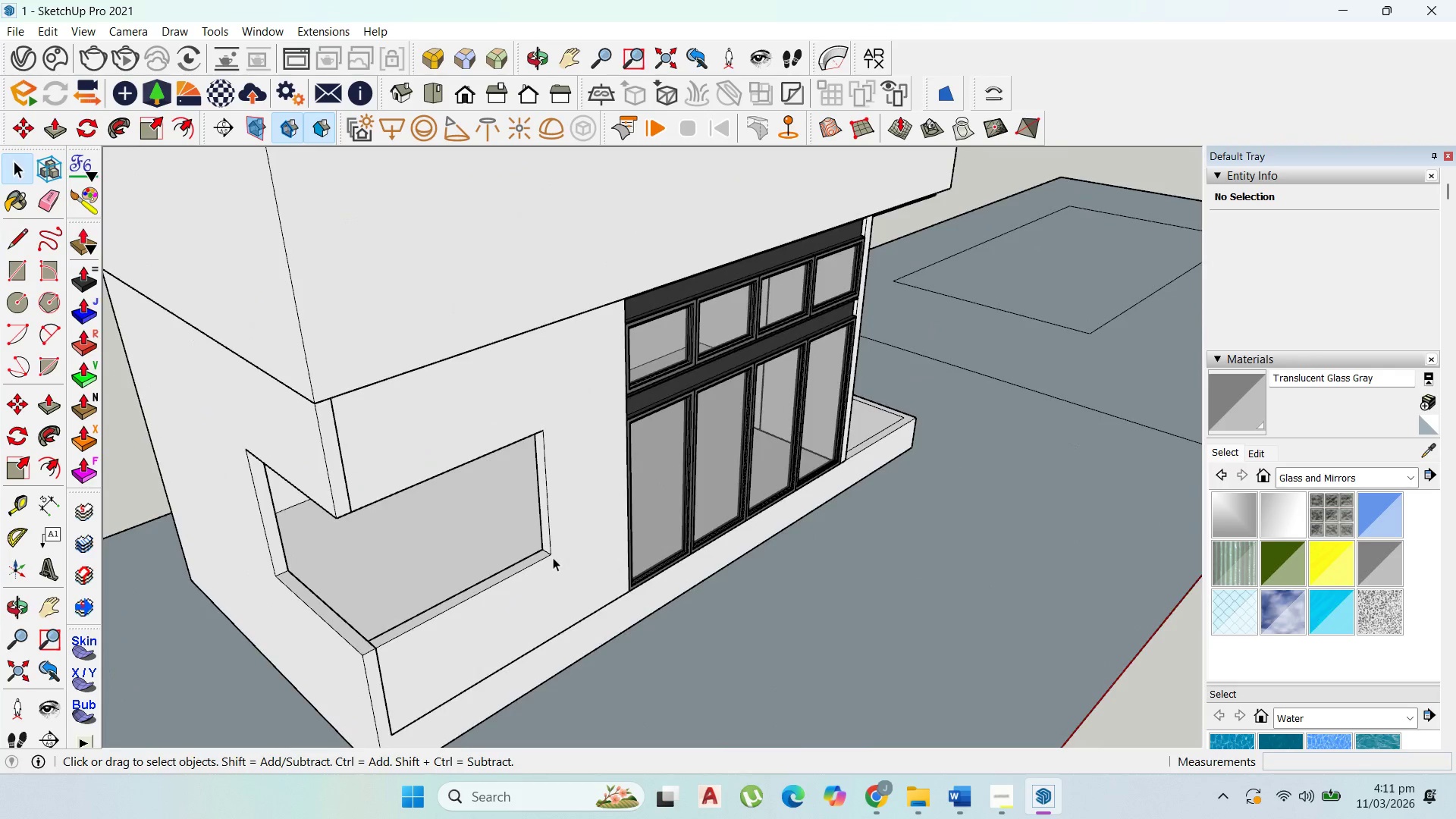 
triple_click([553, 557])
 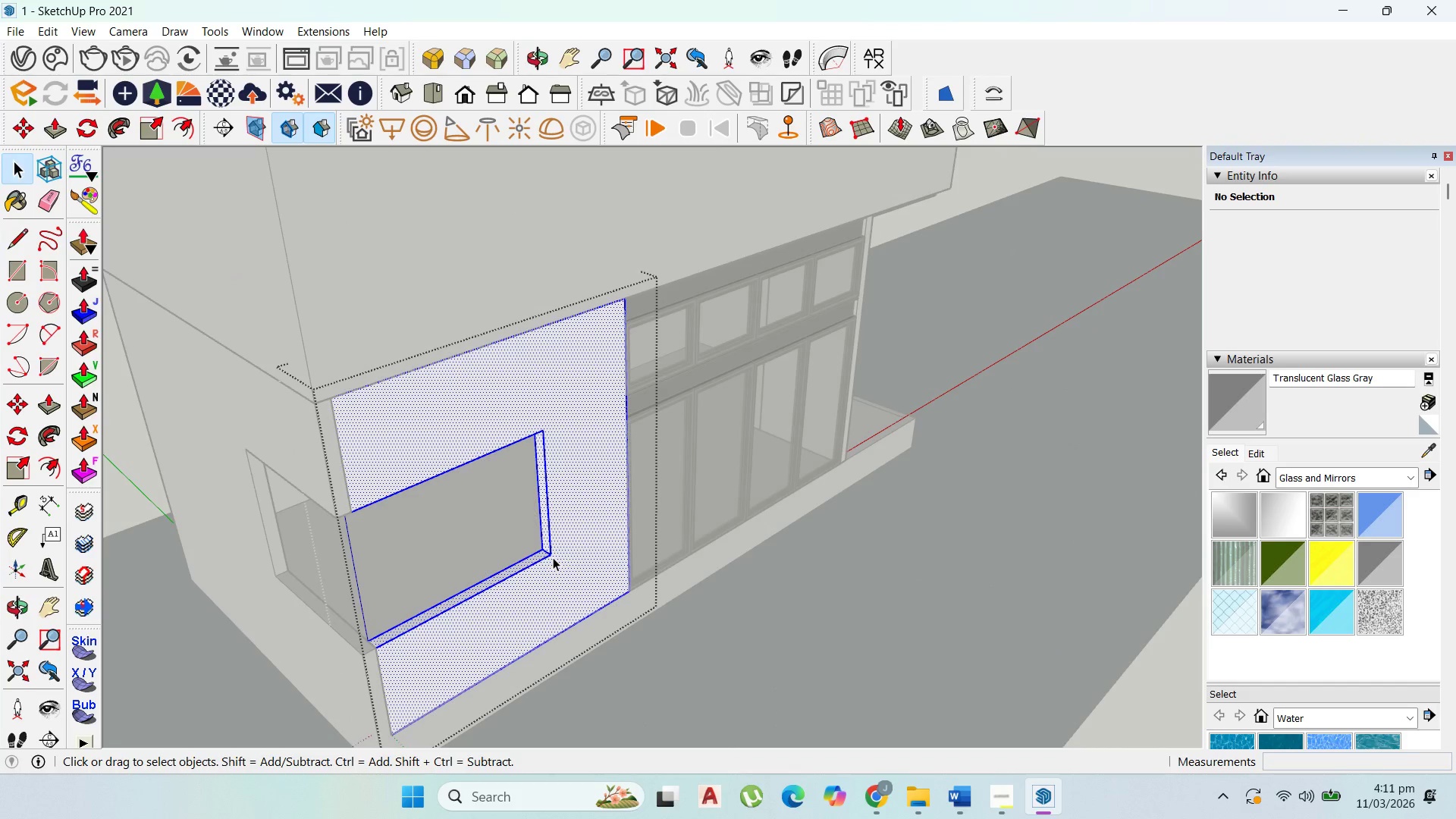 
triple_click([553, 557])
 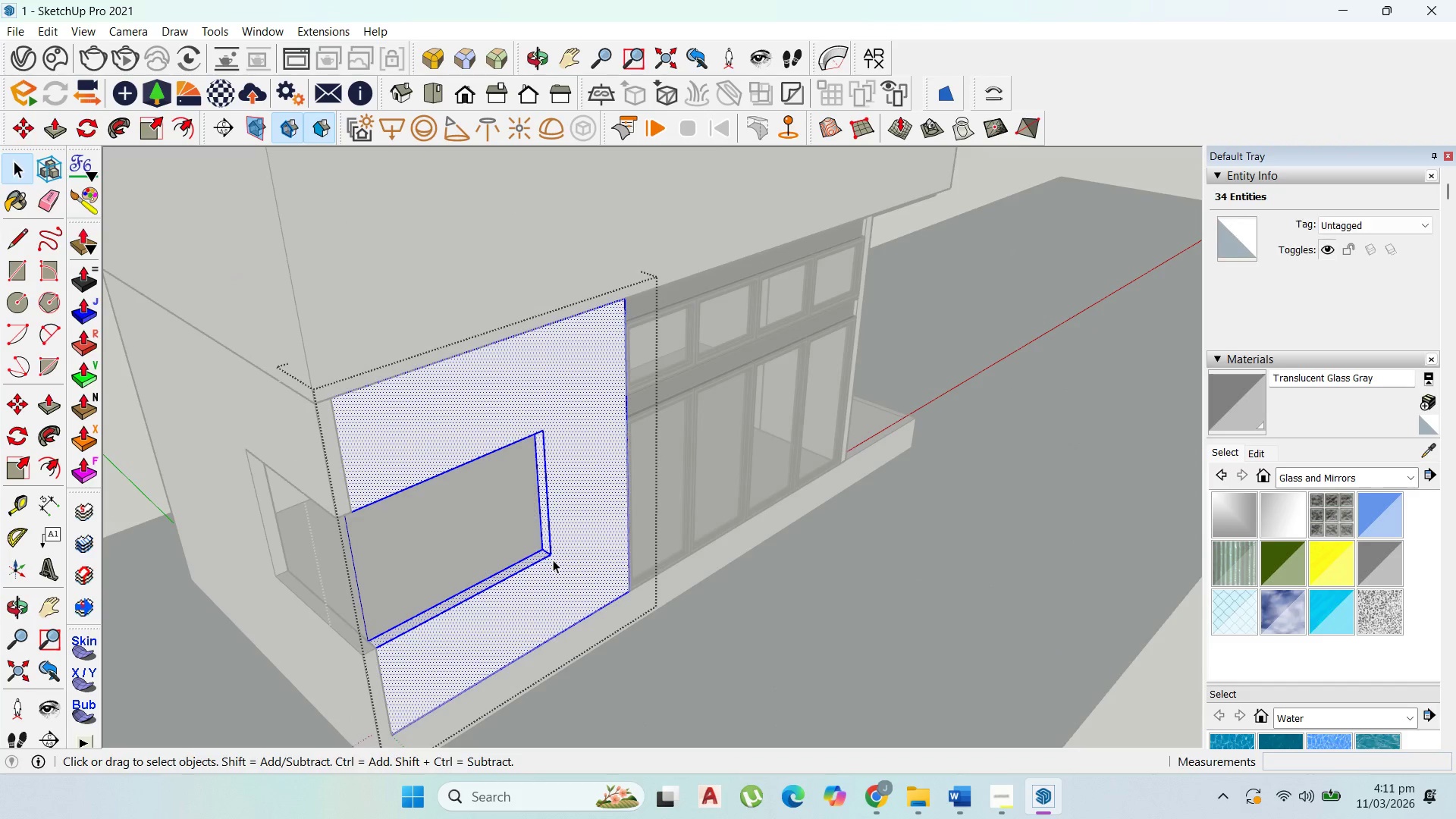 
key(P)
 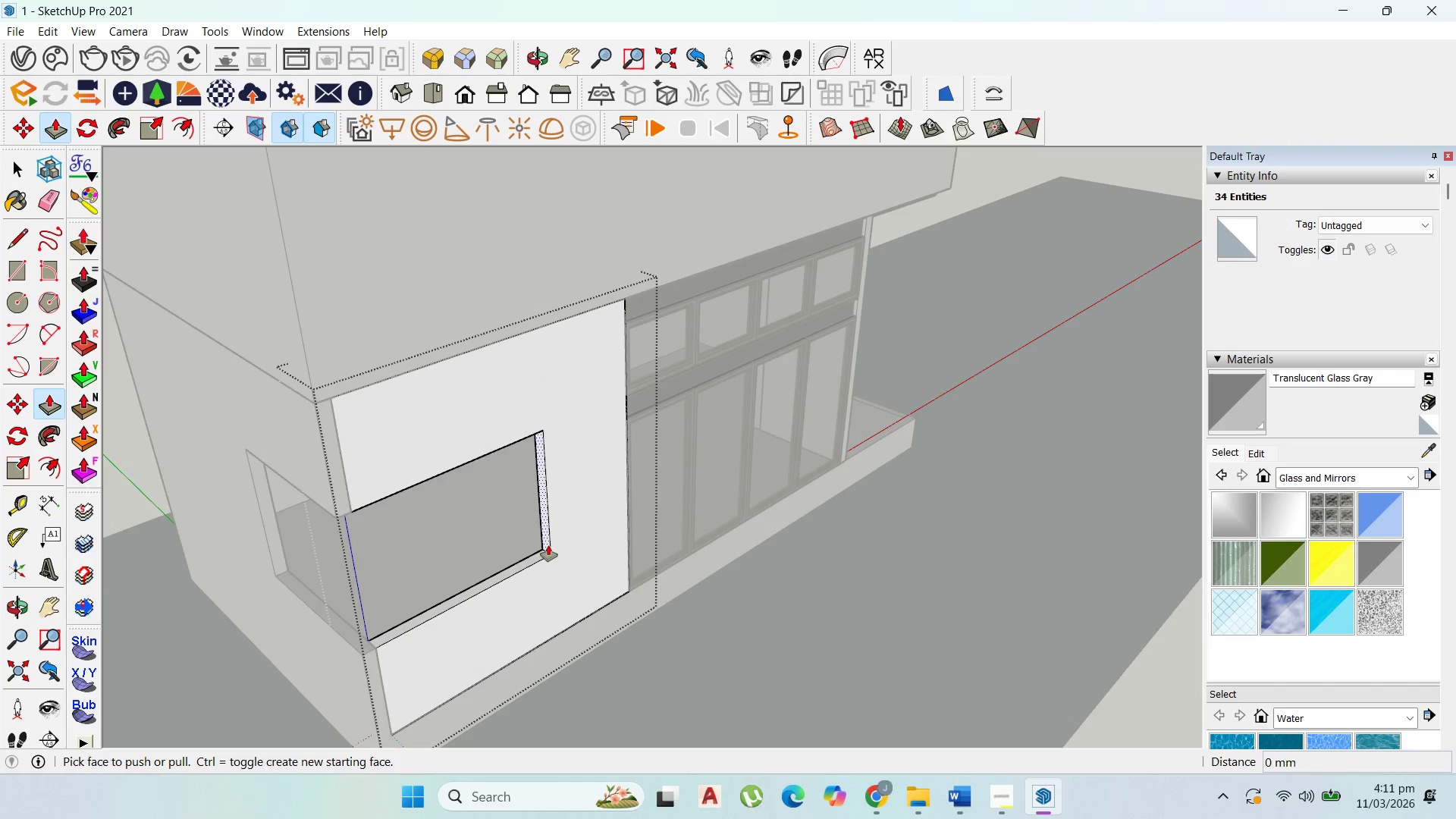 
left_click_drag(start_coordinate=[548, 545], to_coordinate=[508, 566])
 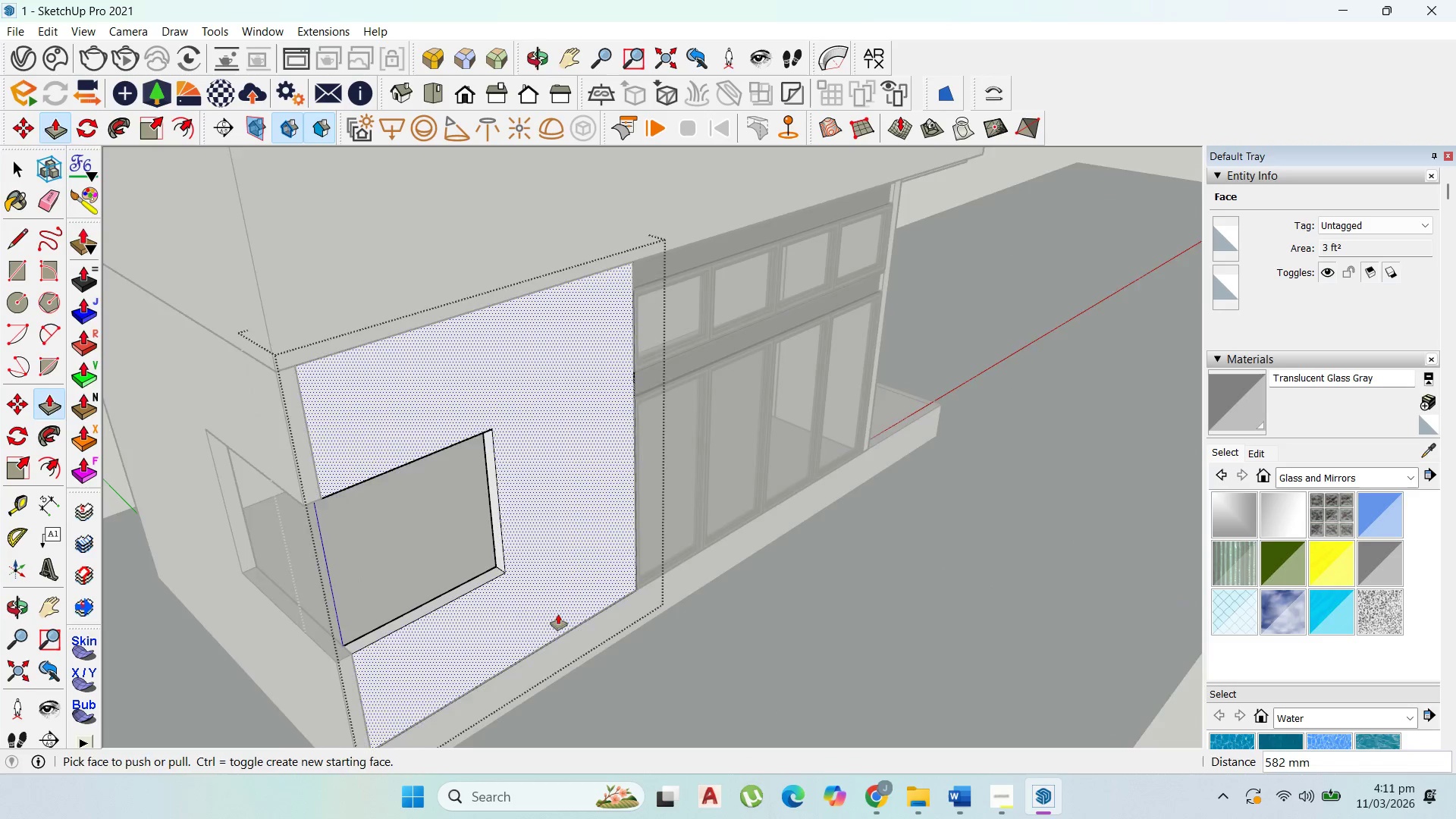 
scroll: coordinate [558, 604], scroll_direction: up, amount: 1.0
 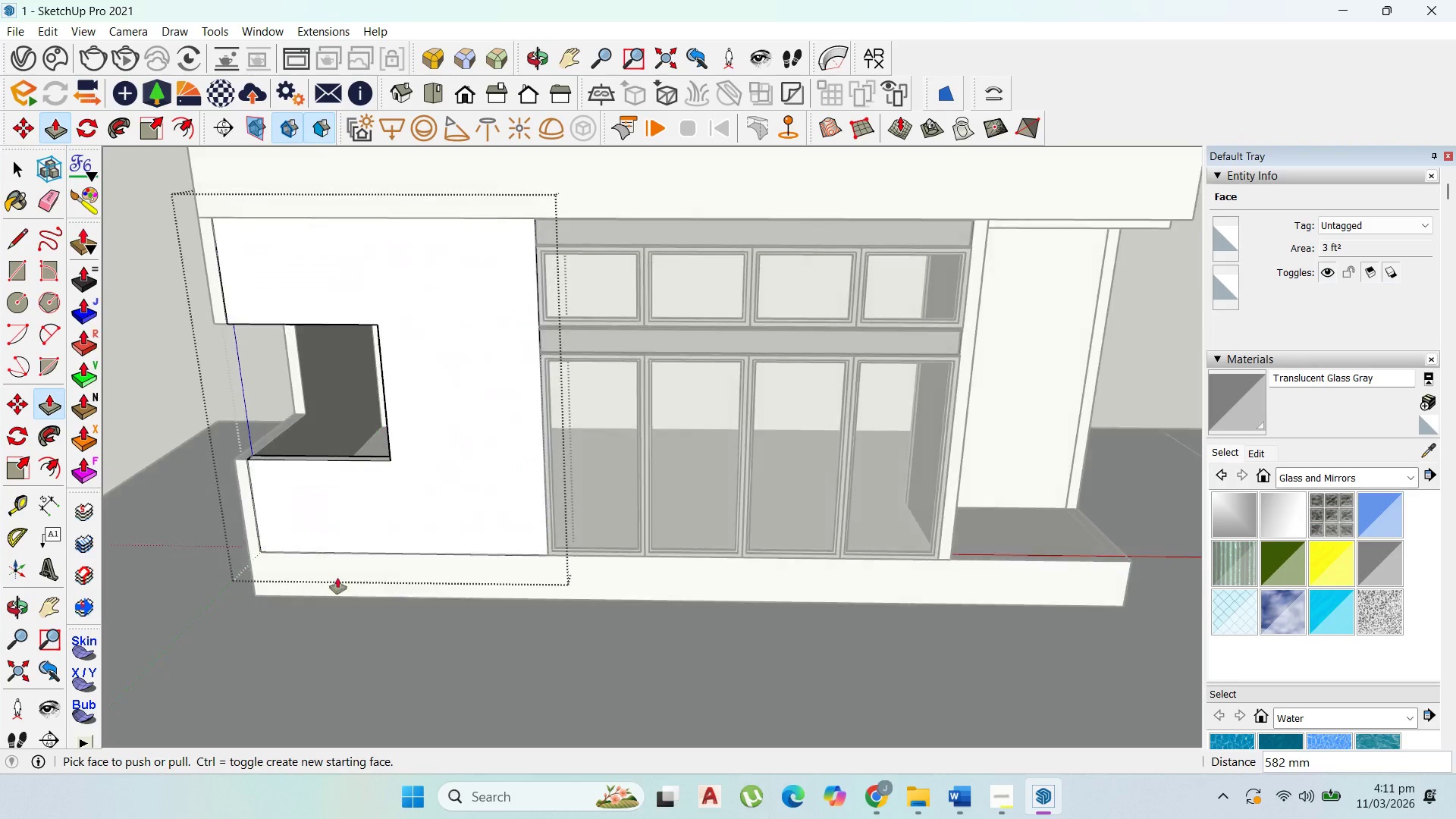 
scroll: coordinate [424, 639], scroll_direction: down, amount: 5.0
 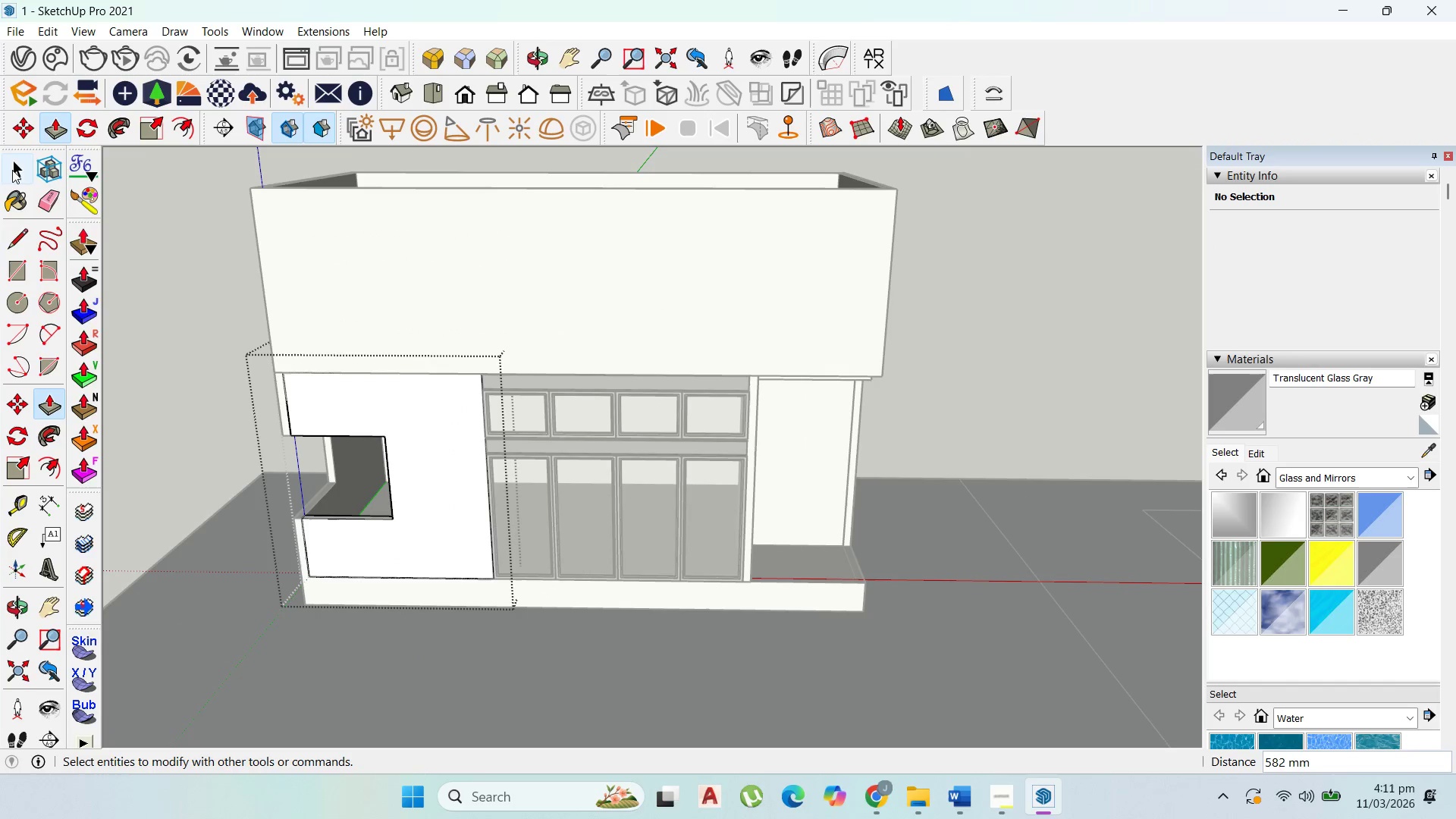 
left_click_drag(start_coordinate=[12, 170], to_coordinate=[17, 170])
 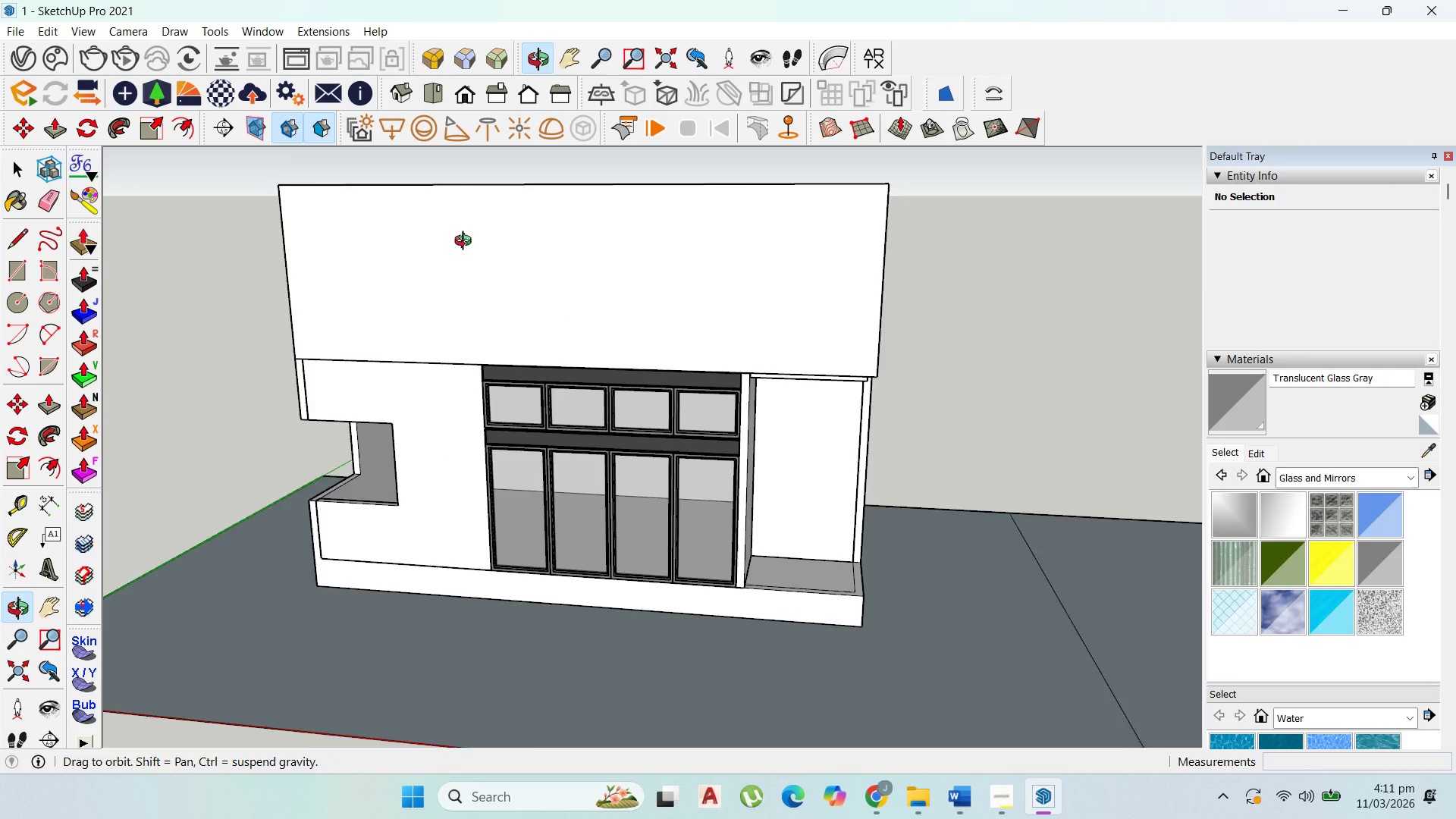 
key(Escape)
 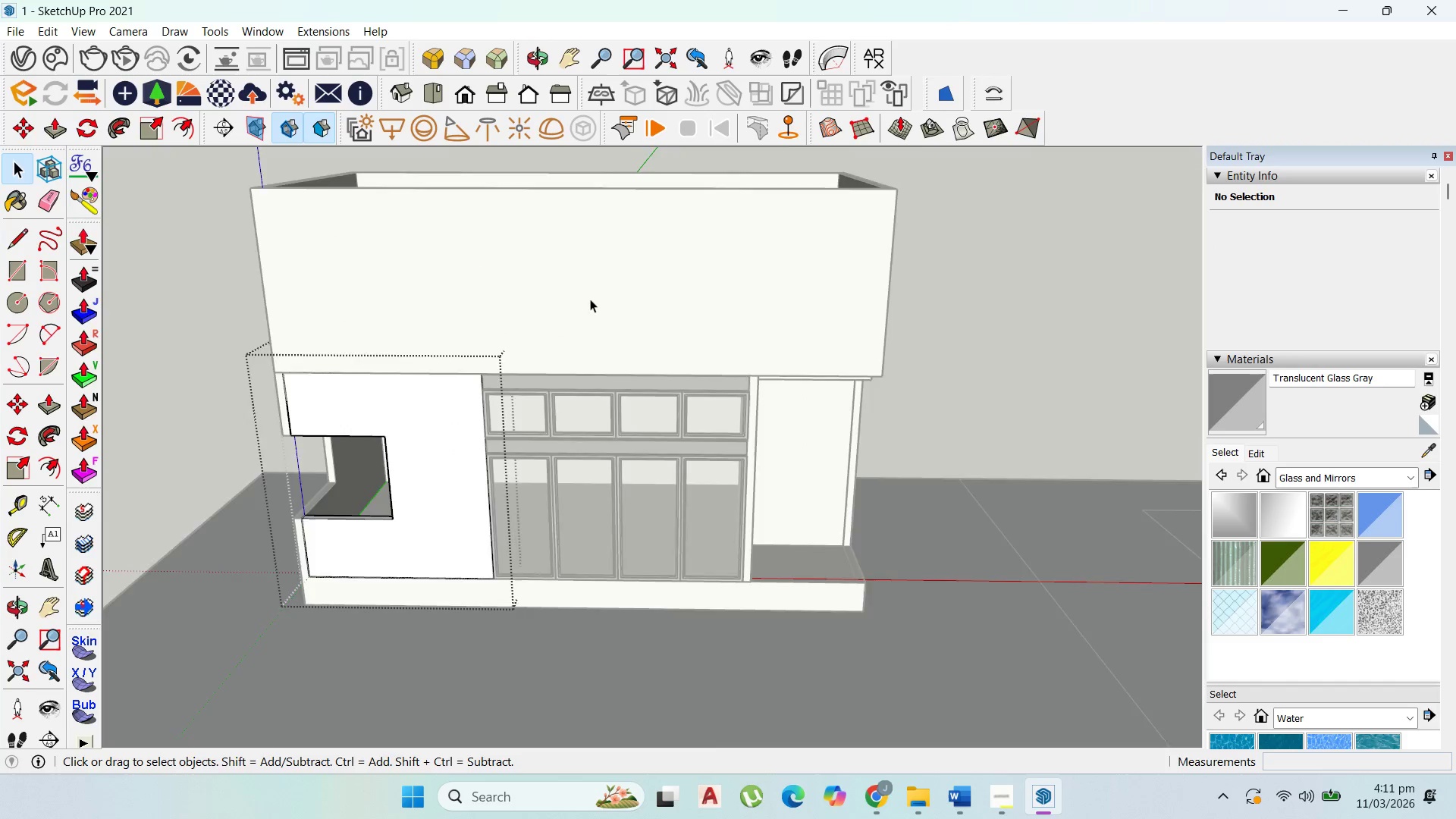 
key(Escape)
 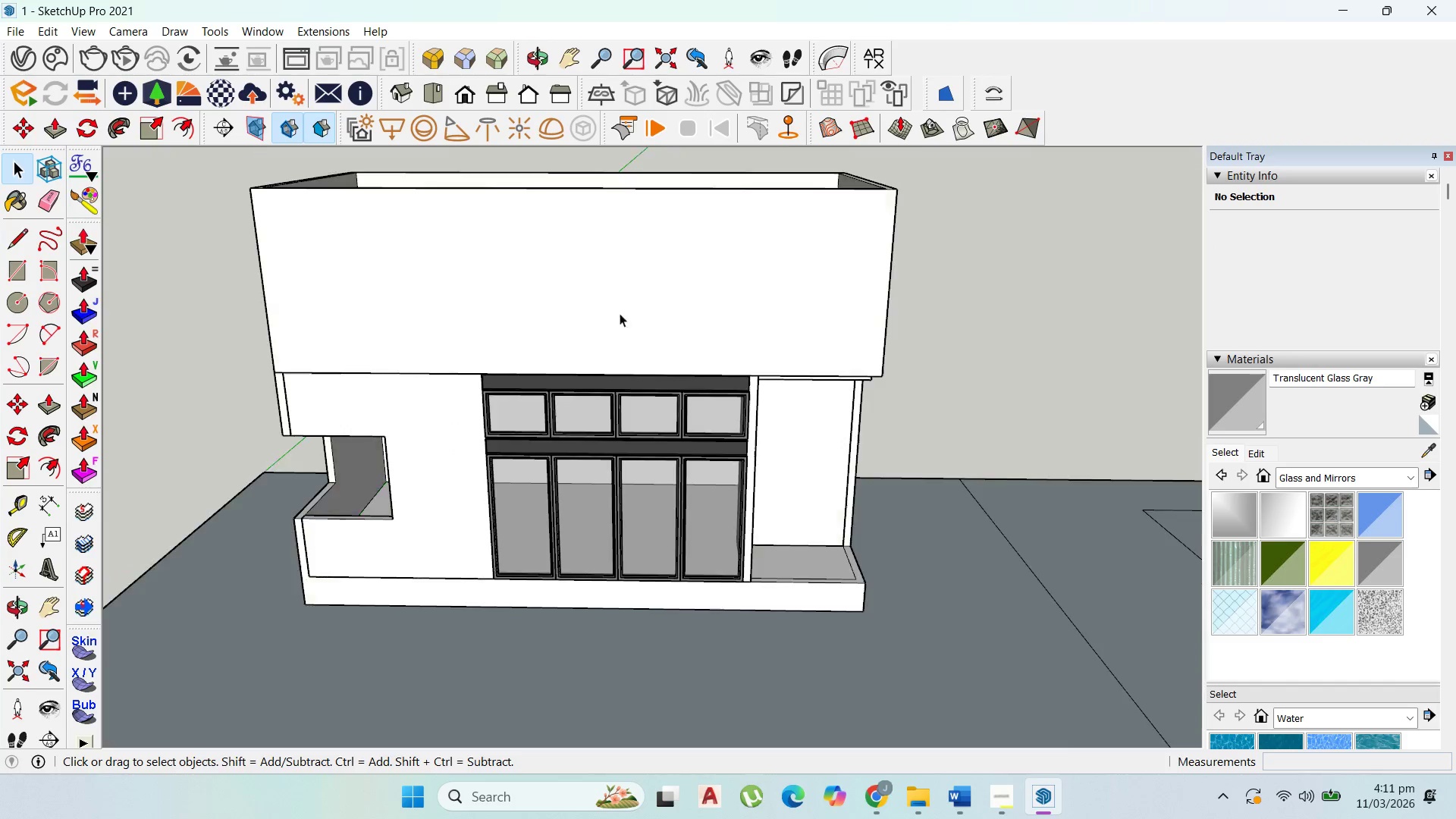 
key(Escape)
 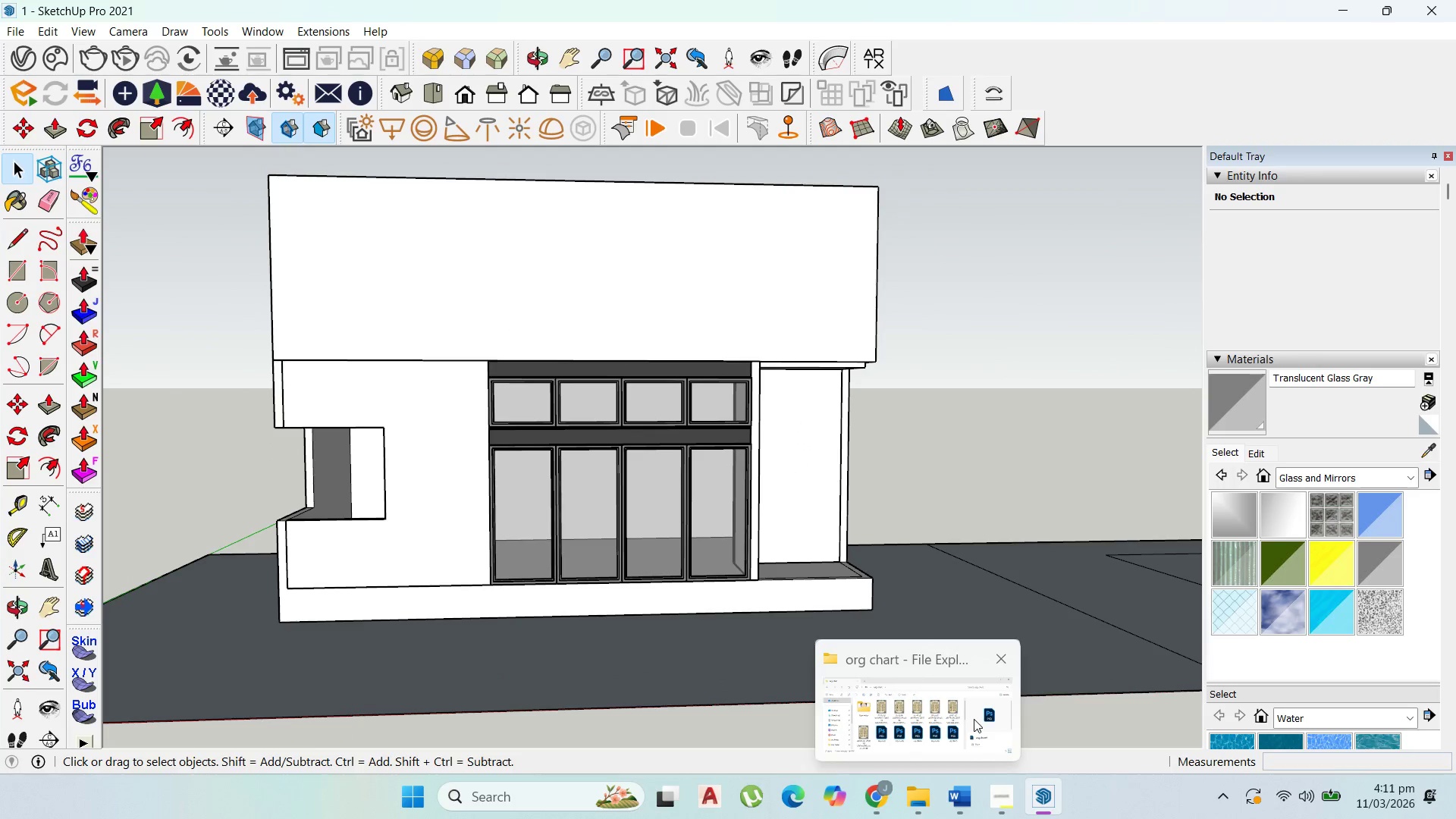 
wait(6.58)
 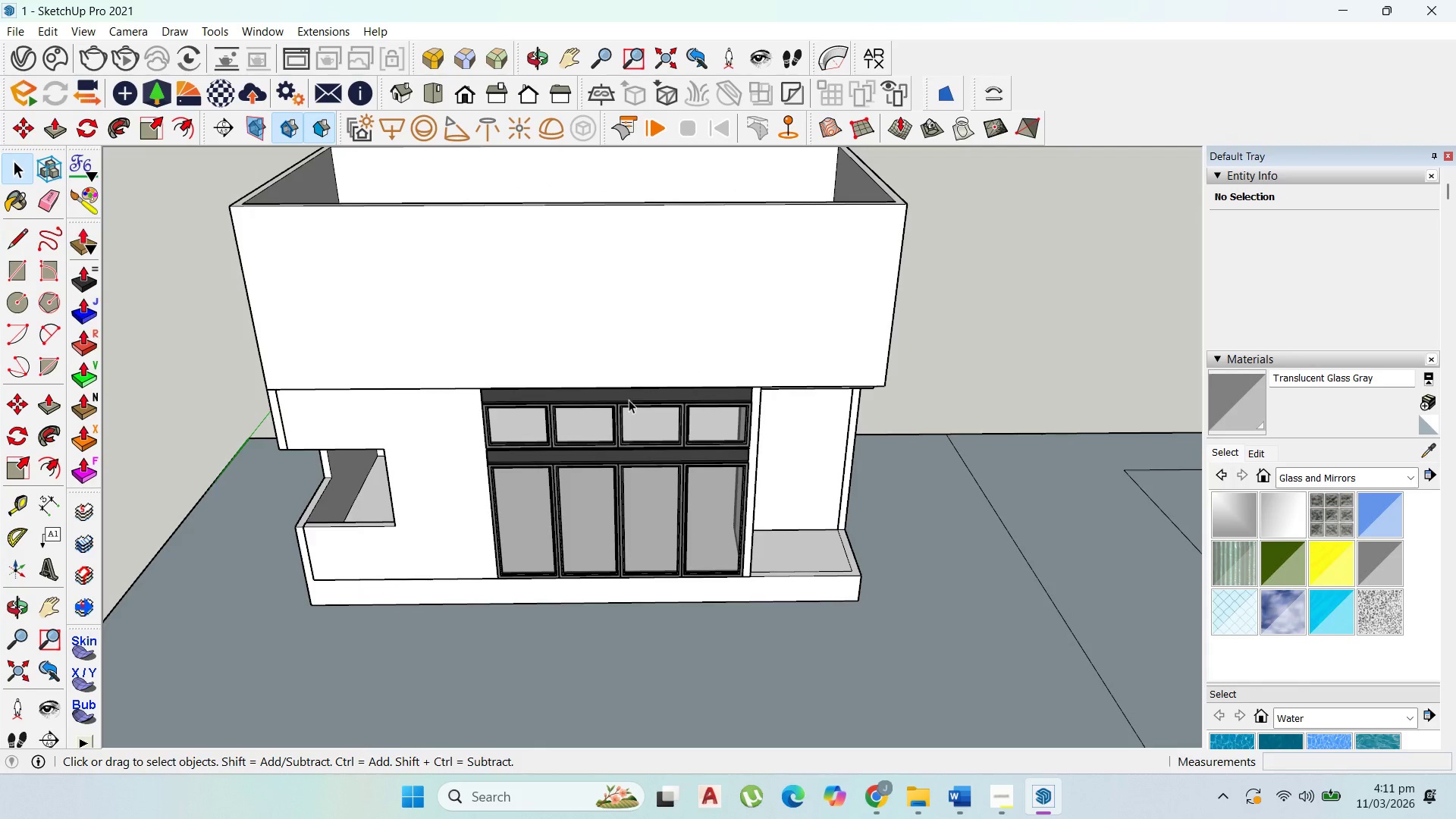 
left_click([937, 717])
 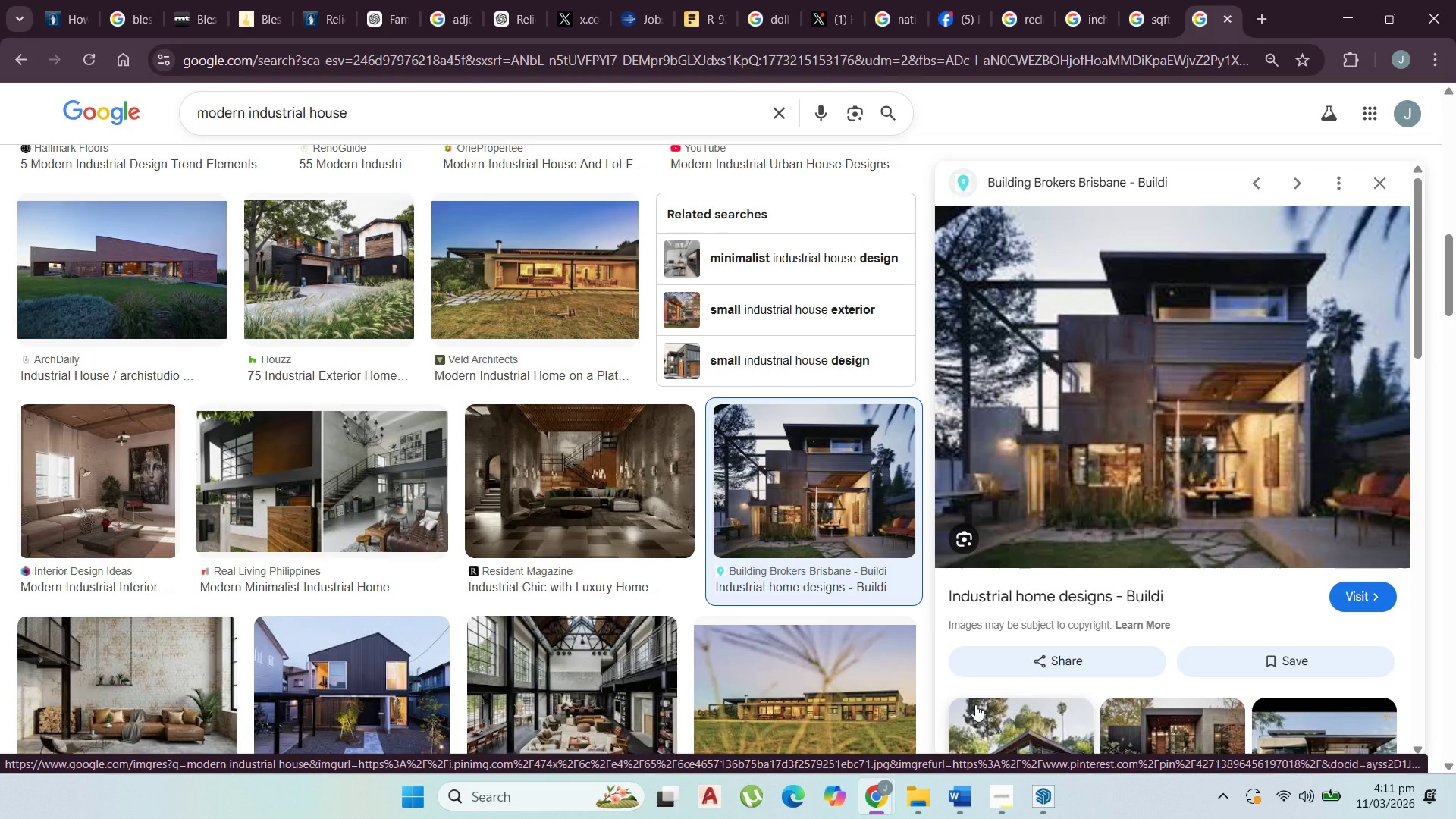 
wait(5.34)
 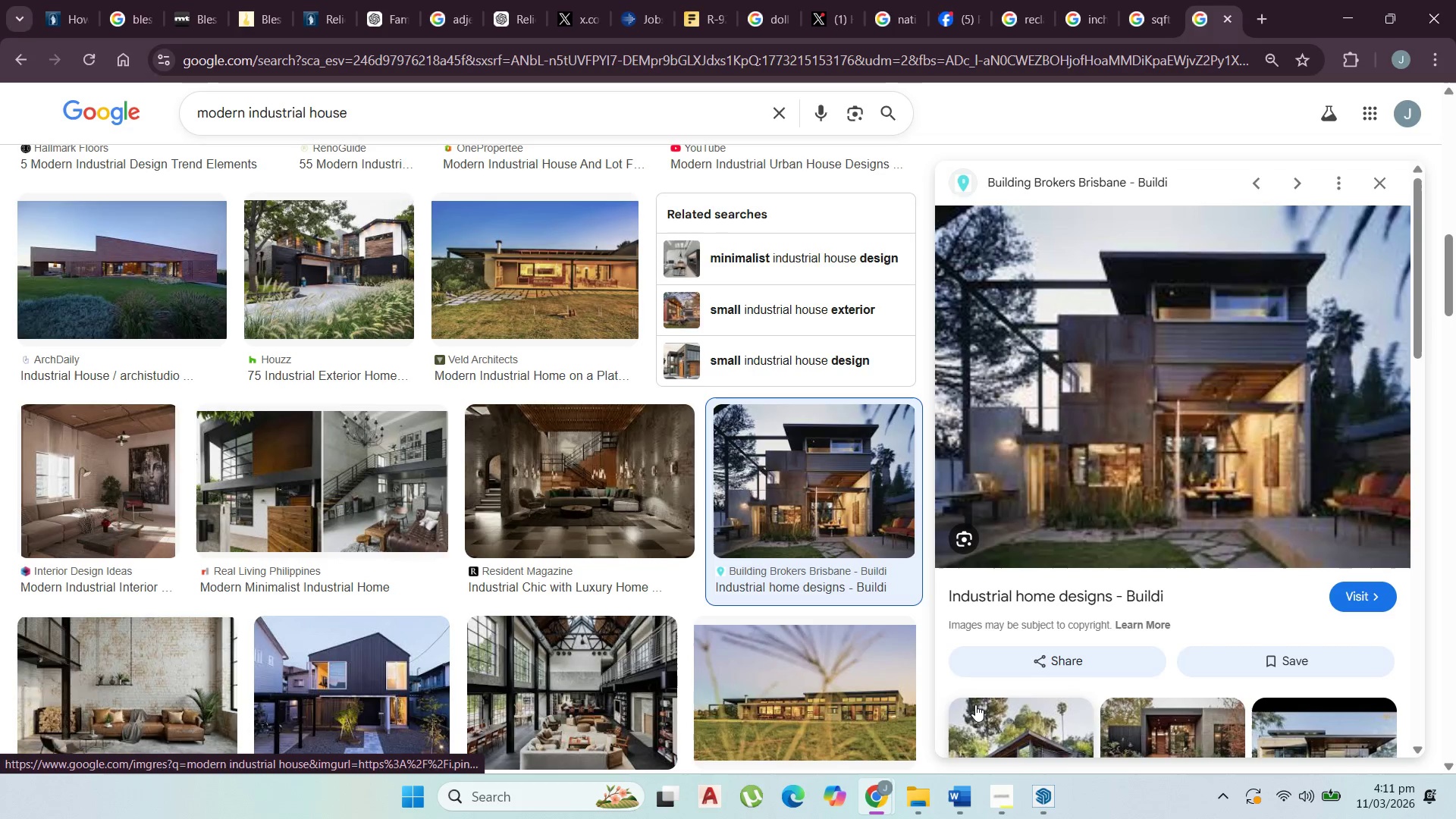 
left_click([1361, 4])
 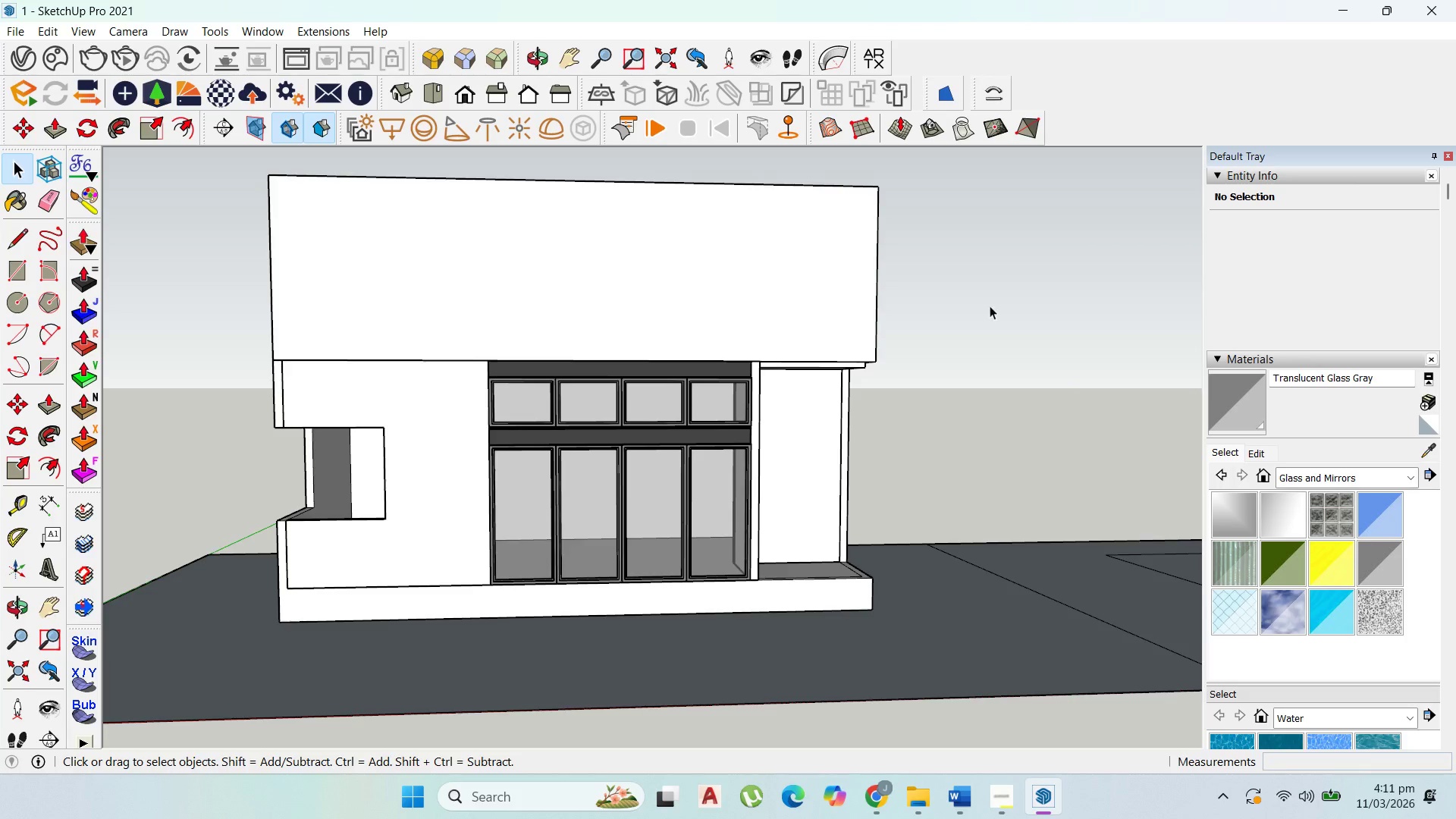 
scroll: coordinate [990, 306], scroll_direction: up, amount: 1.0
 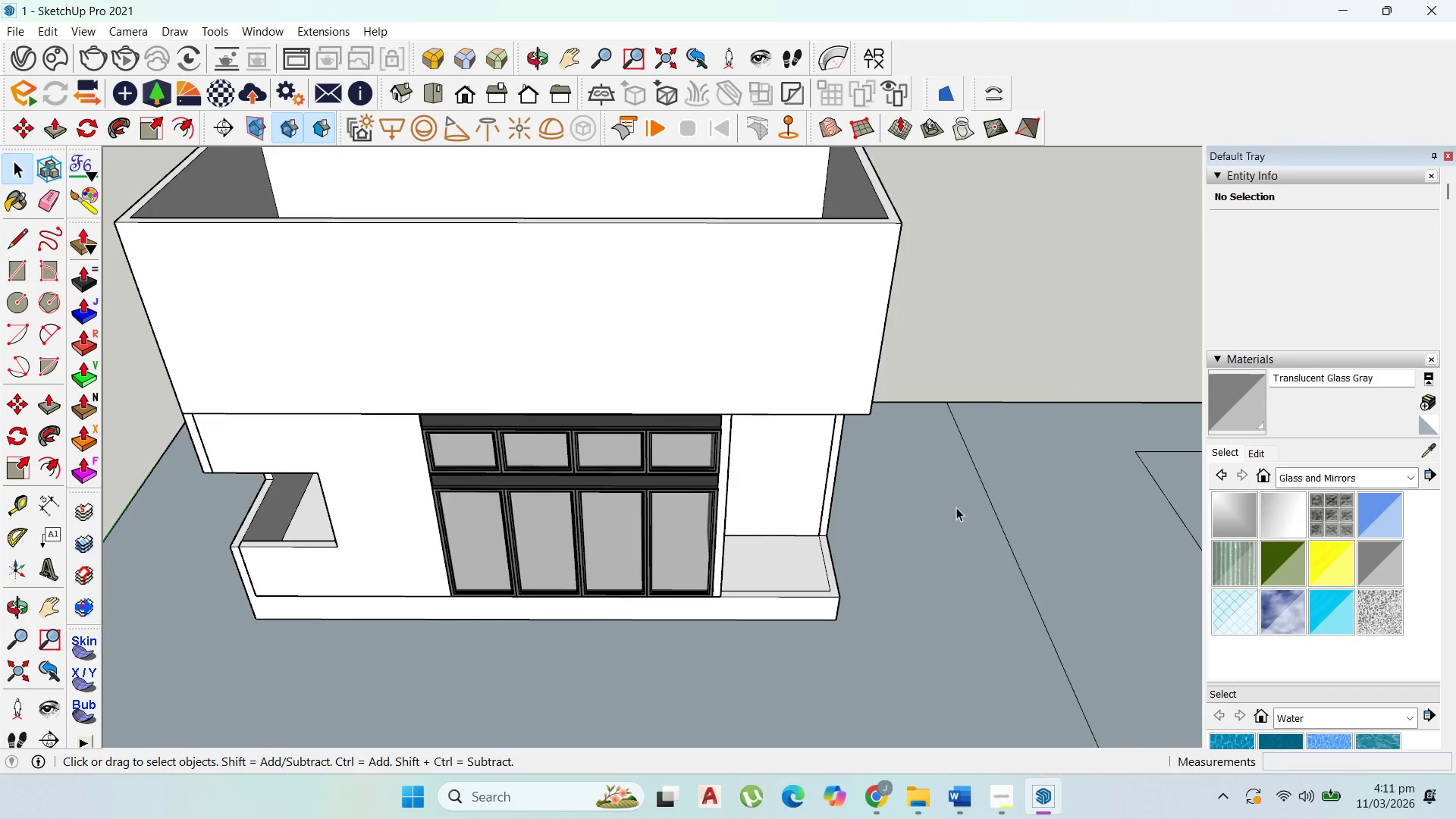 
scroll: coordinate [959, 524], scroll_direction: down, amount: 4.0
 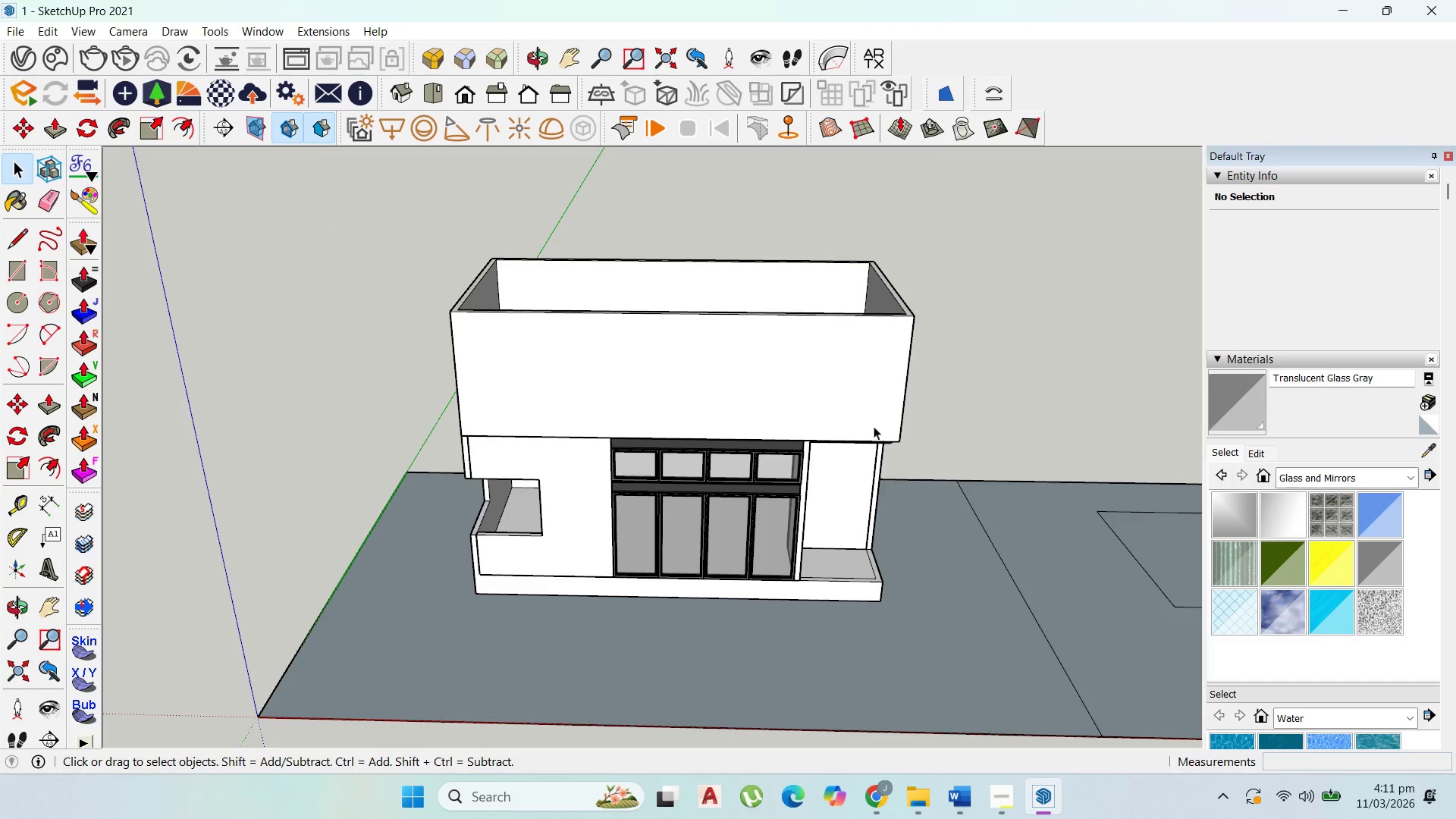 
scroll: coordinate [839, 408], scroll_direction: up, amount: 1.0
 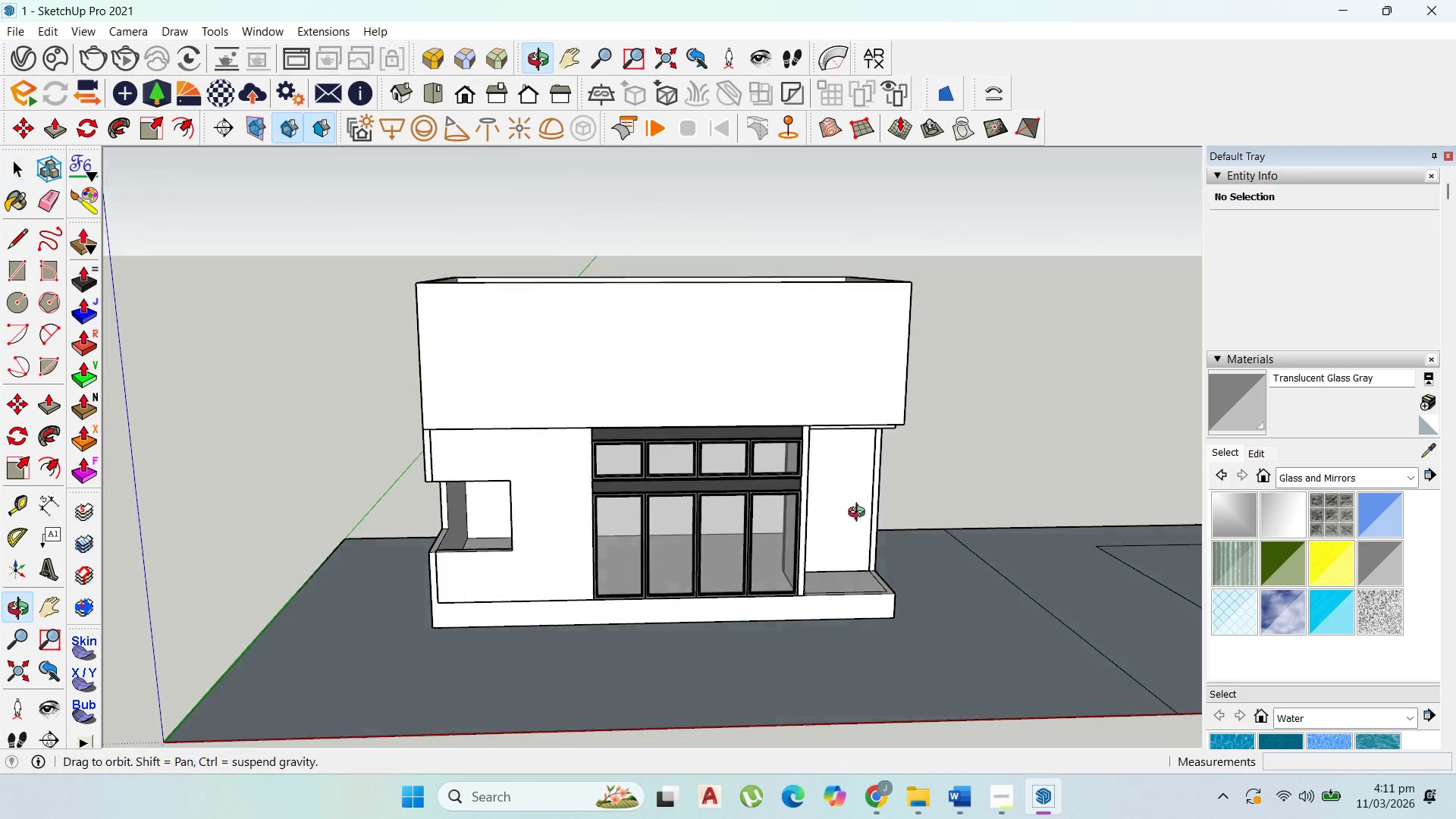 
scroll: coordinate [857, 601], scroll_direction: down, amount: 2.0
 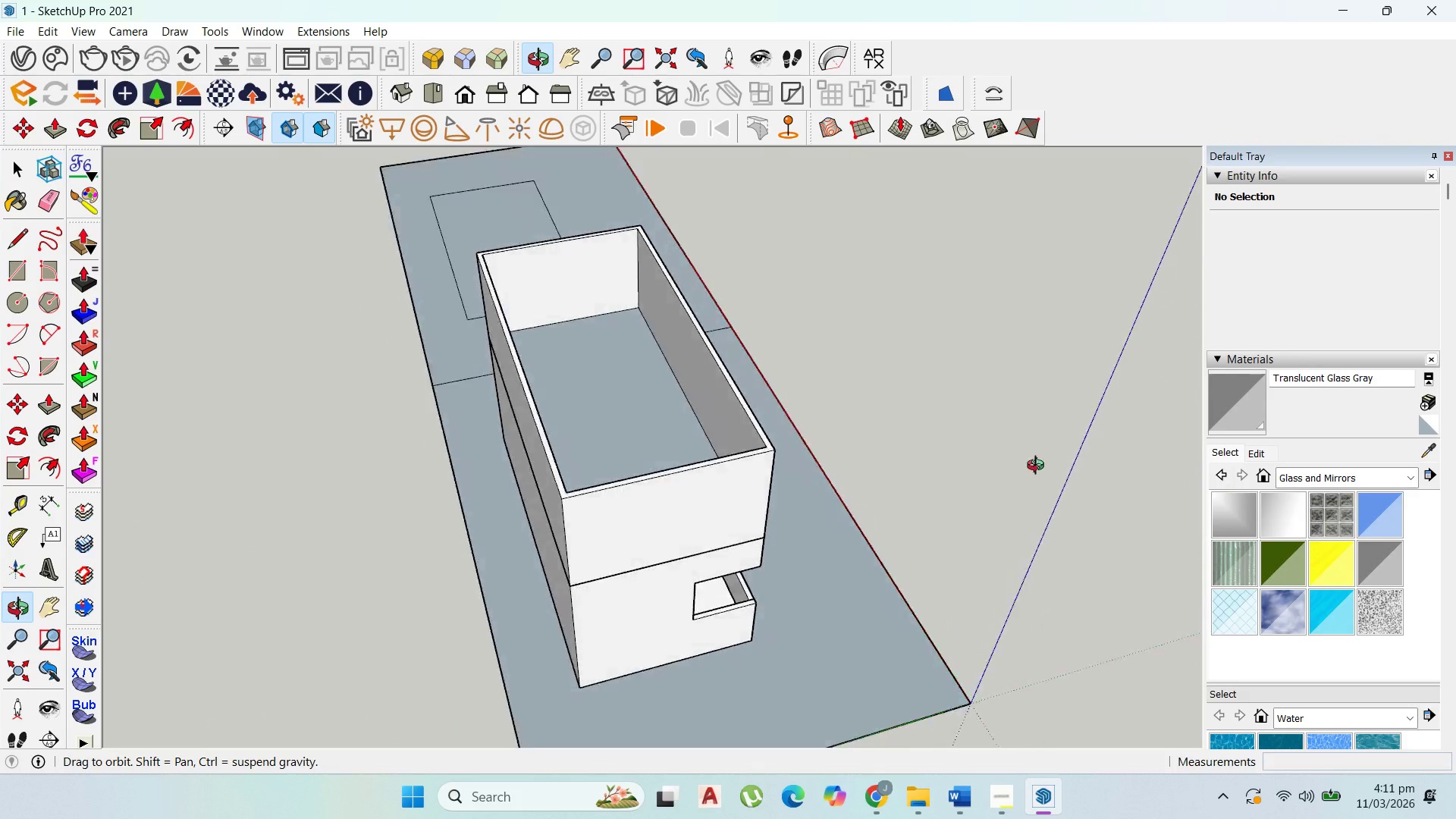 
scroll: coordinate [736, 415], scroll_direction: up, amount: 1.0
 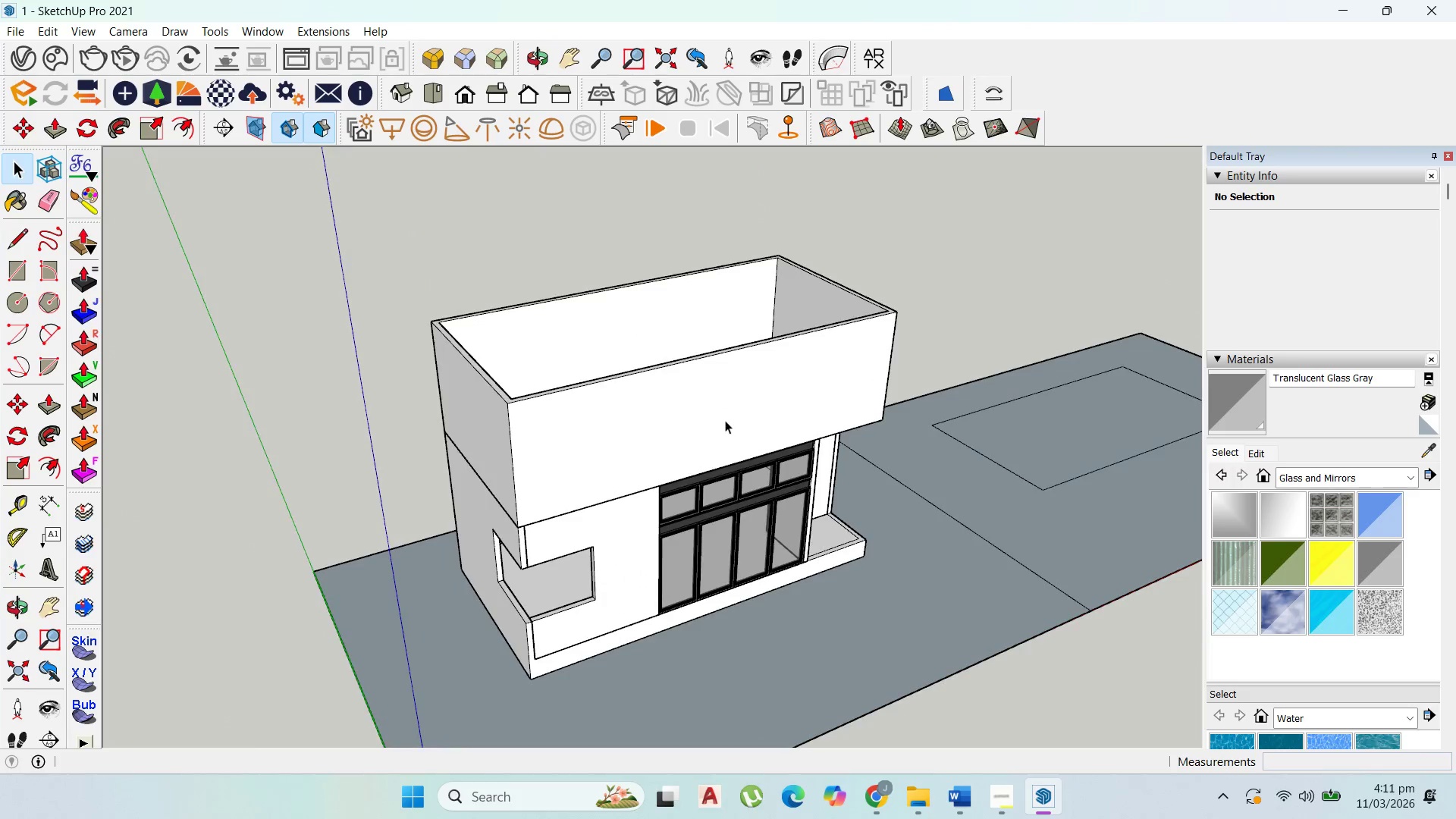 
left_click([725, 420])
 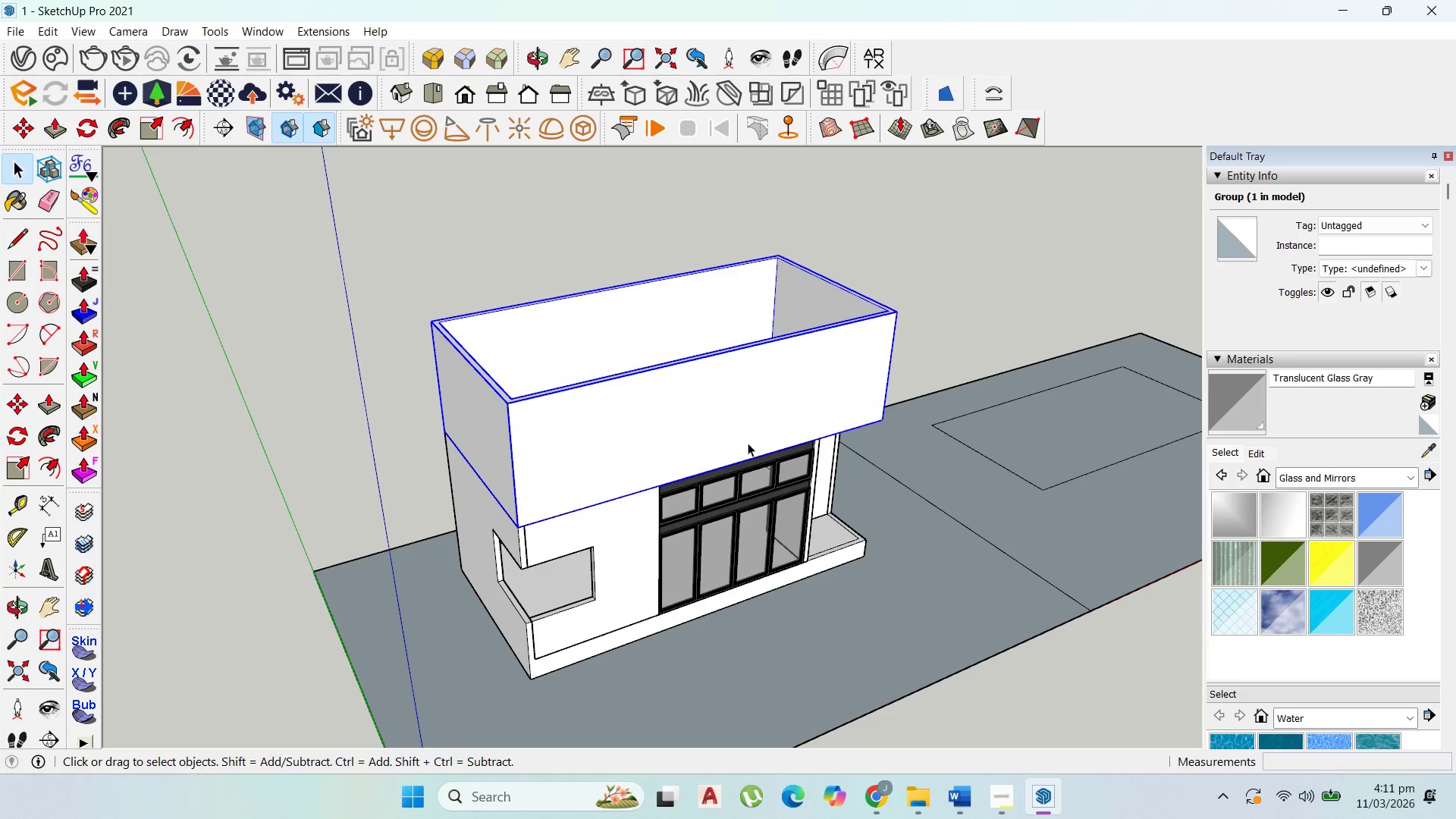 
key(M)
 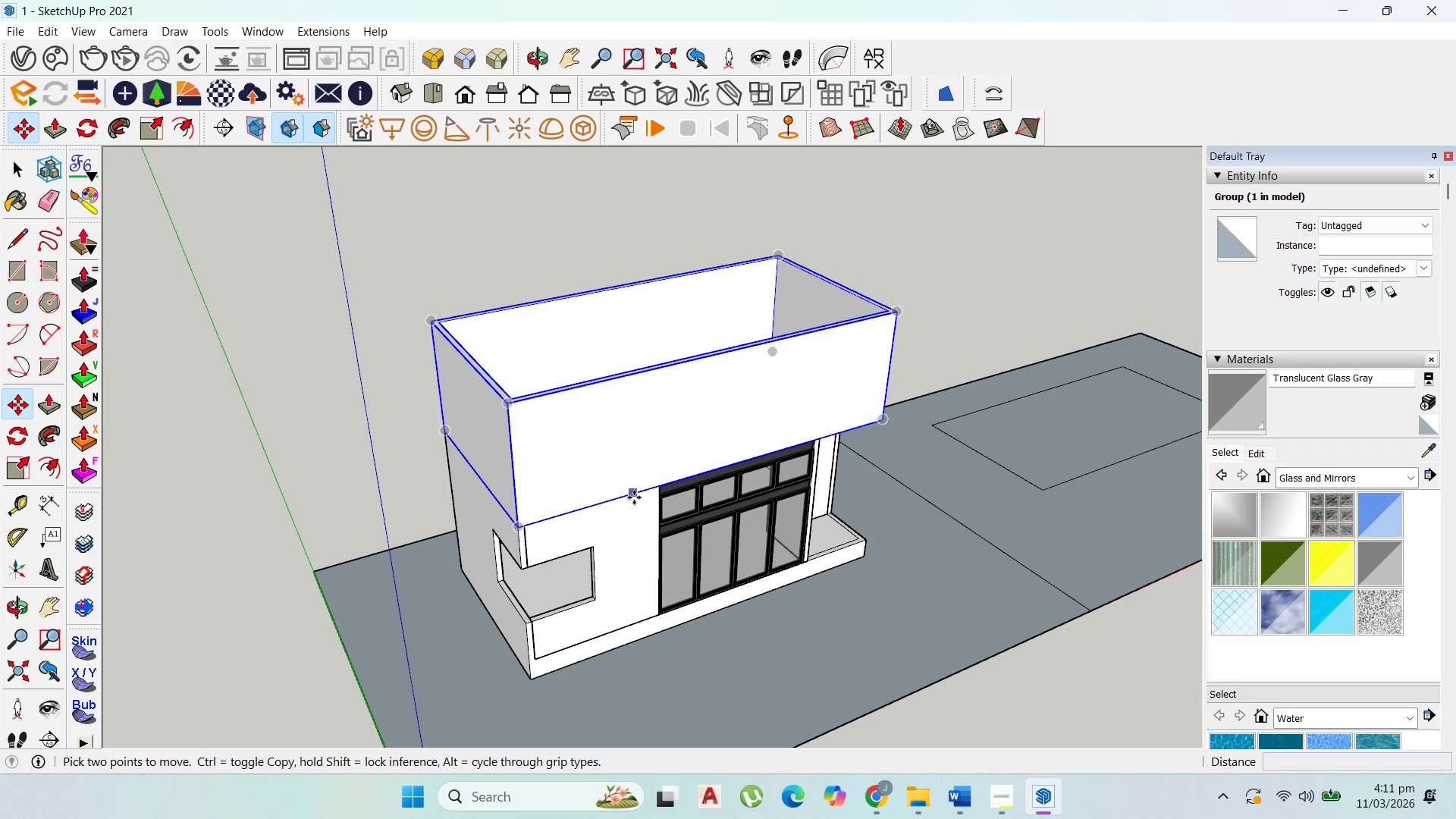 
key(Control+ControlLeft)
 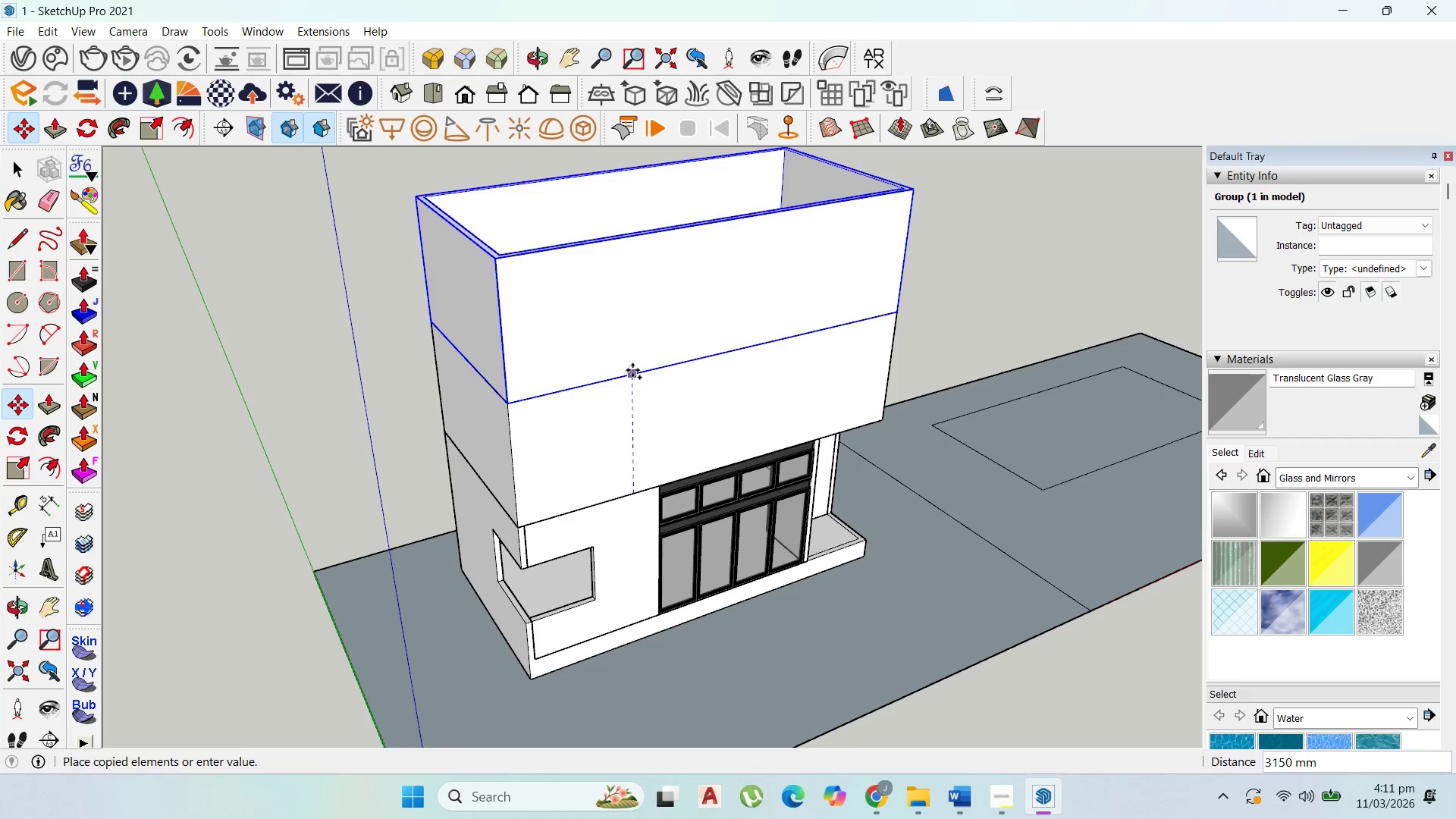 
left_click([632, 370])
 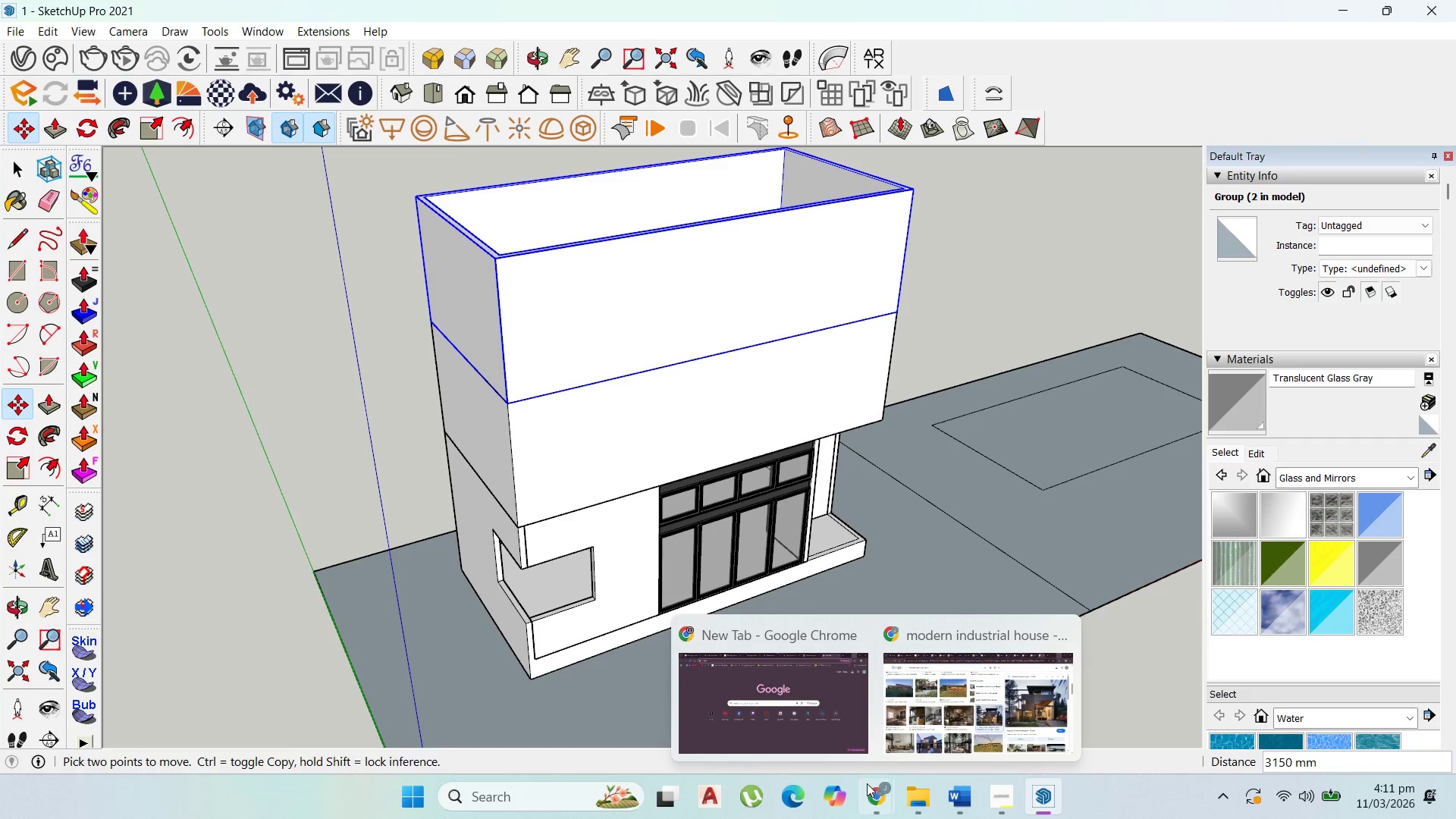 
double_click([965, 706])
 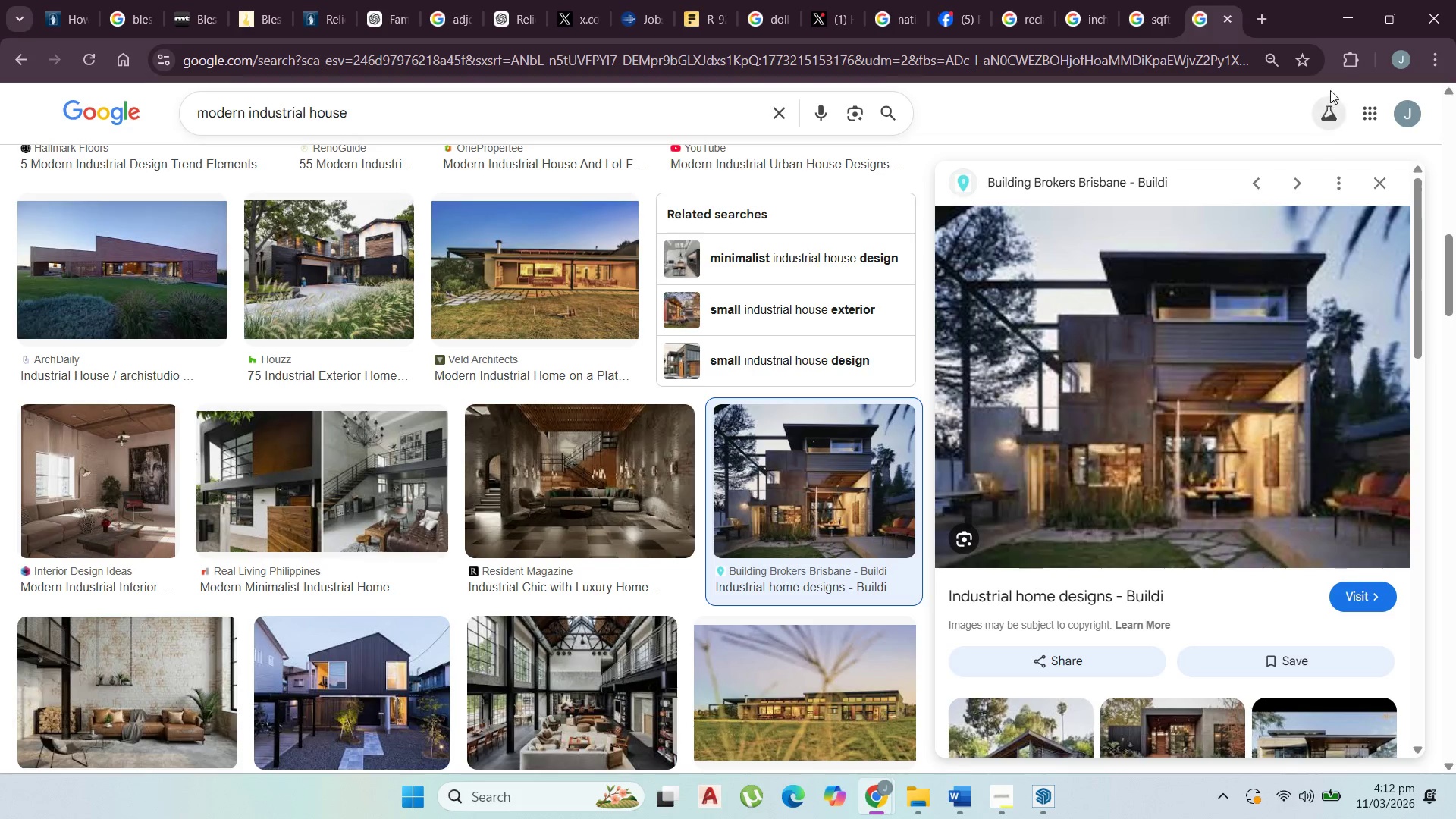 
left_click([1350, 22])
 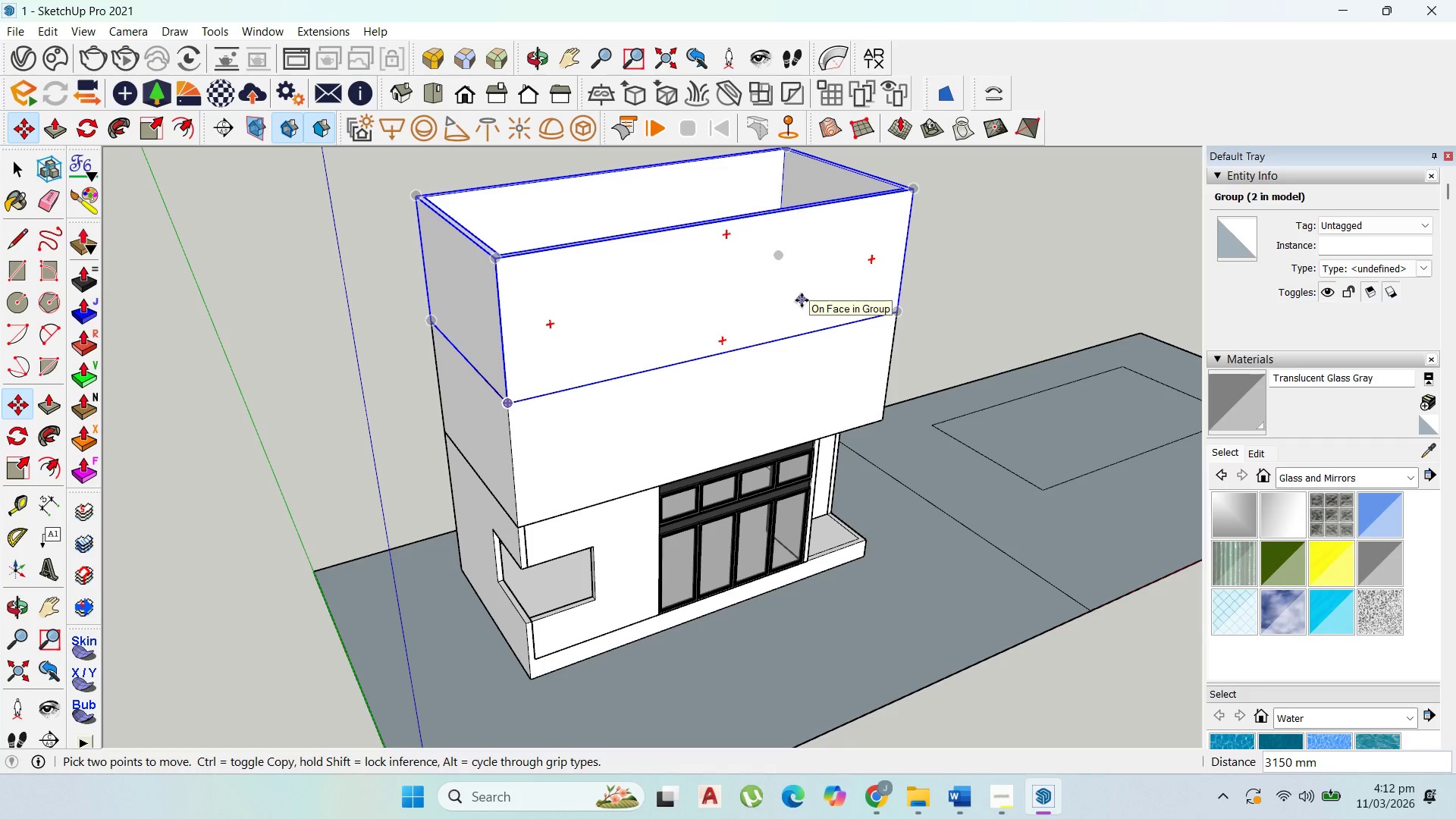 
wait(6.81)
 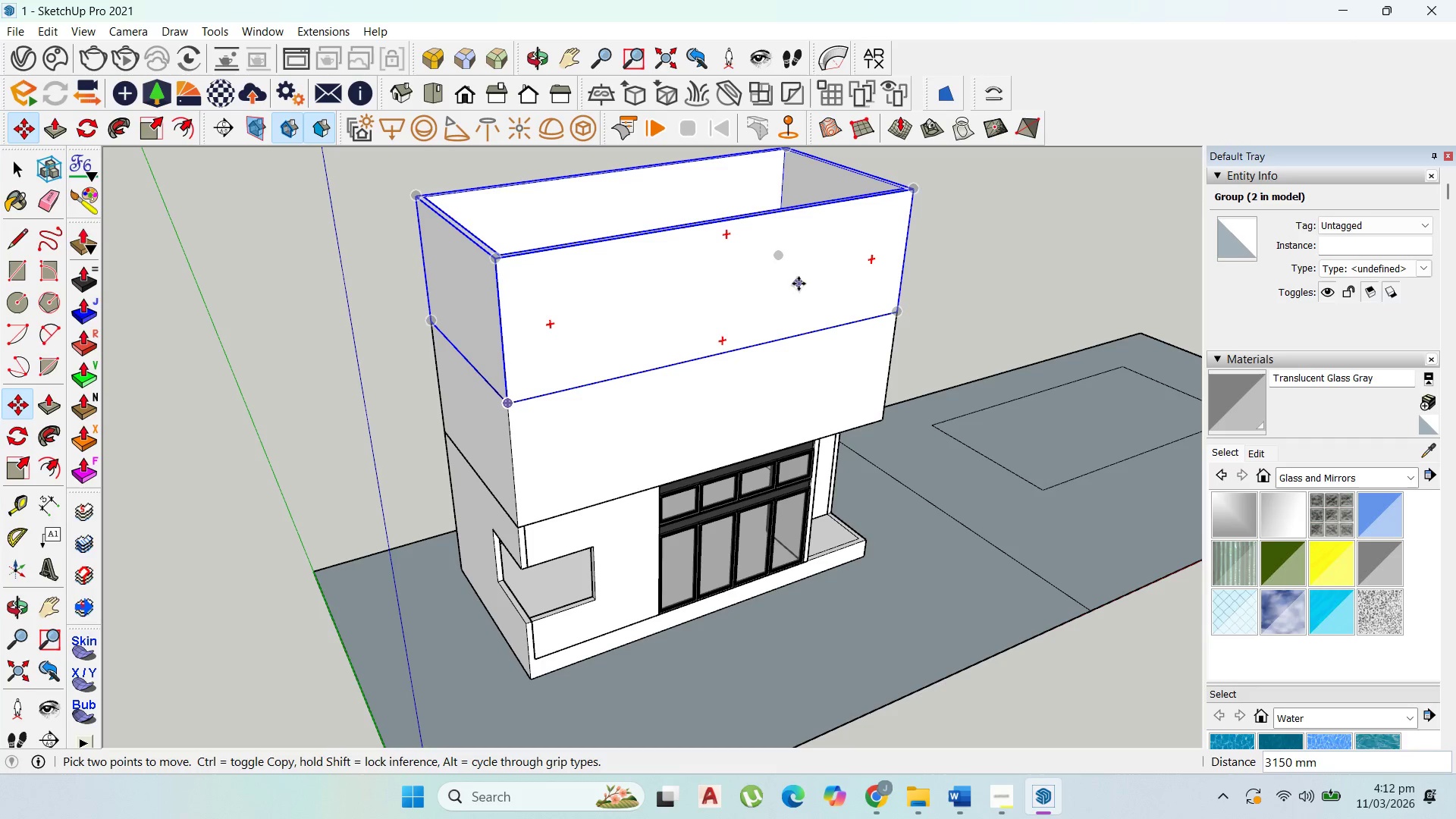 
scroll: coordinate [554, 601], scroll_direction: up, amount: 5.0
 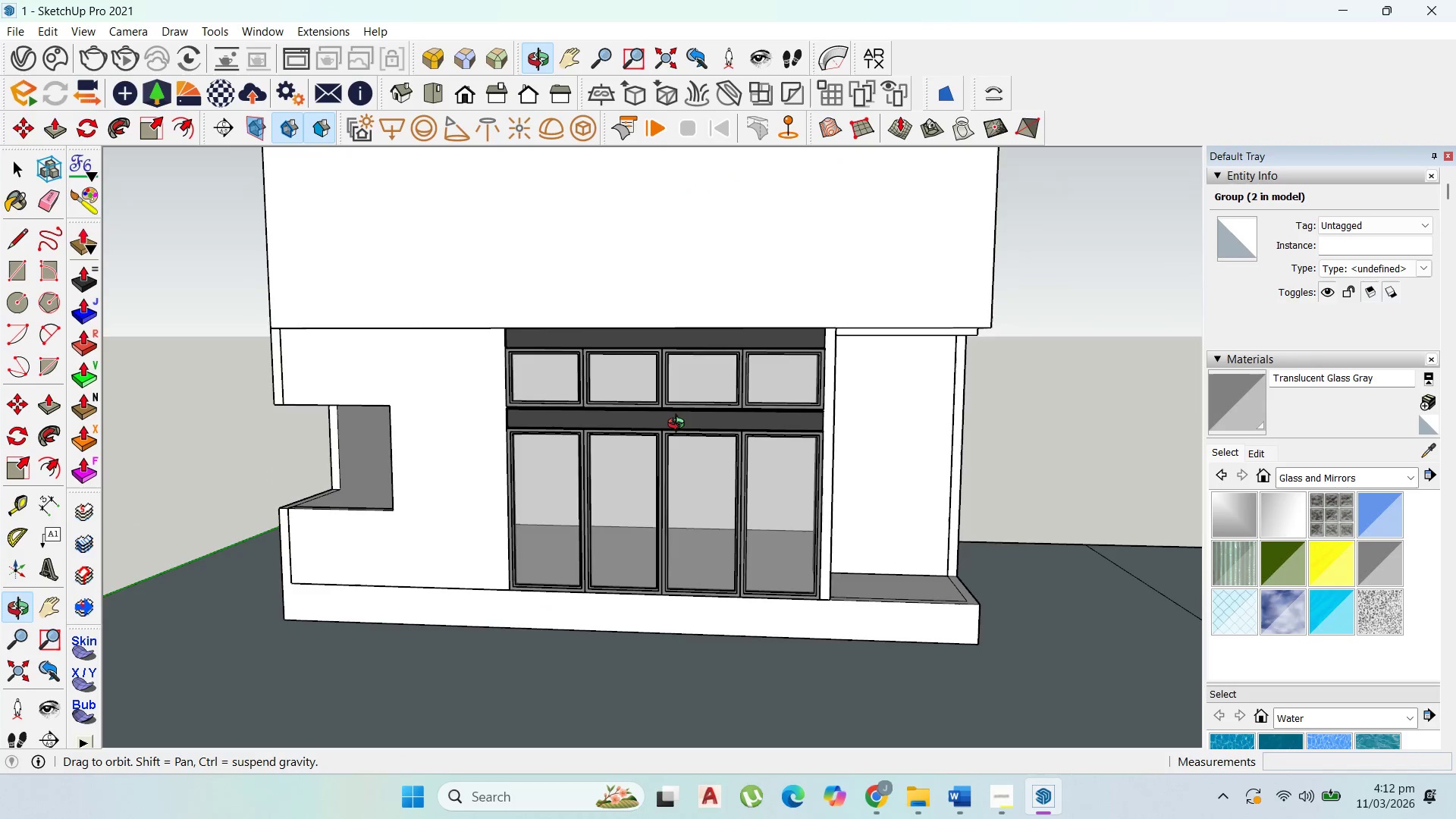 
wait(5.63)
 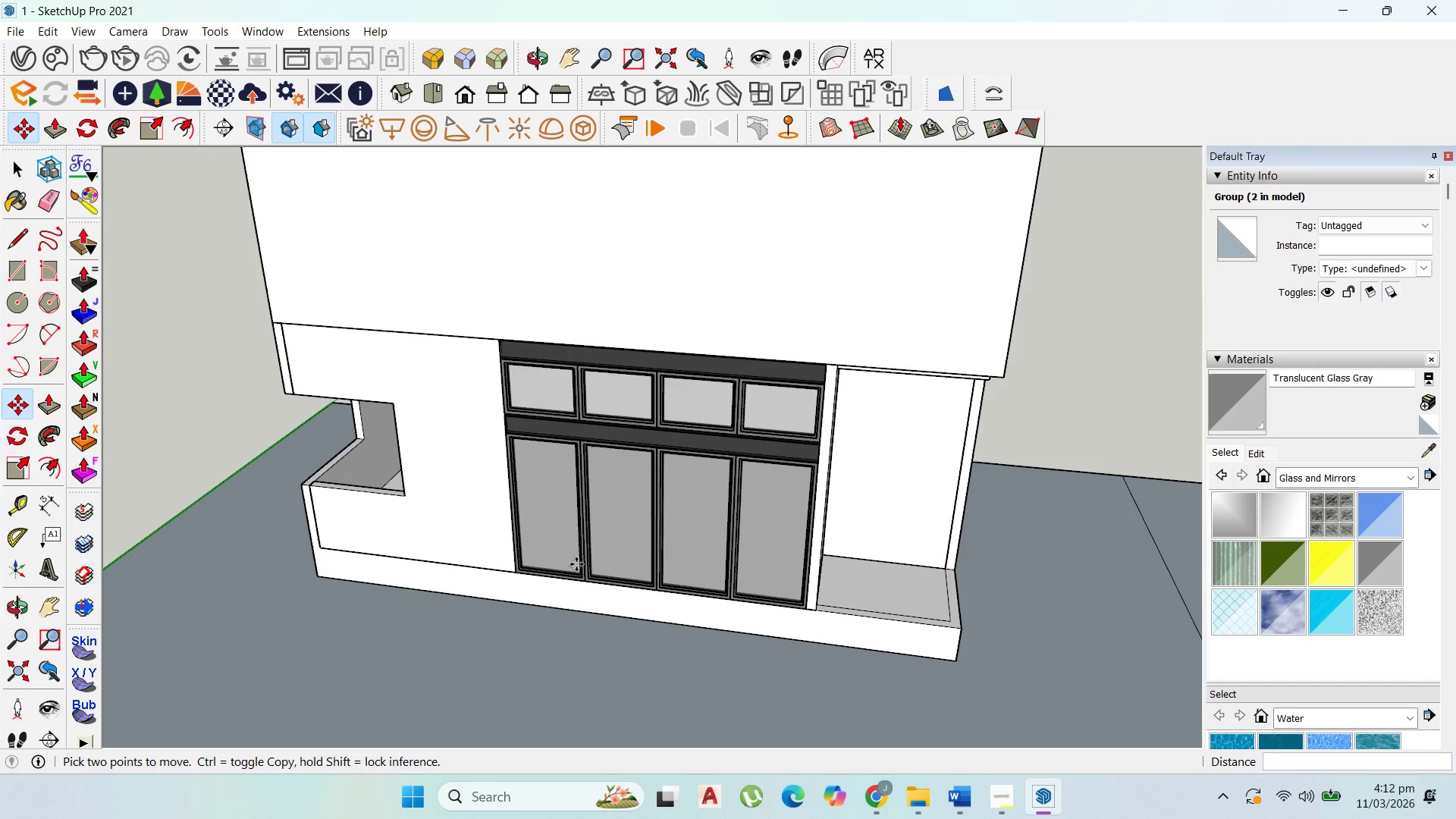 
scroll: coordinate [688, 494], scroll_direction: down, amount: 9.0
 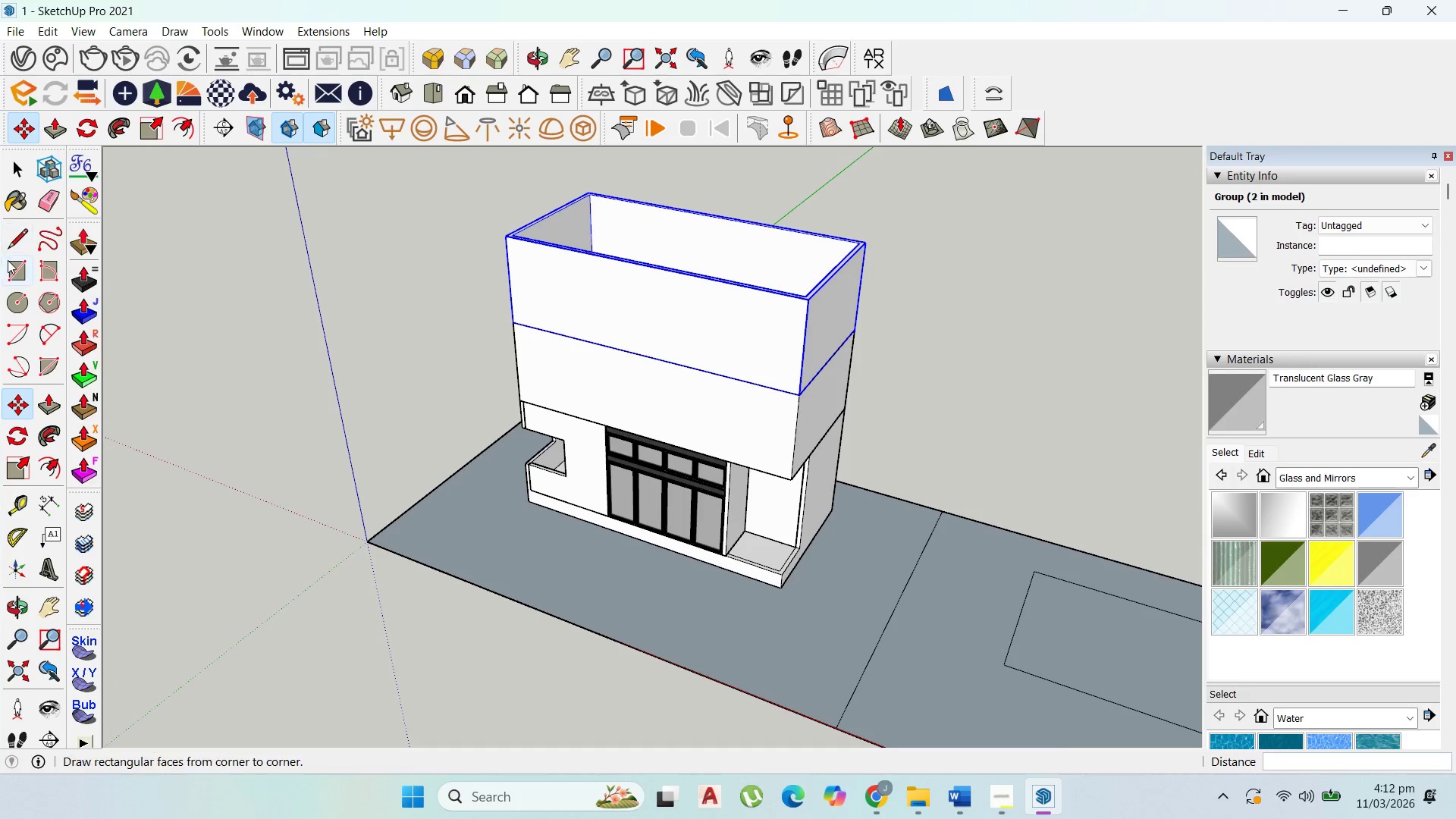 
left_click([14, 270])
 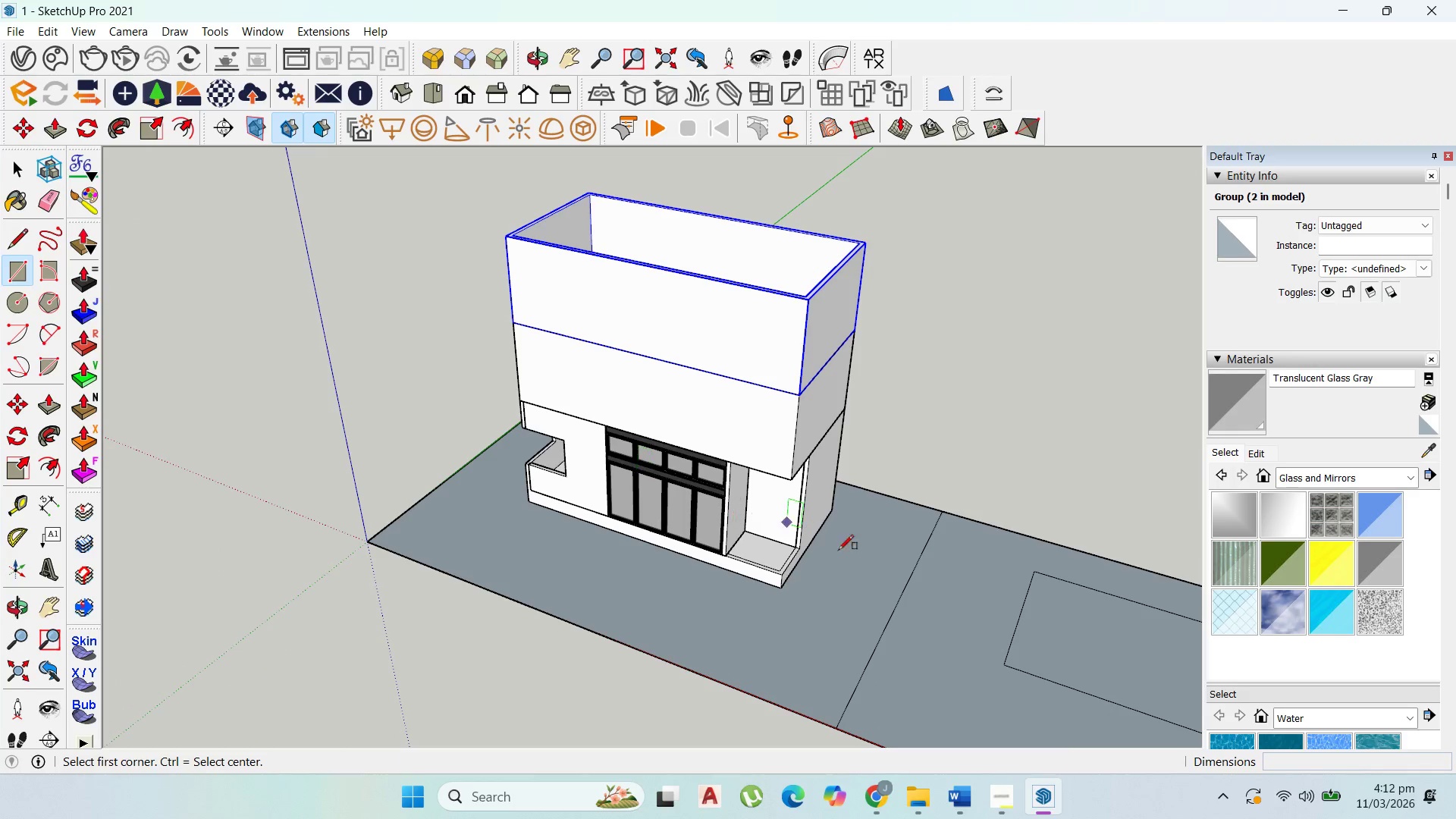 
scroll: coordinate [708, 577], scroll_direction: up, amount: 17.0
 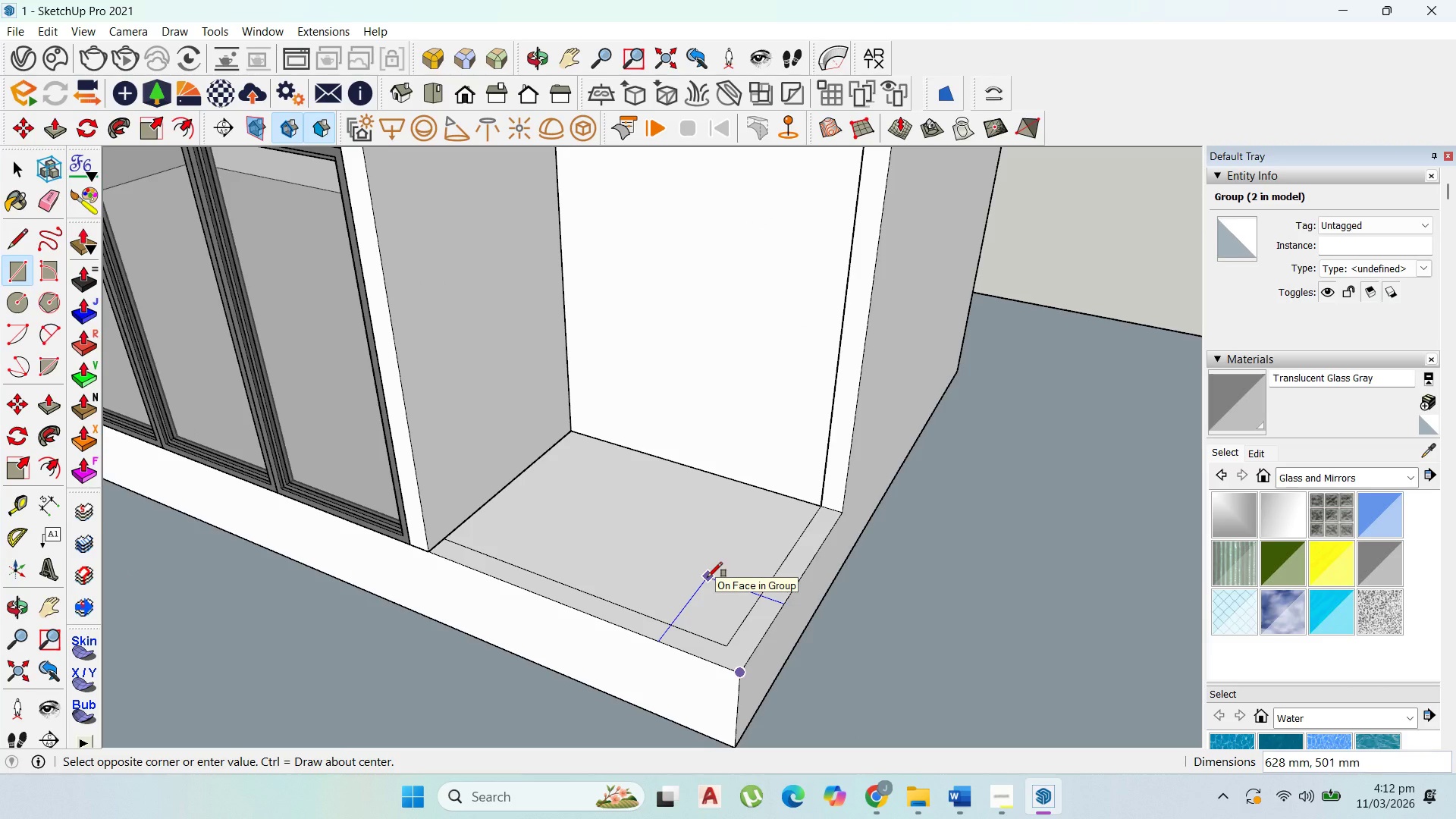 
key(Numpad3)
 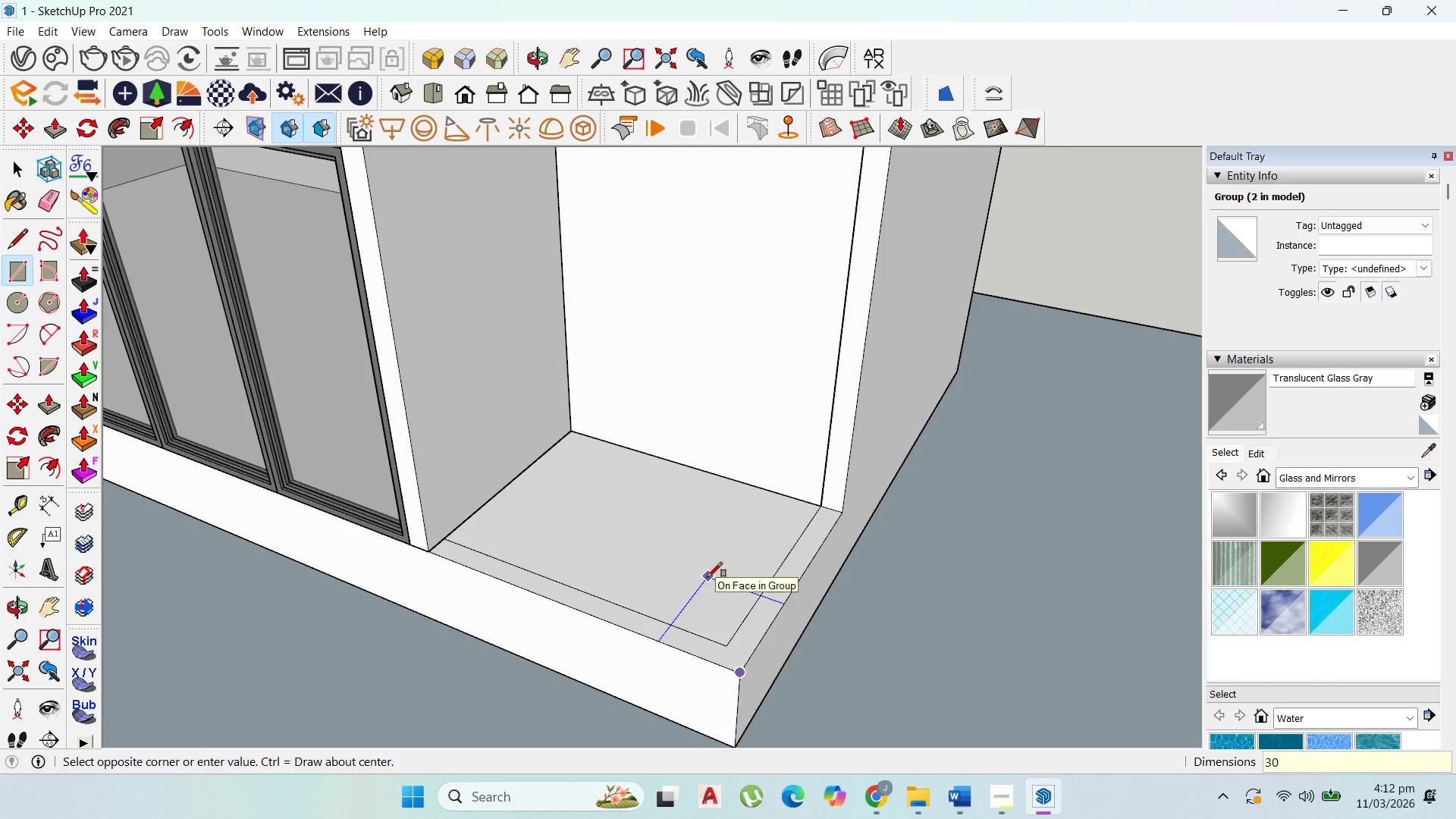 
key(Numpad0)
 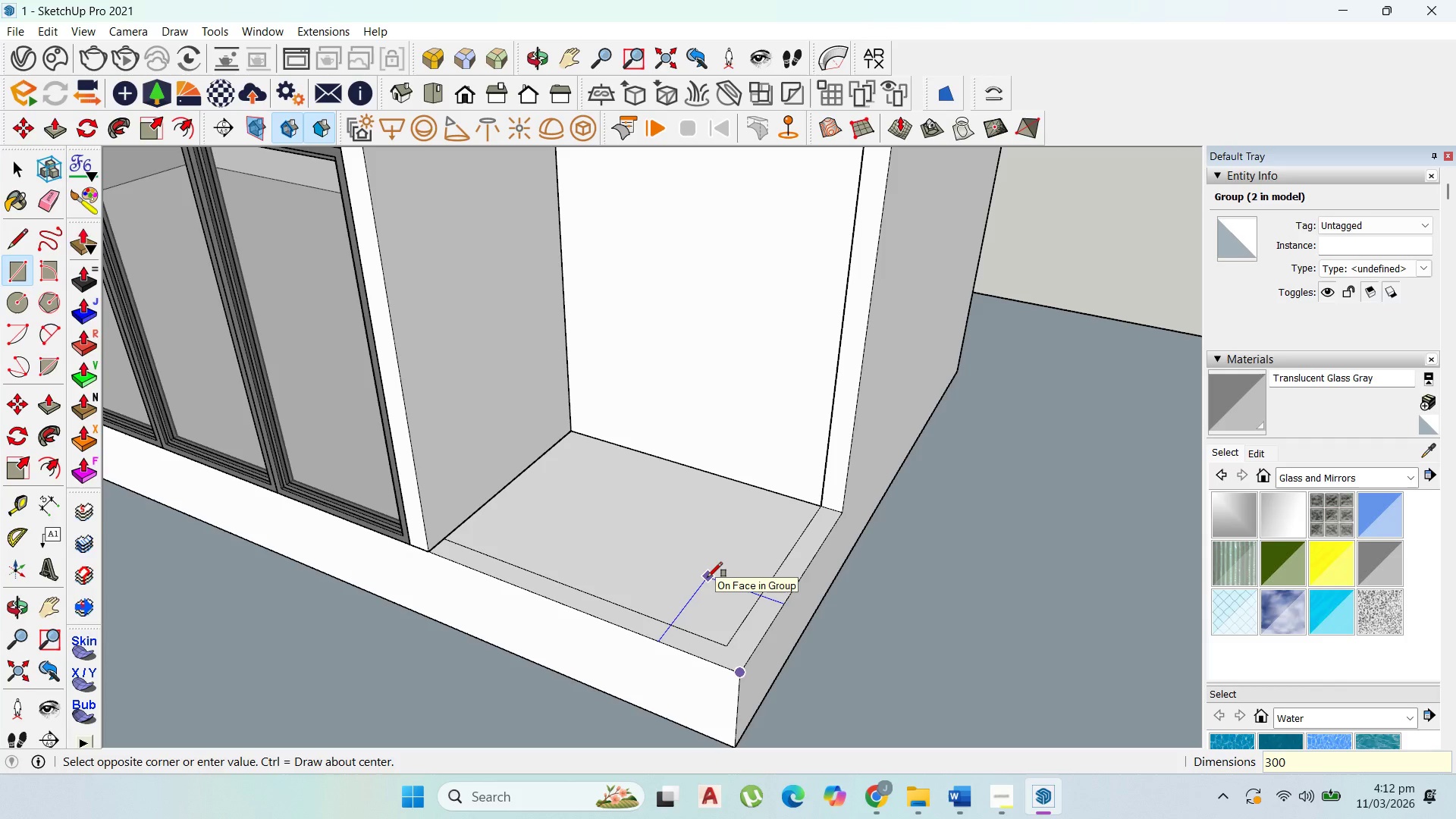 
key(Numpad0)
 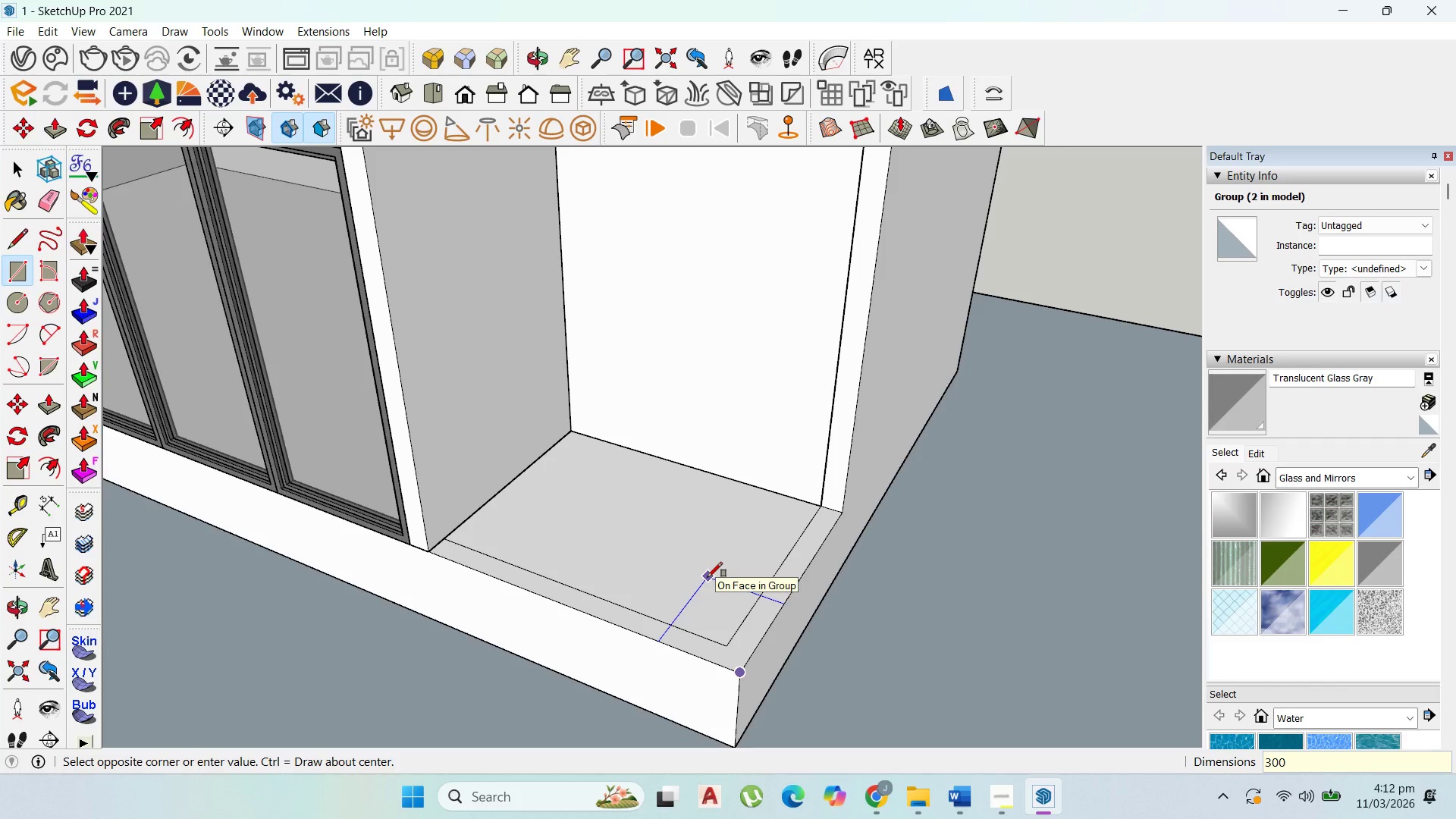 
key(Comma)
 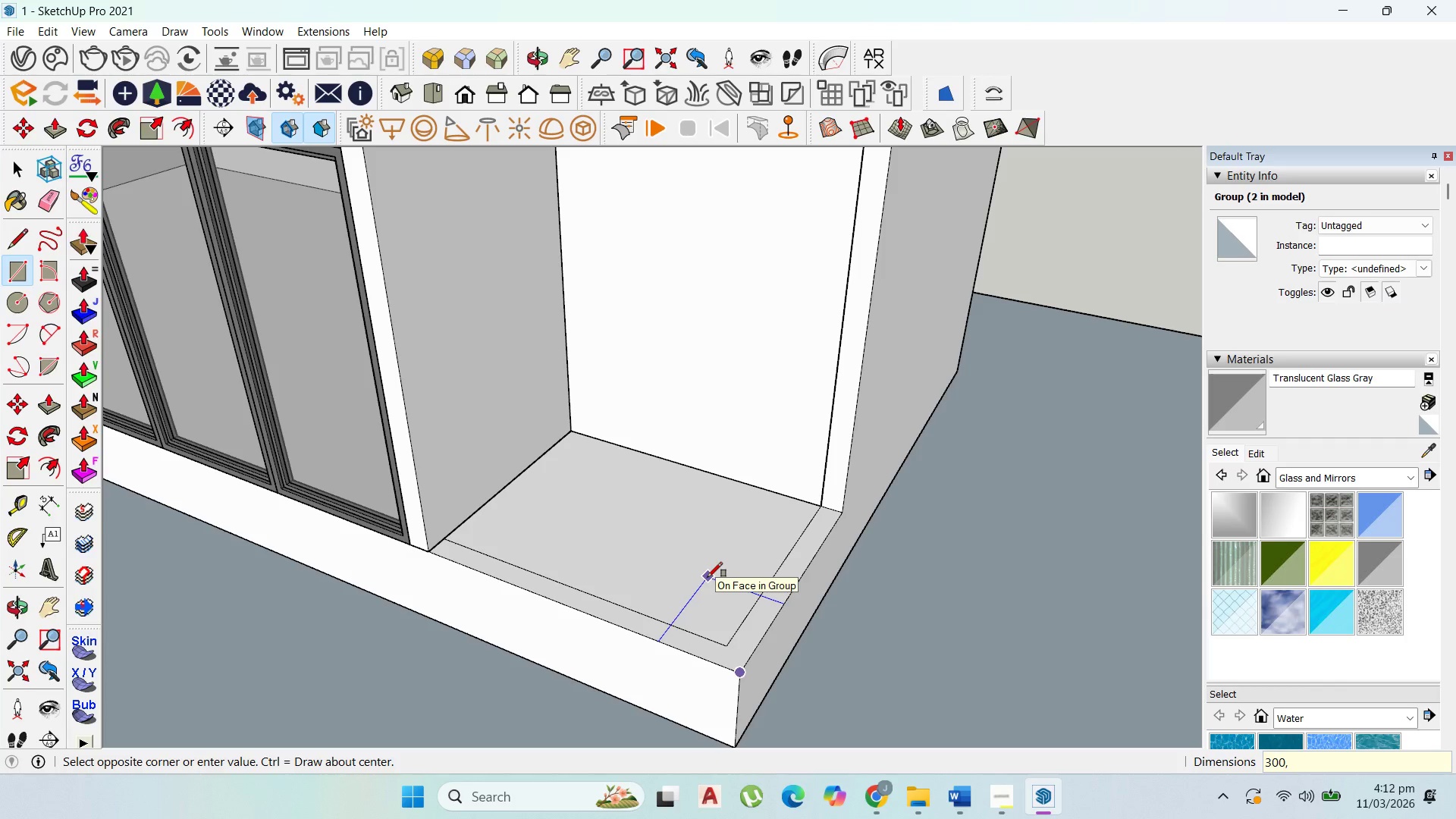 
key(Numpad3)
 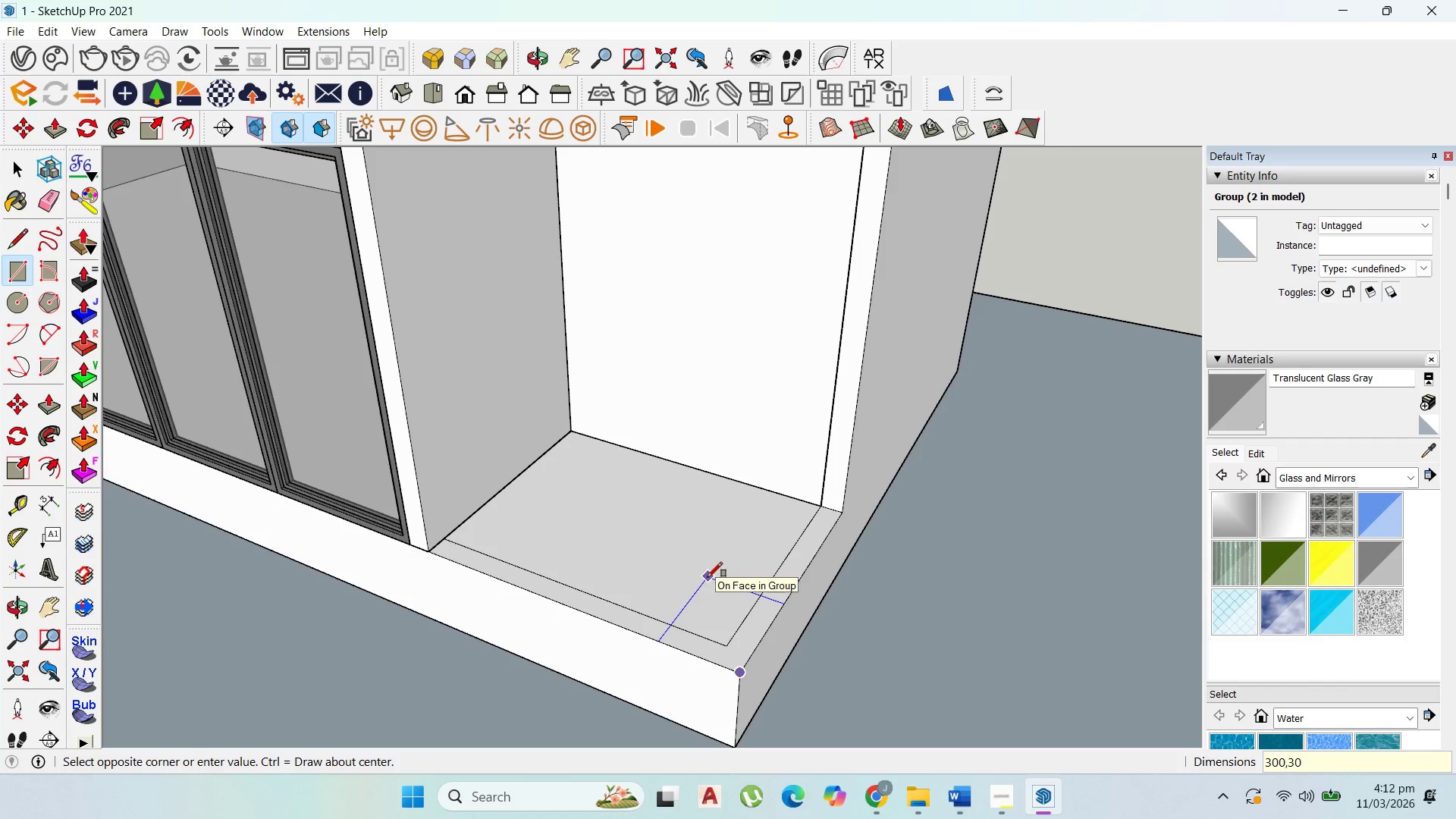 
key(Numpad0)
 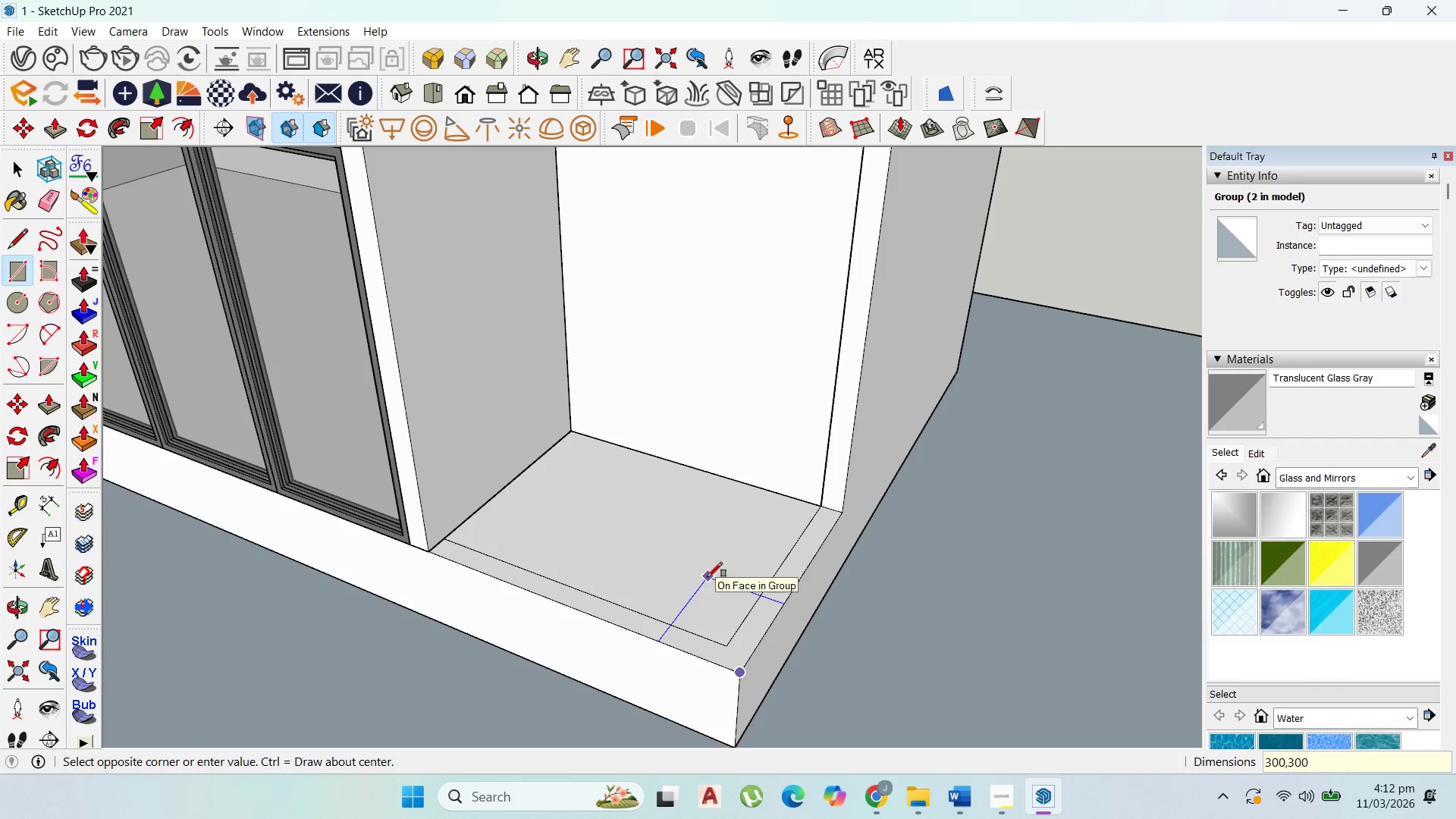 
key(Numpad0)
 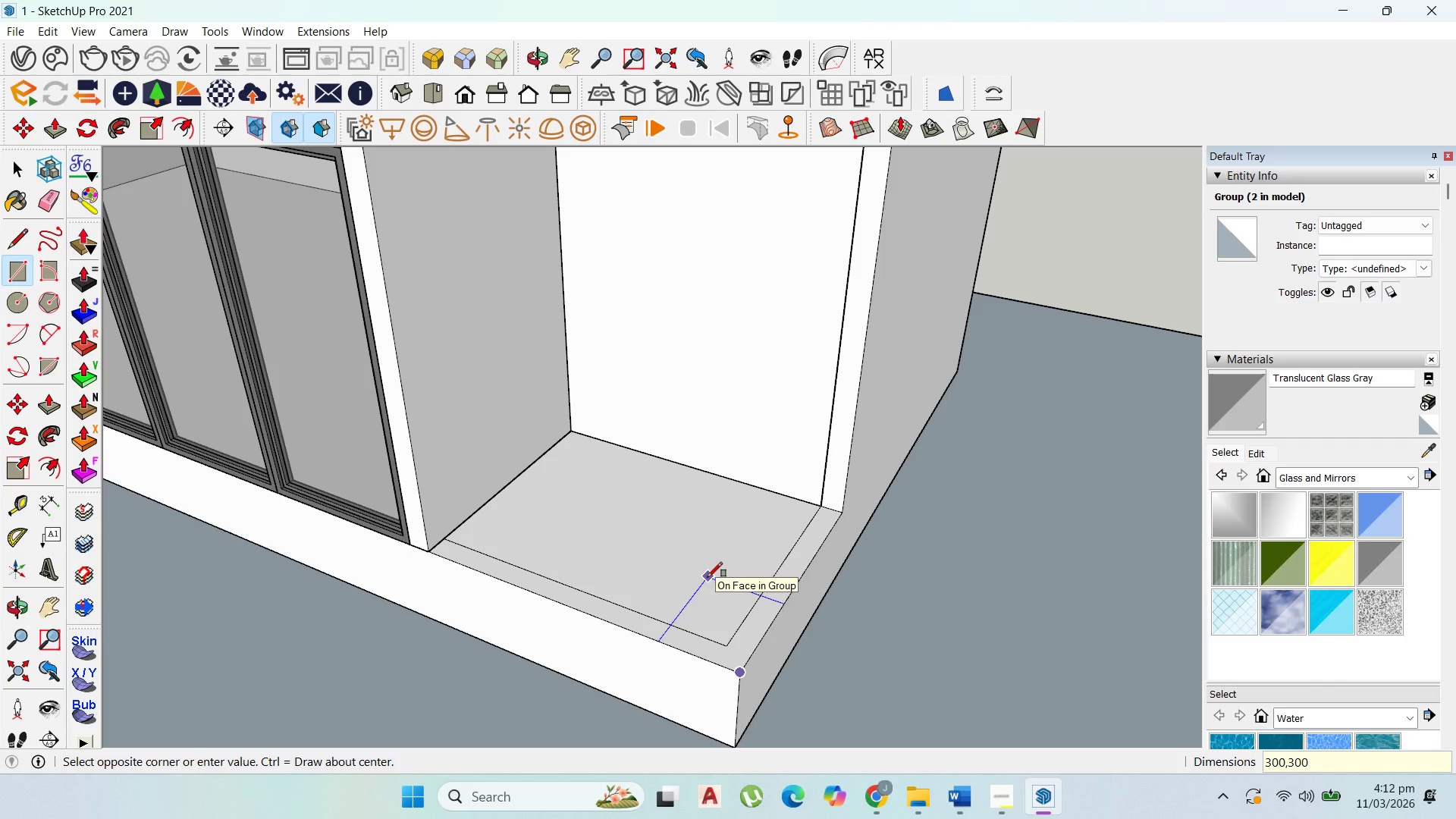 
key(Enter)
 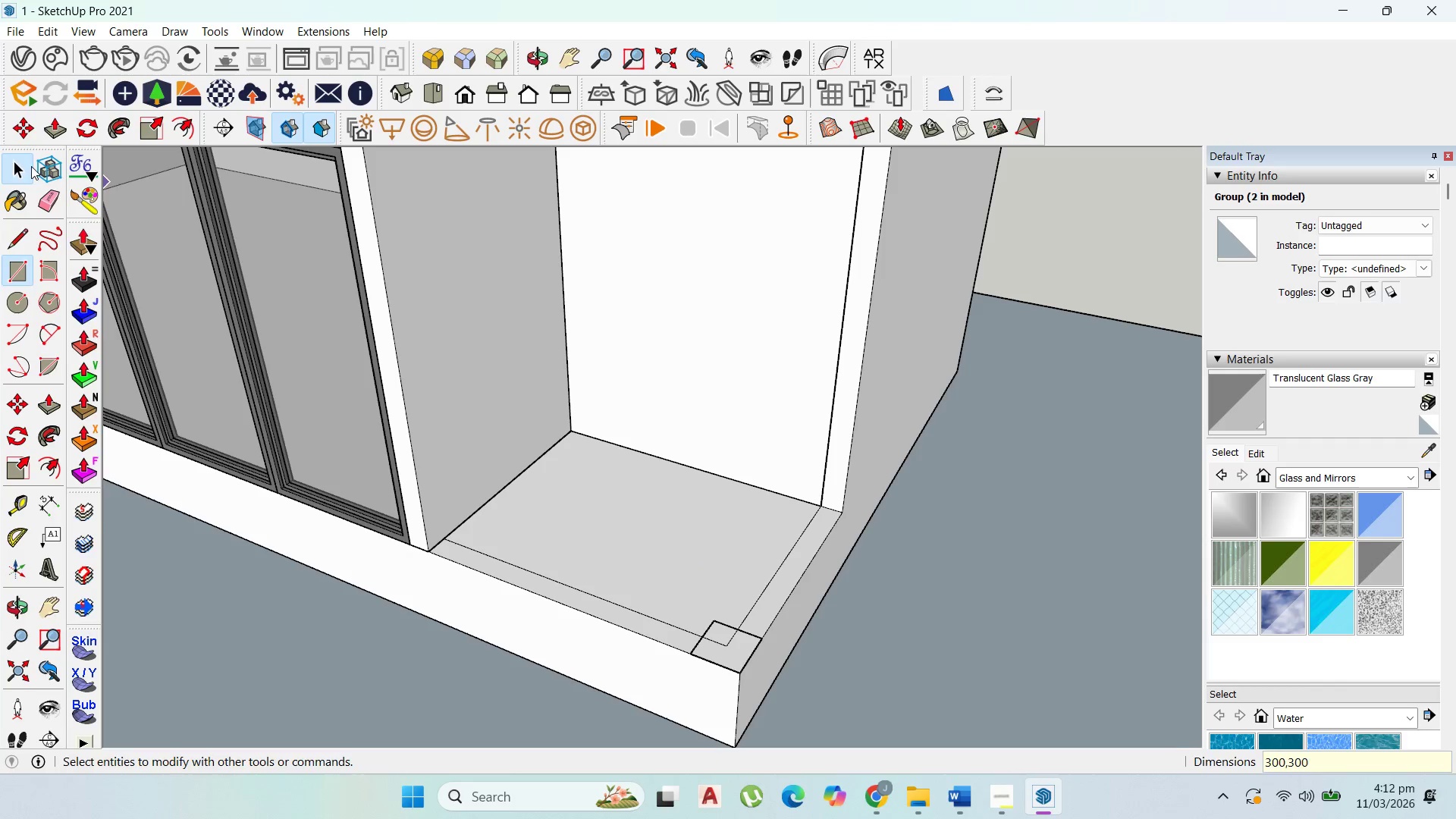 
scroll: coordinate [733, 624], scroll_direction: up, amount: 3.0
 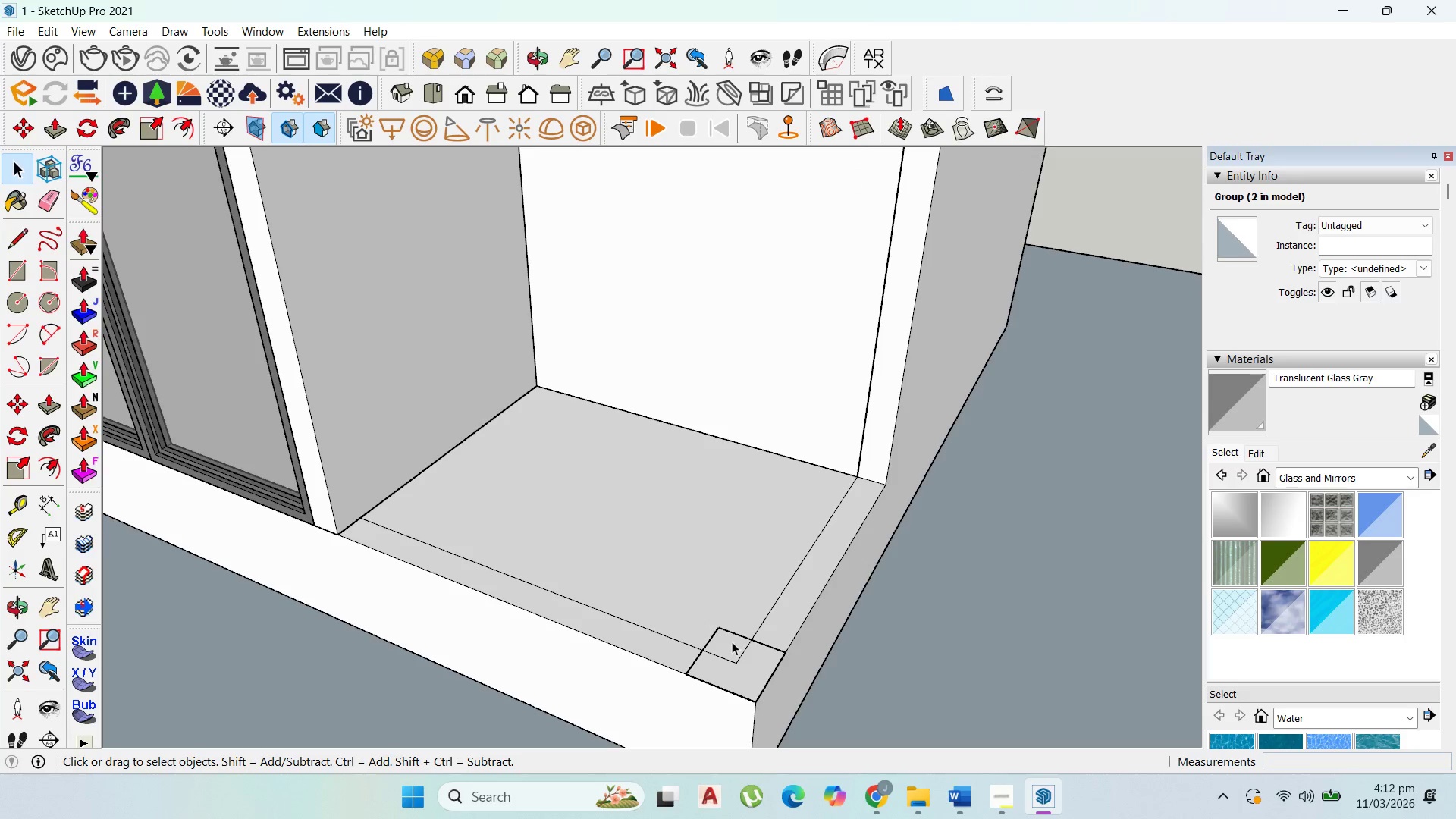 
double_click([732, 642])
 